 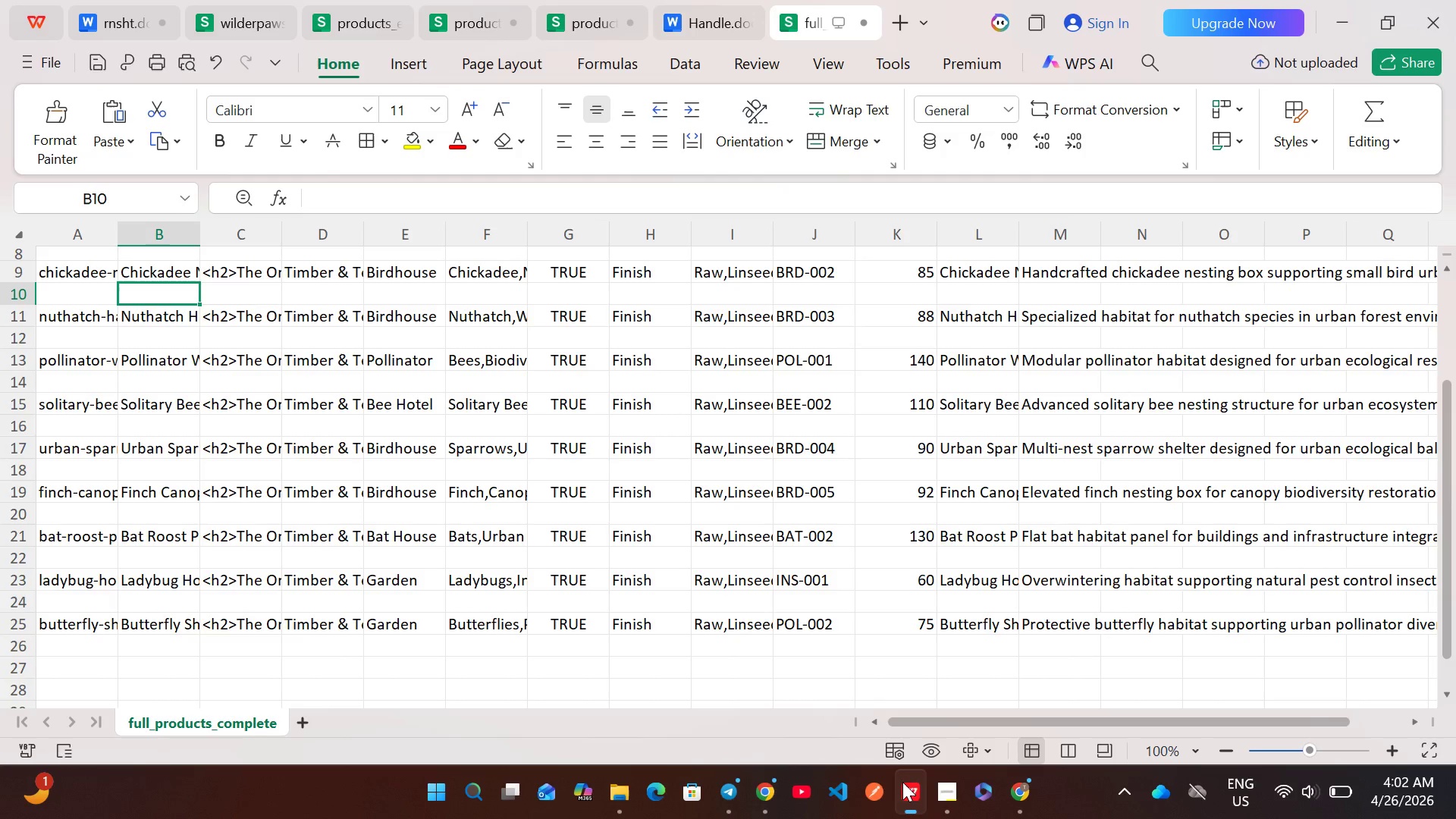 
double_click([249, 268])
 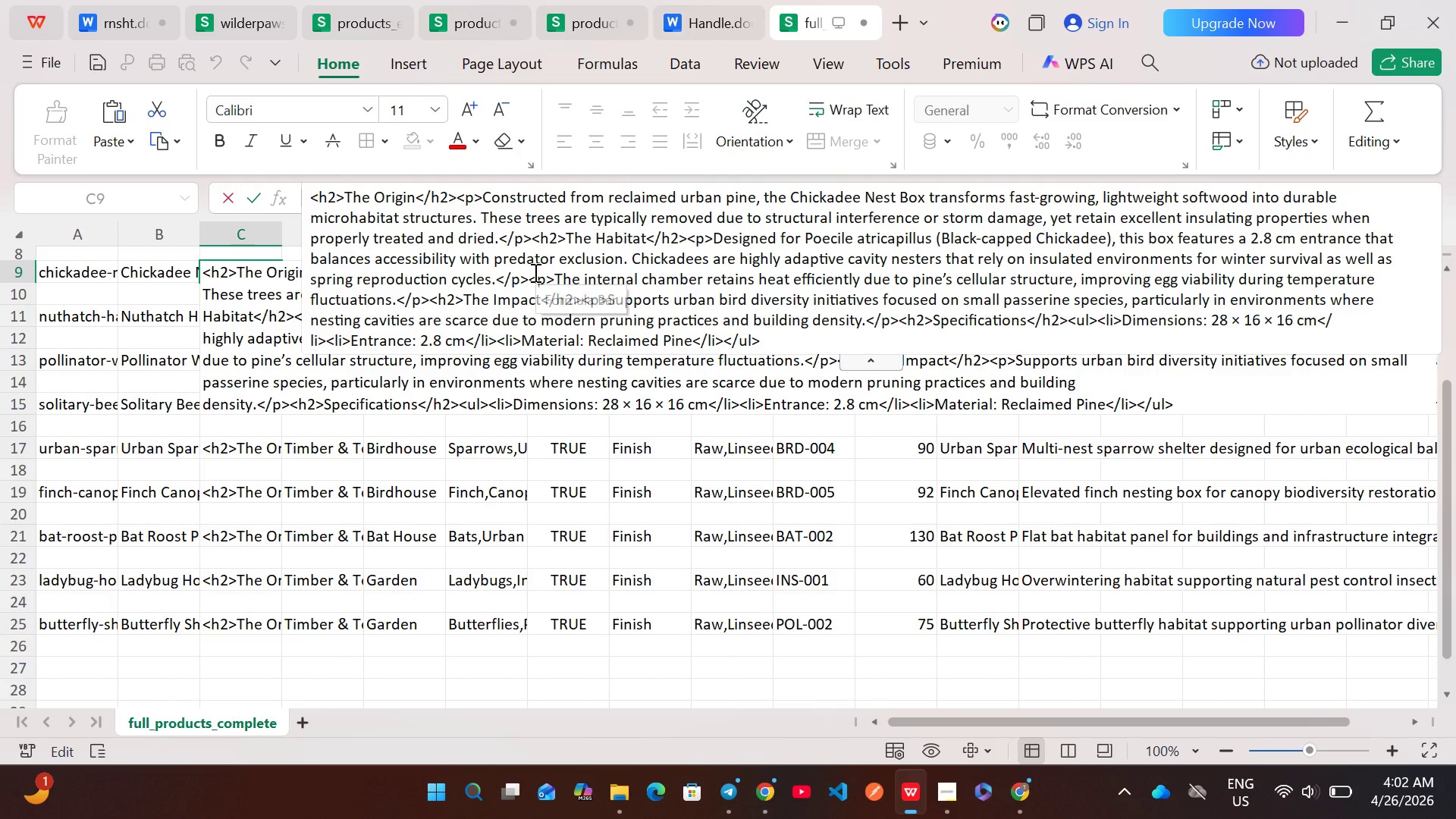 
scroll: coordinate [581, 246], scroll_direction: none, amount: 0.0
 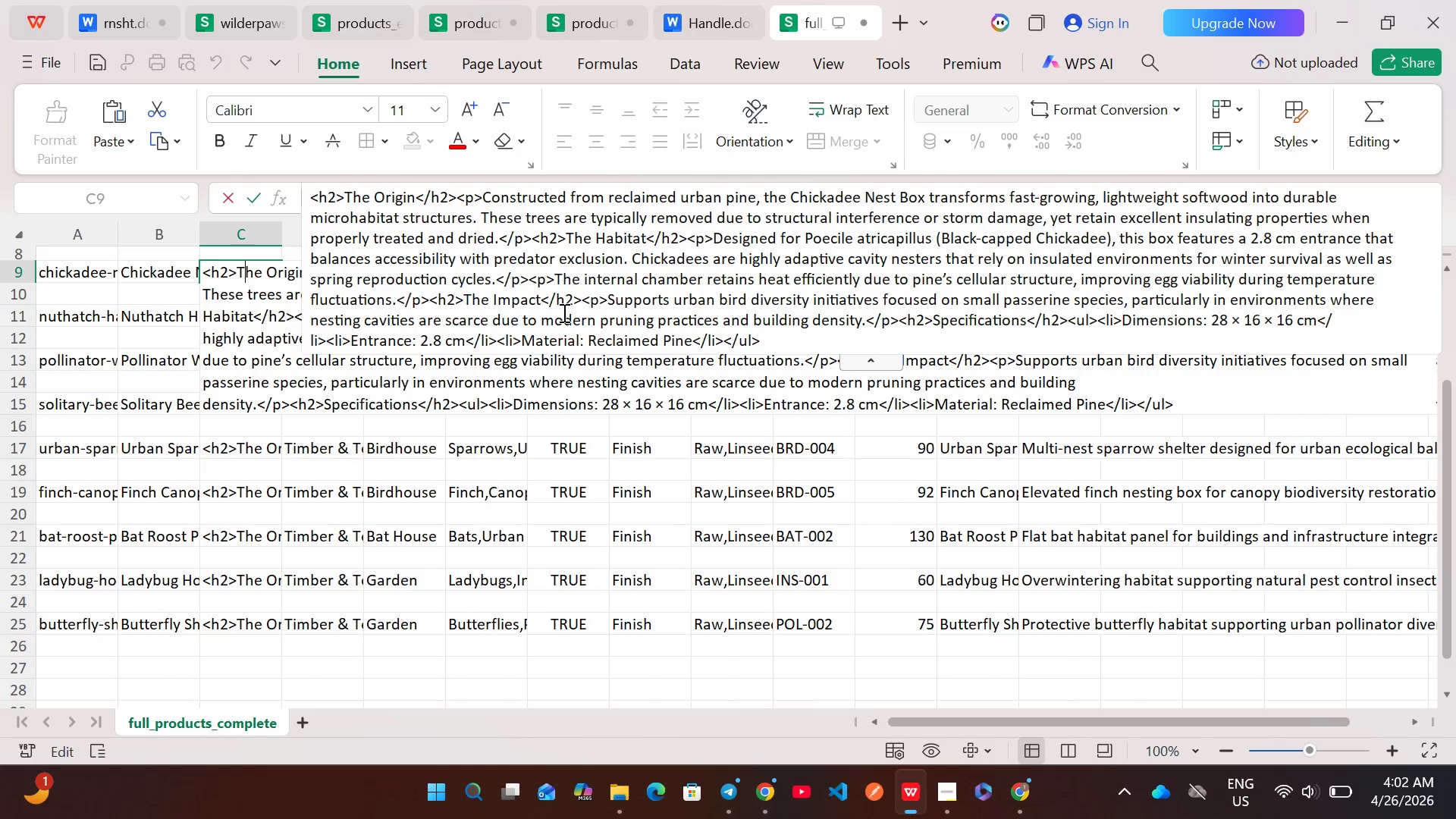 
scroll: coordinate [563, 312], scroll_direction: down, amount: 3.0
 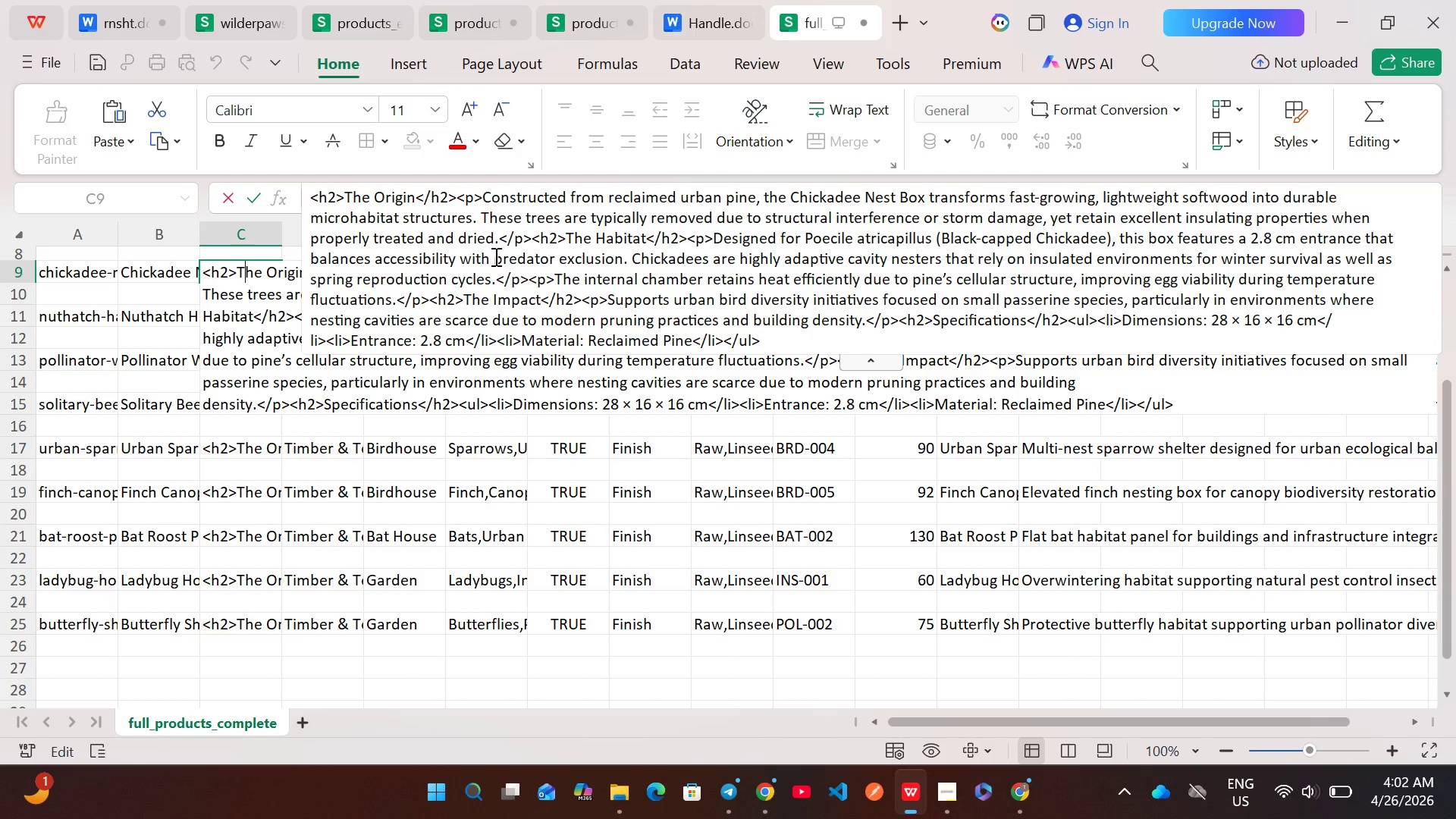 
mouse_move([589, 261])
 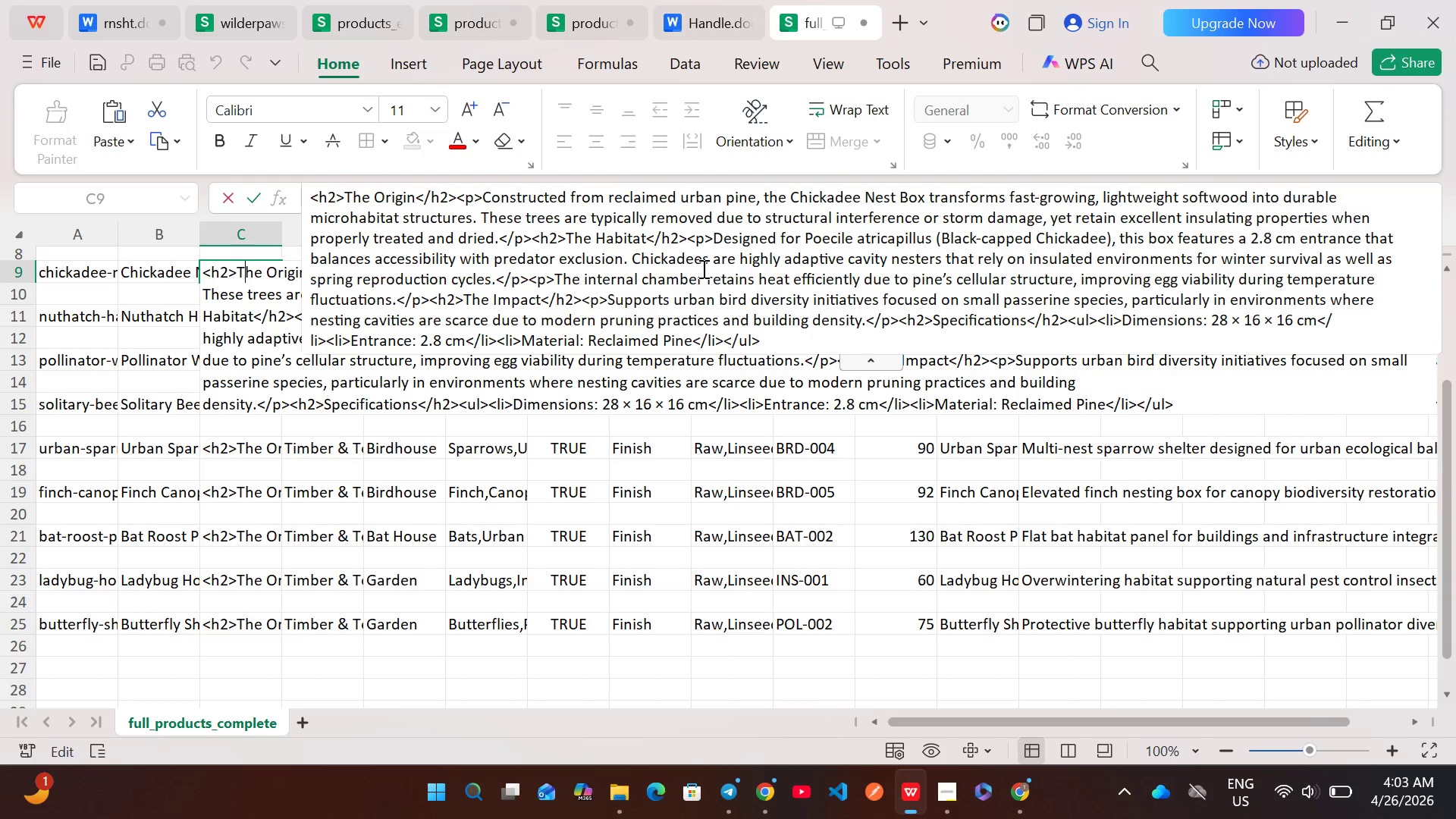 
scroll: coordinate [702, 268], scroll_direction: up, amount: 2.0
 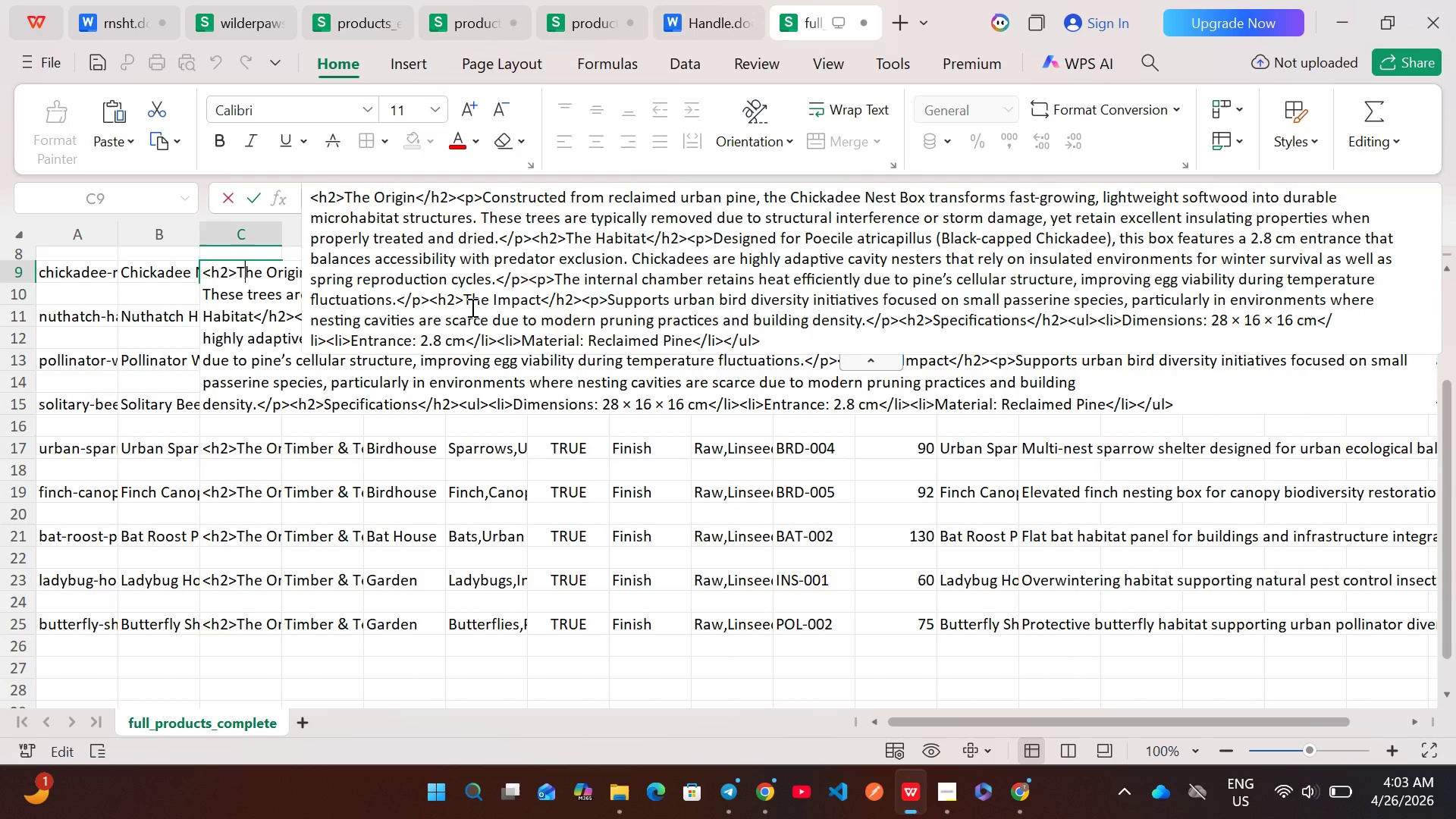 
left_click([471, 307])
 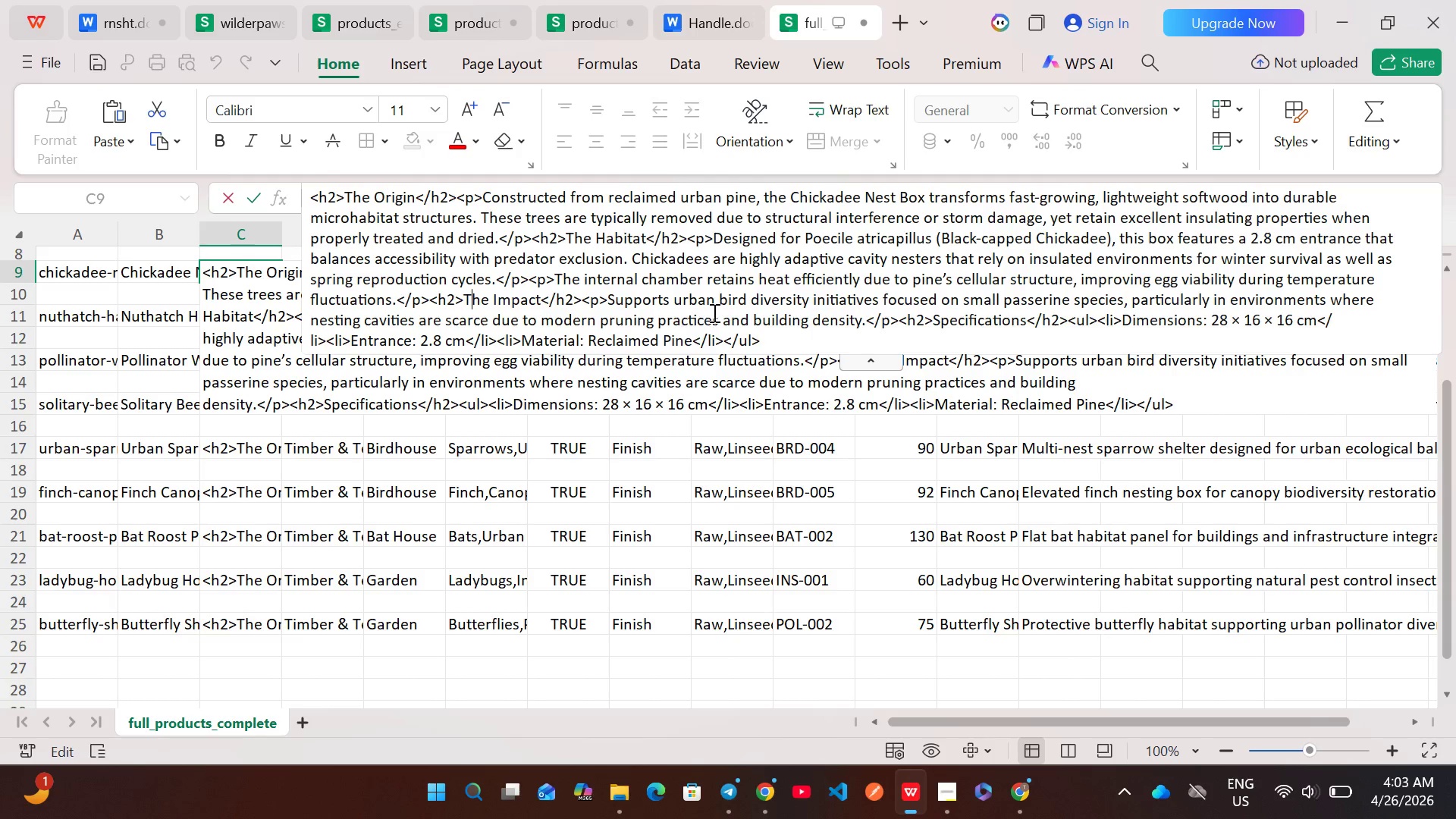 
scroll: coordinate [713, 312], scroll_direction: down, amount: 2.0
 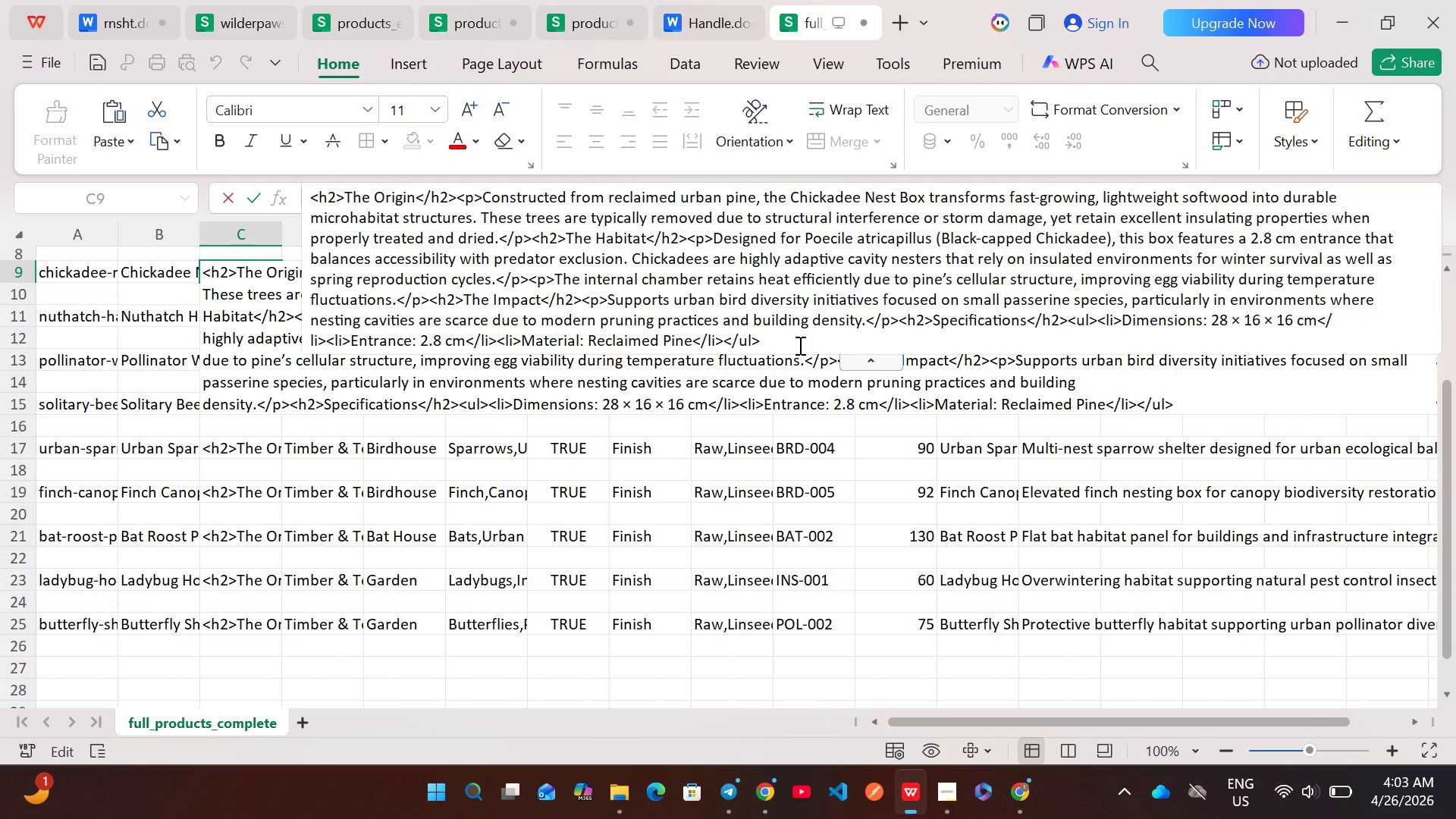 
double_click([799, 345])
 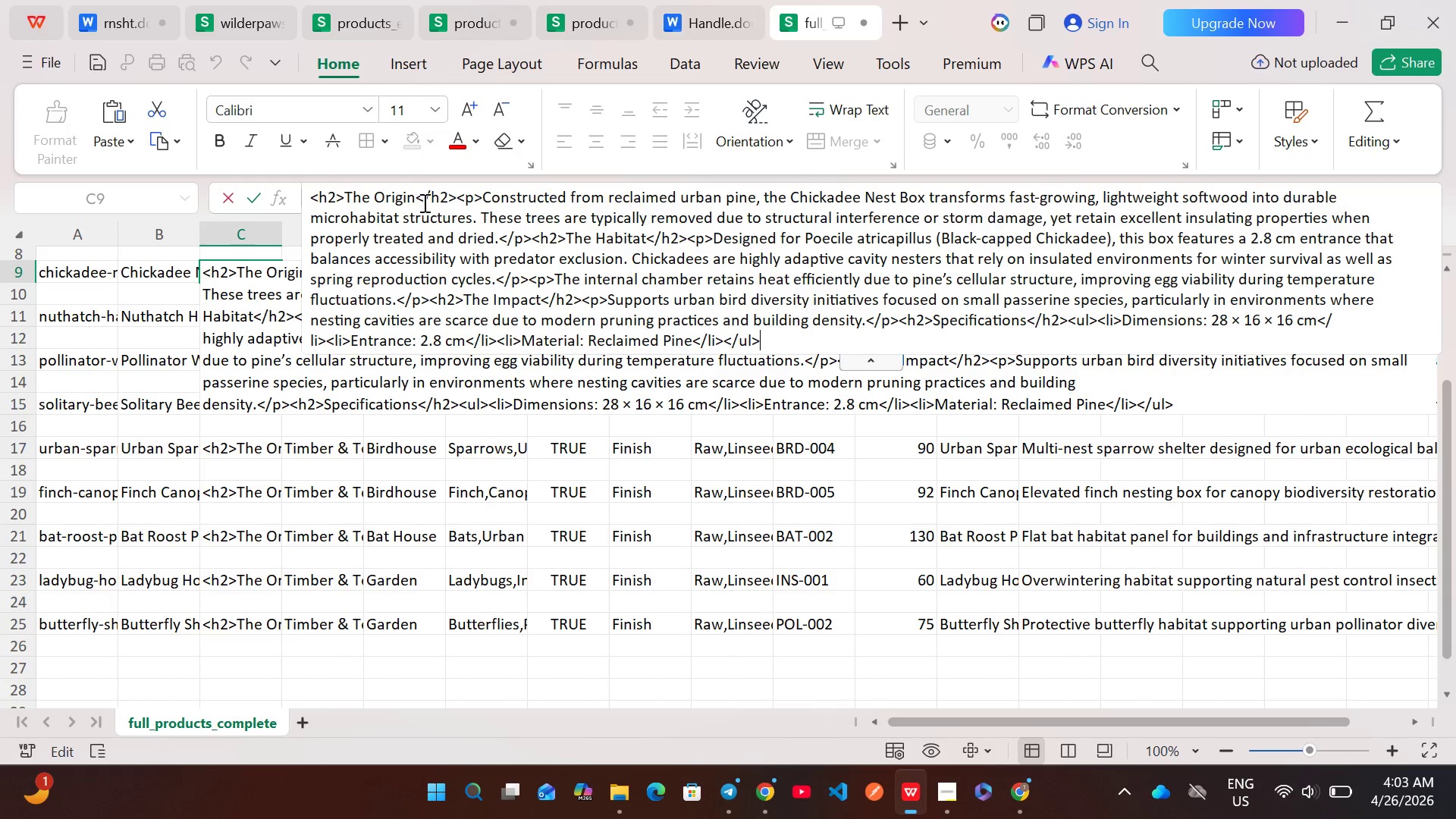 
left_click([446, 211])
 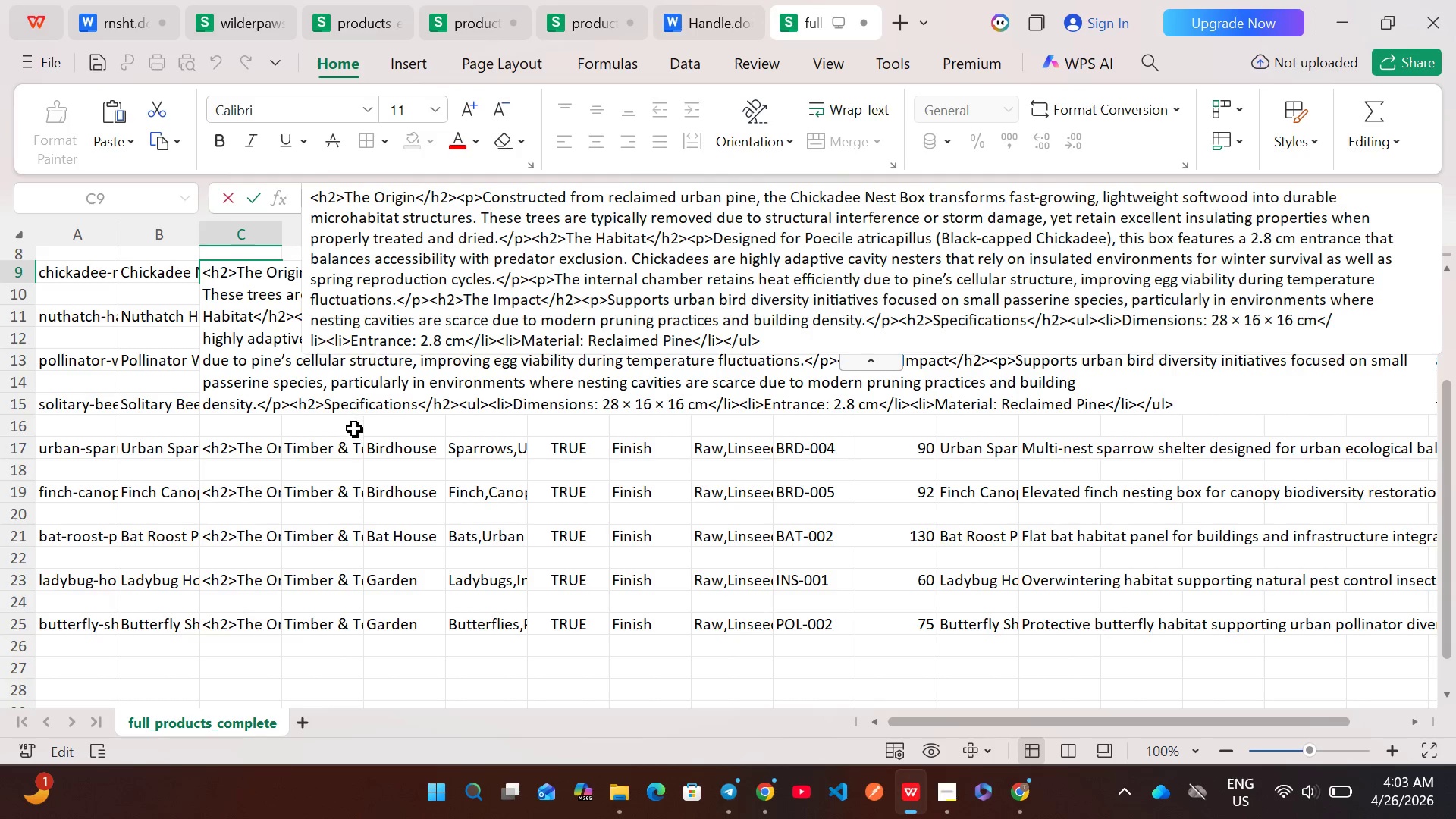 
left_click([354, 428])
 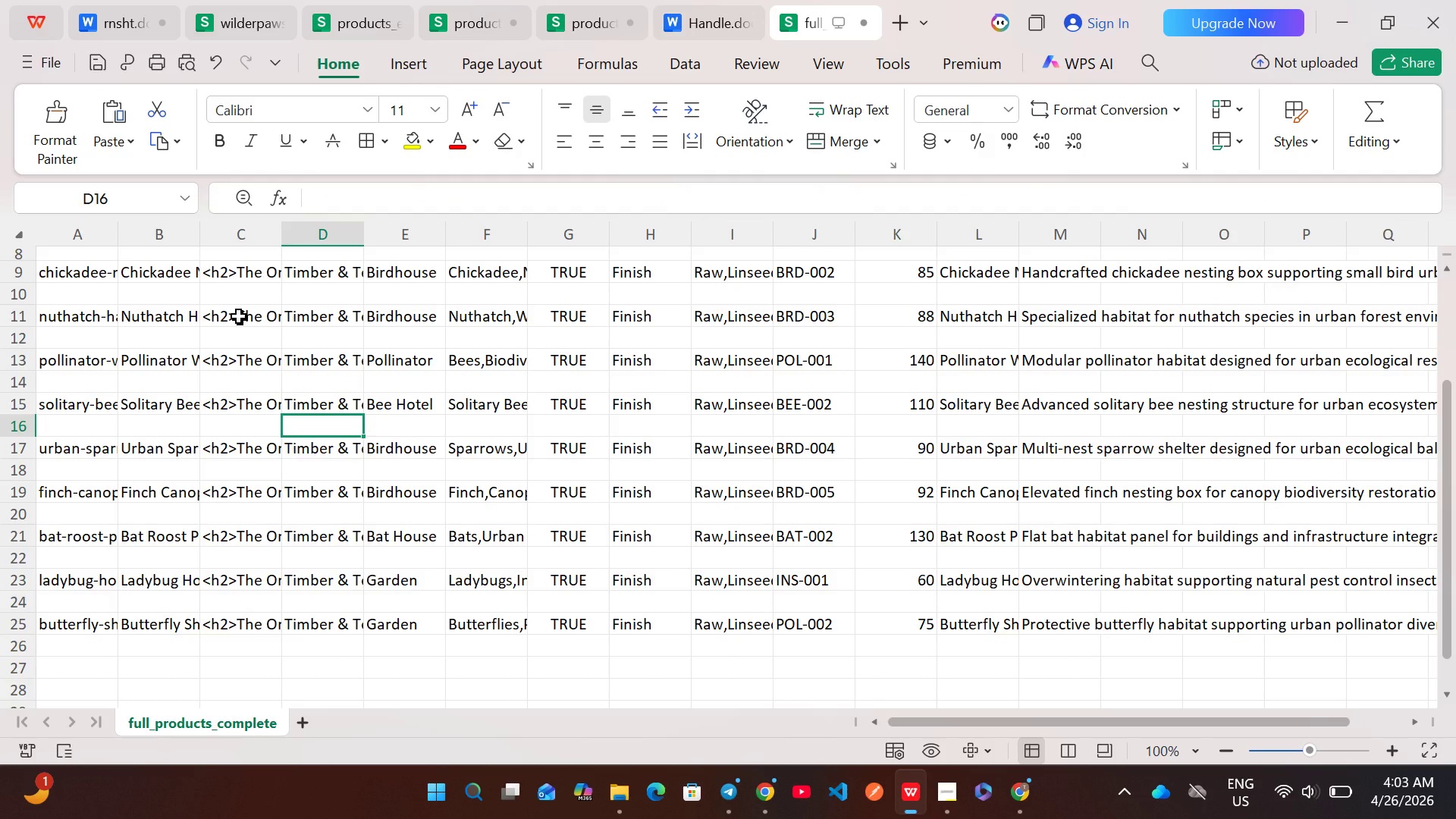 
double_click([239, 316])
 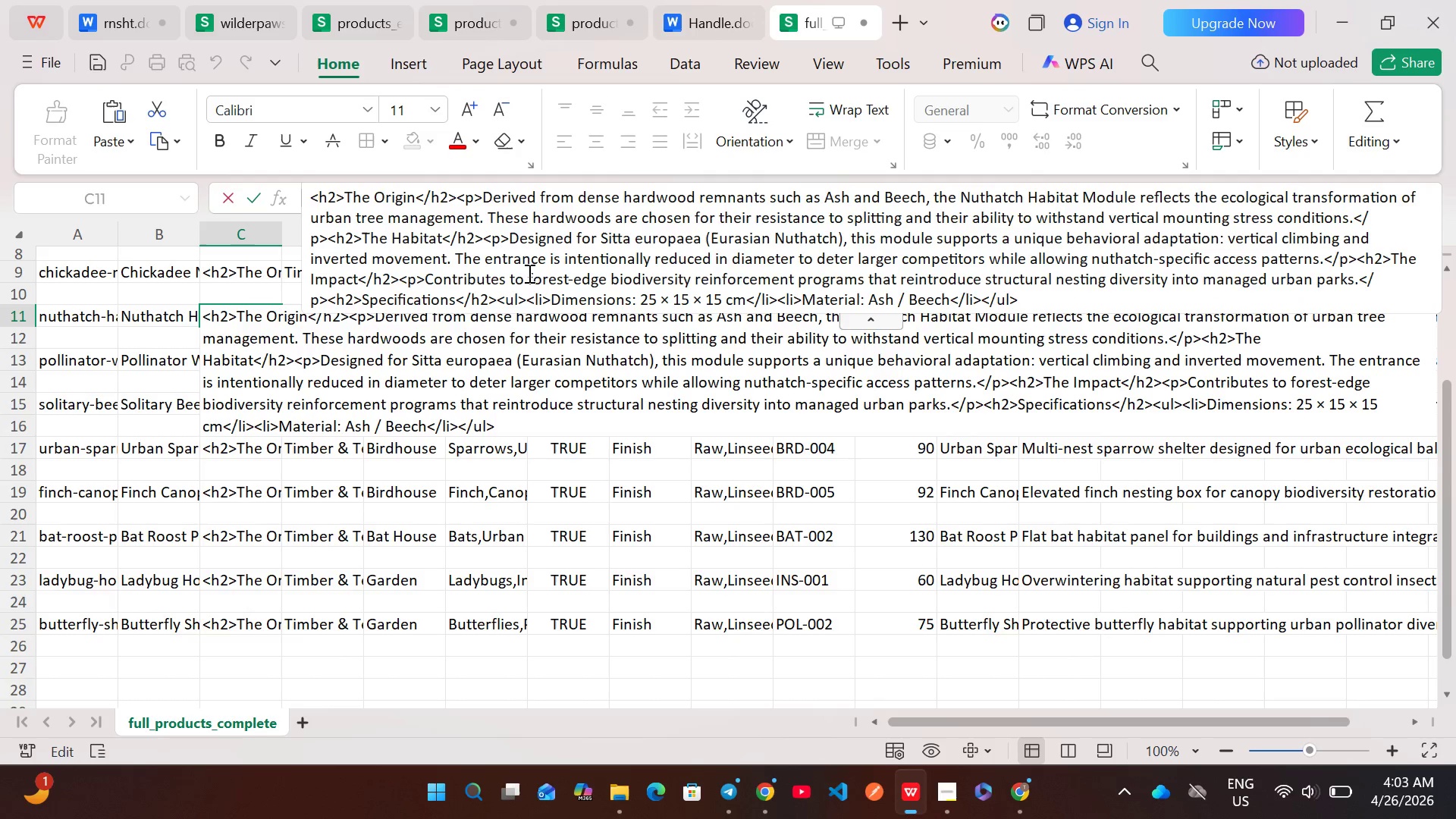 
scroll: coordinate [528, 273], scroll_direction: down, amount: 2.0
 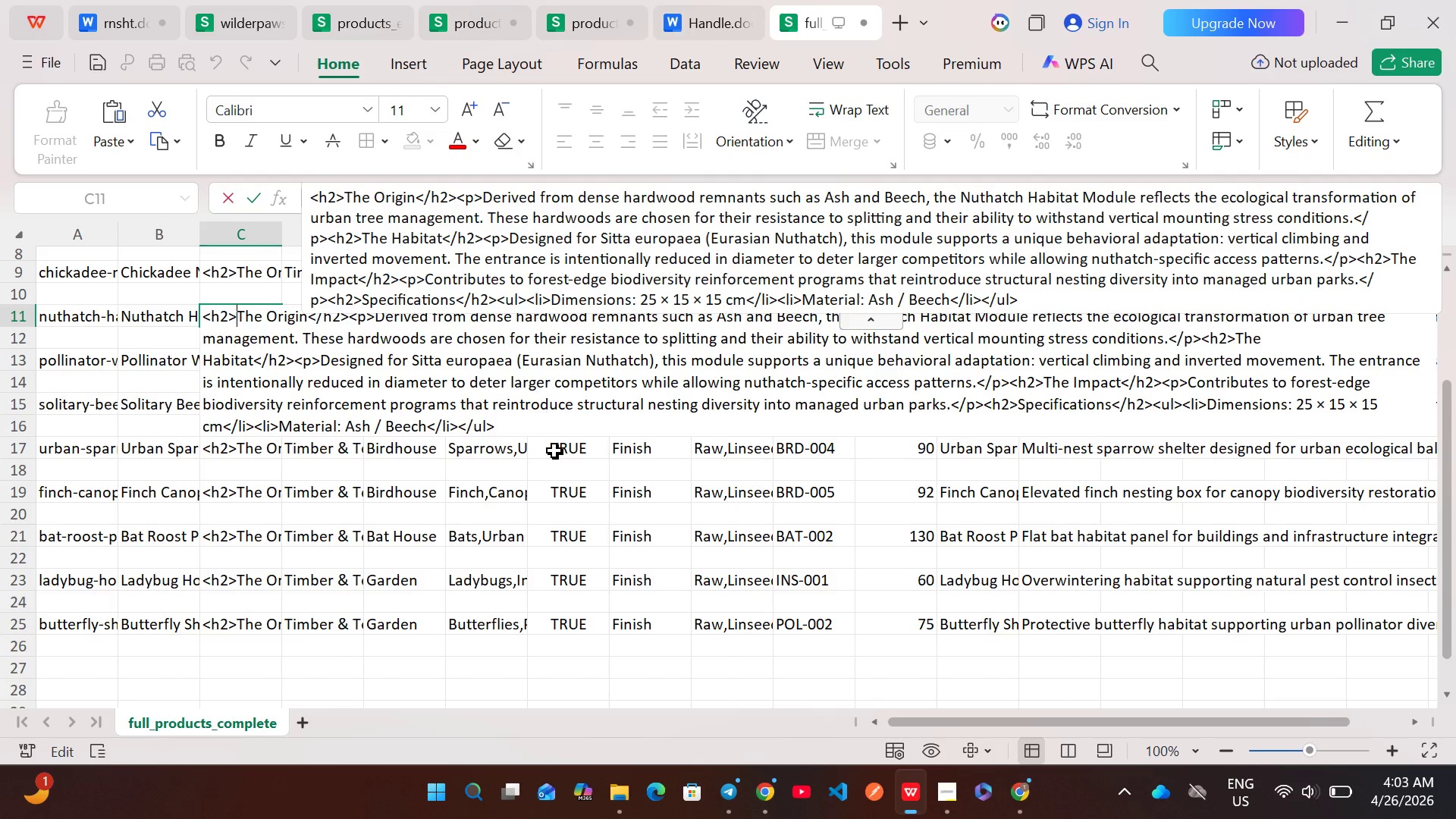 
left_click([554, 450])
 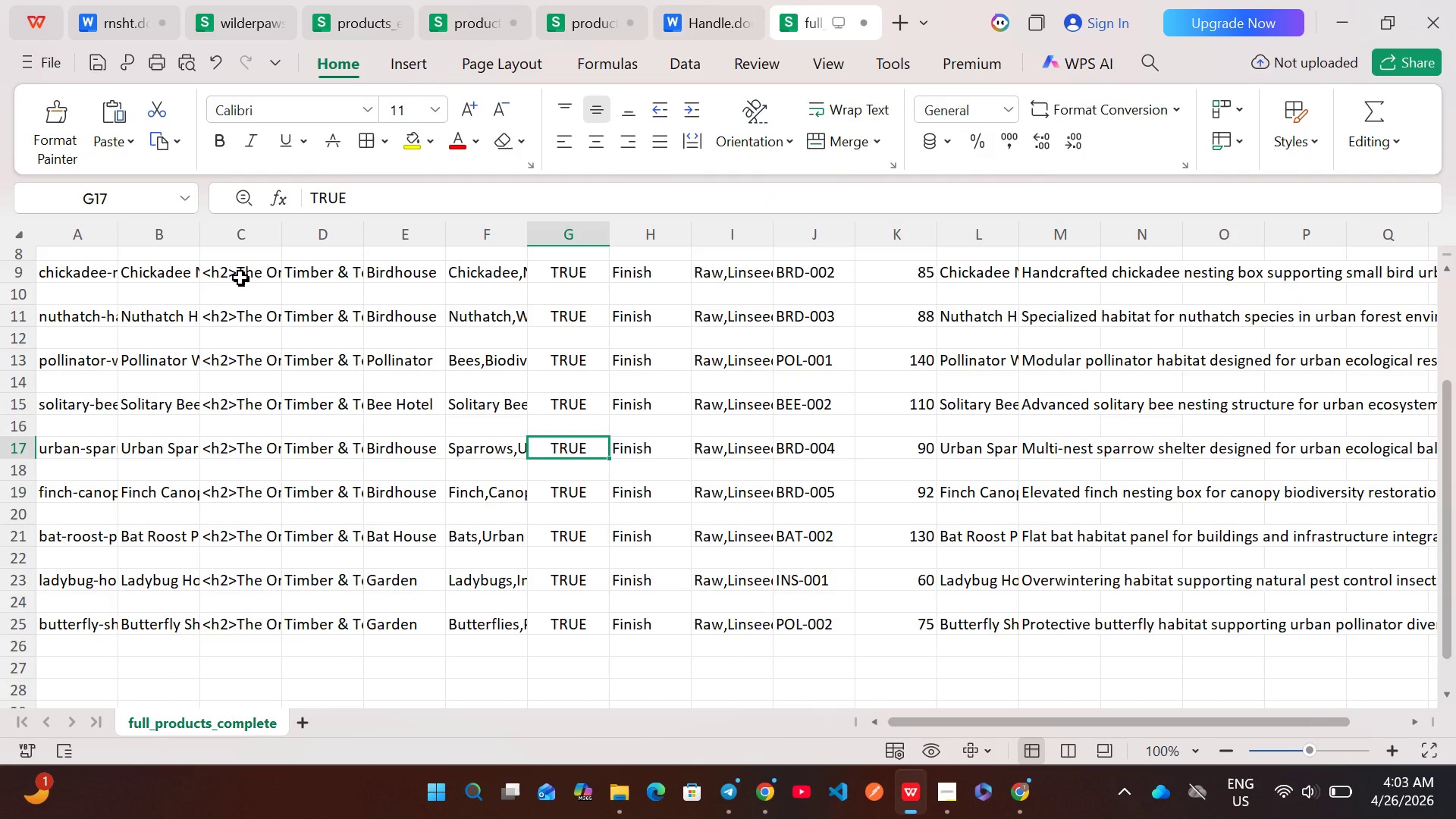 
double_click([240, 278])
 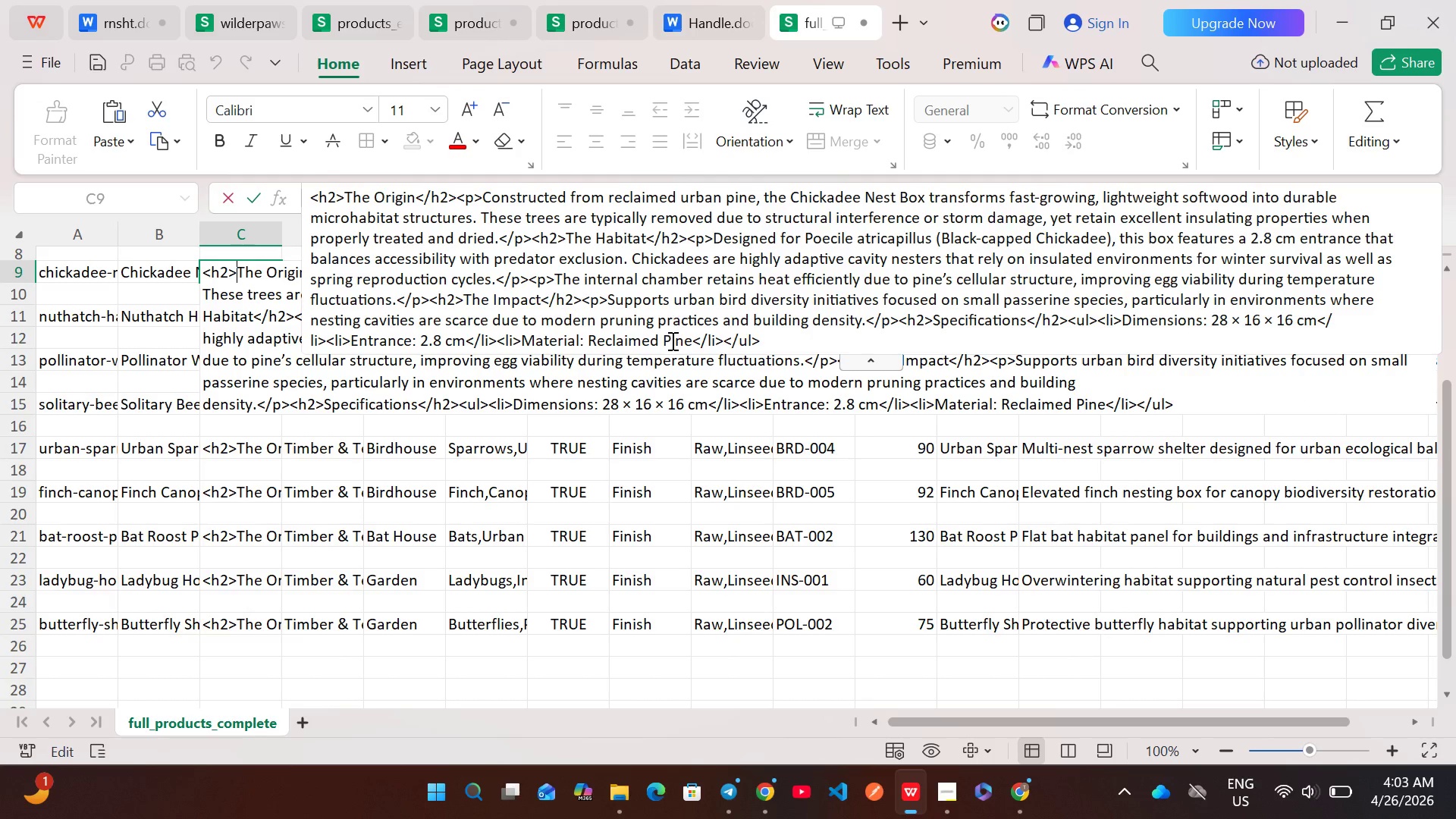 
scroll: coordinate [671, 340], scroll_direction: down, amount: 2.0
 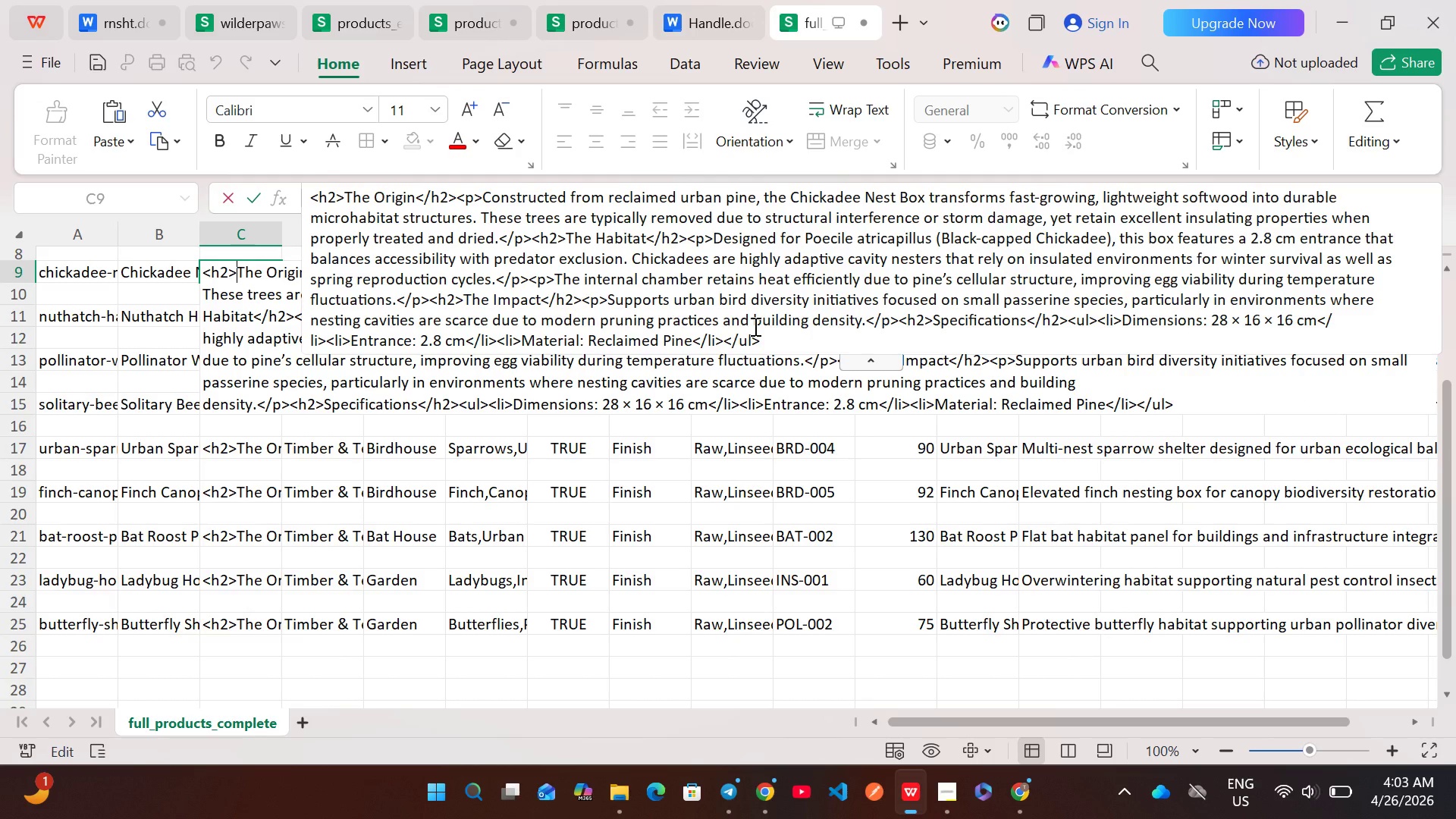 
left_click([754, 326])
 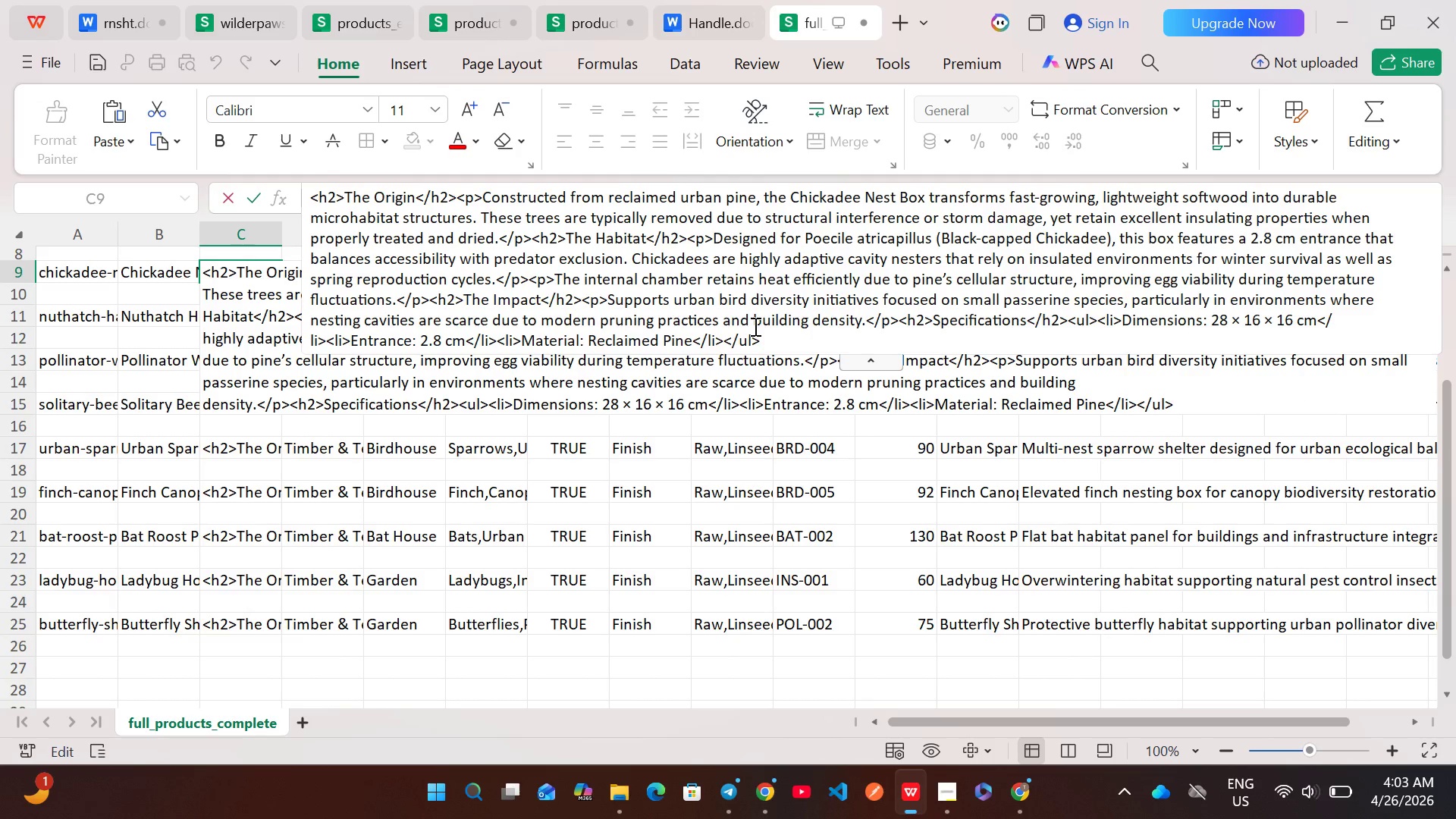 
key(Control+A)
 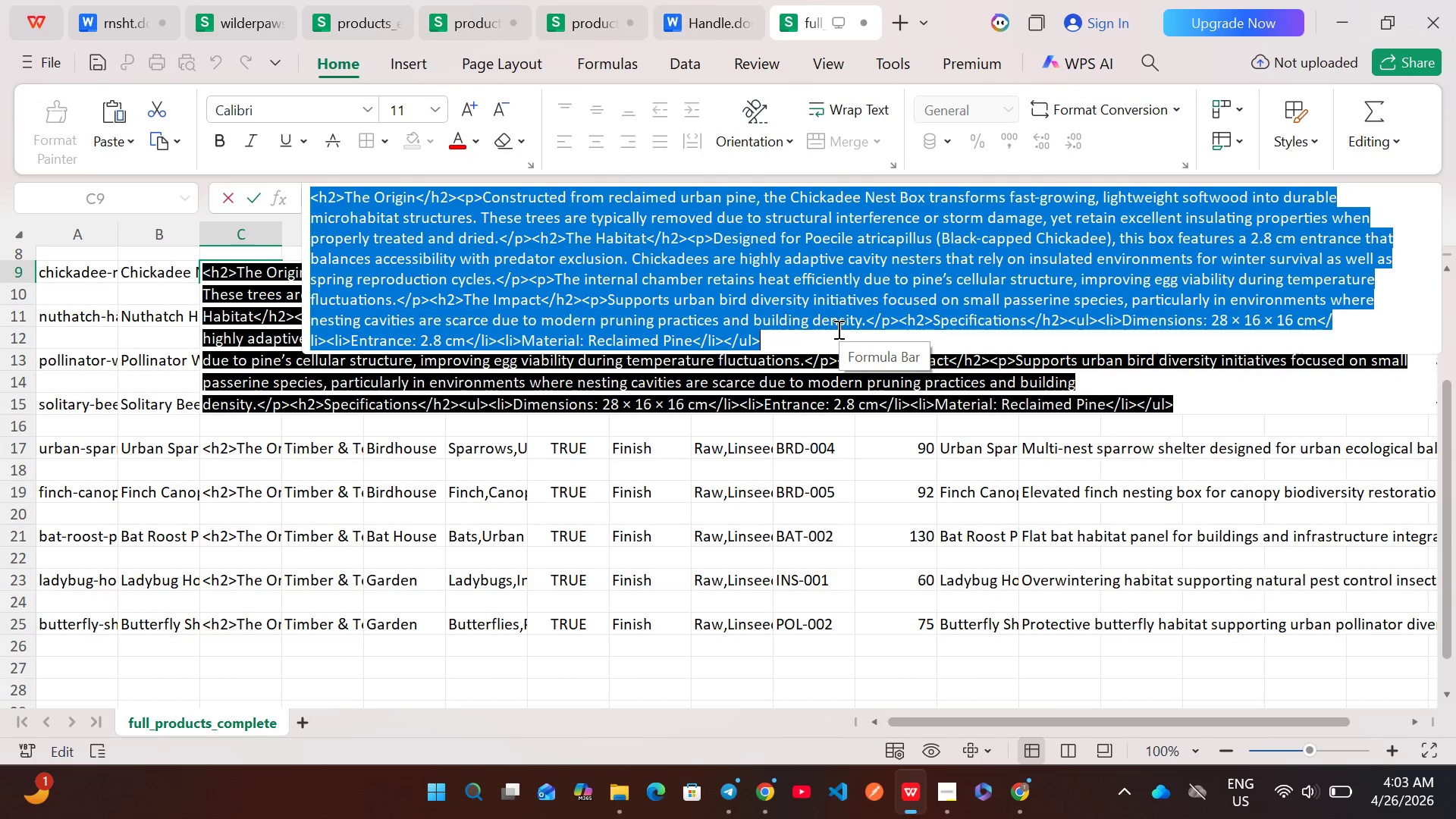 
wait(7.53)
 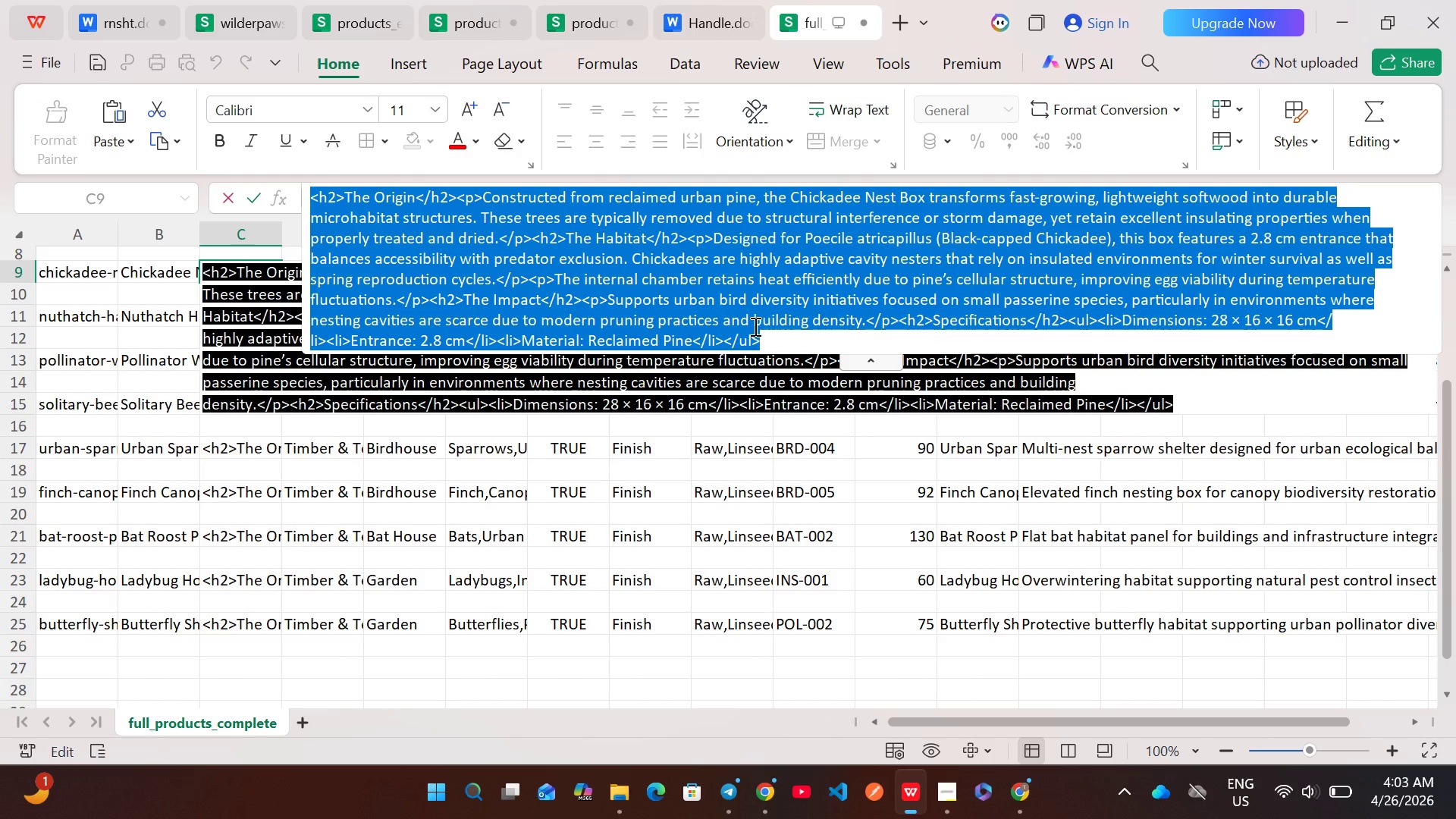 
key(Control+C)
 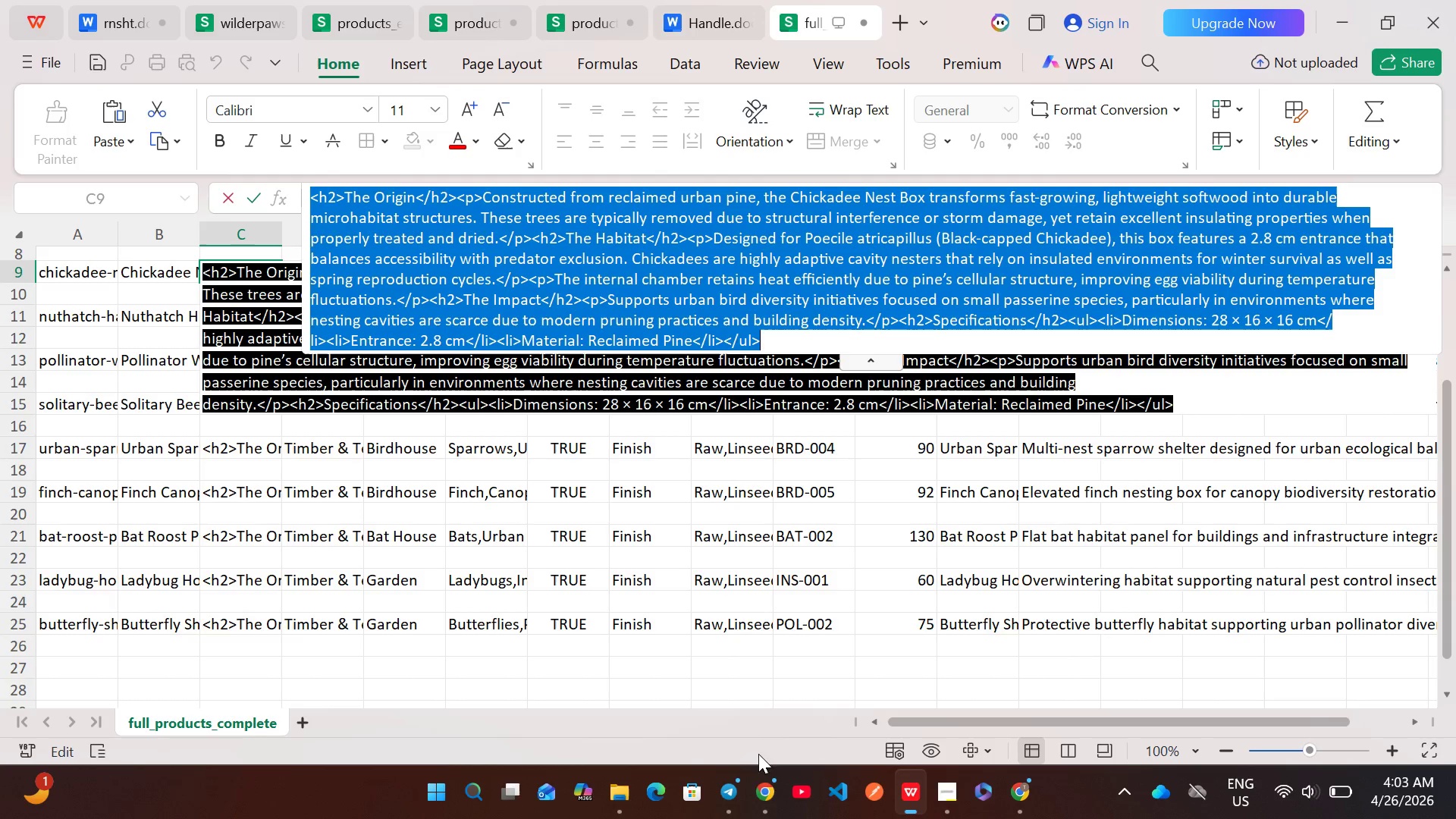 
left_click([763, 785])
 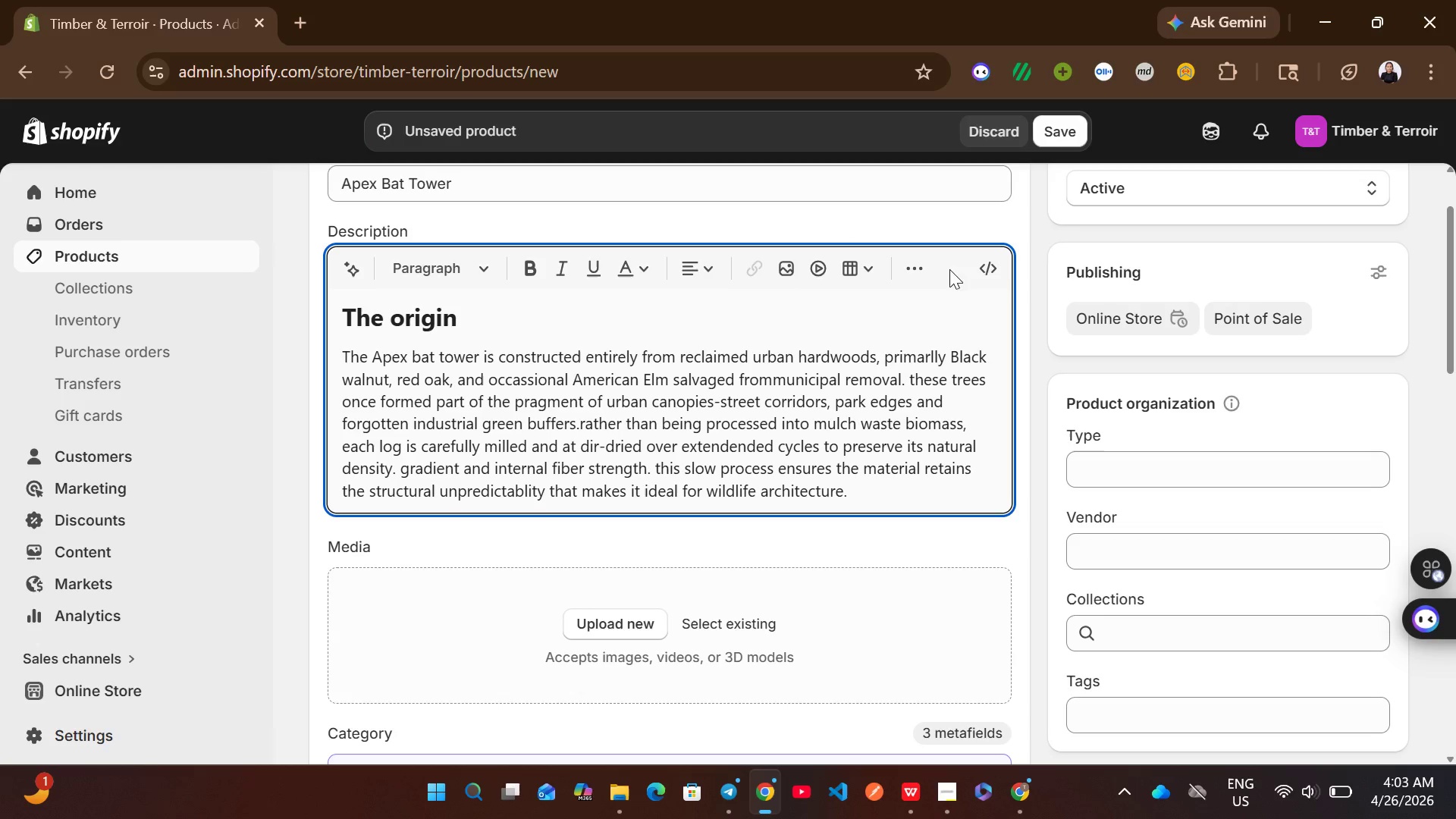 
left_click([978, 268])
 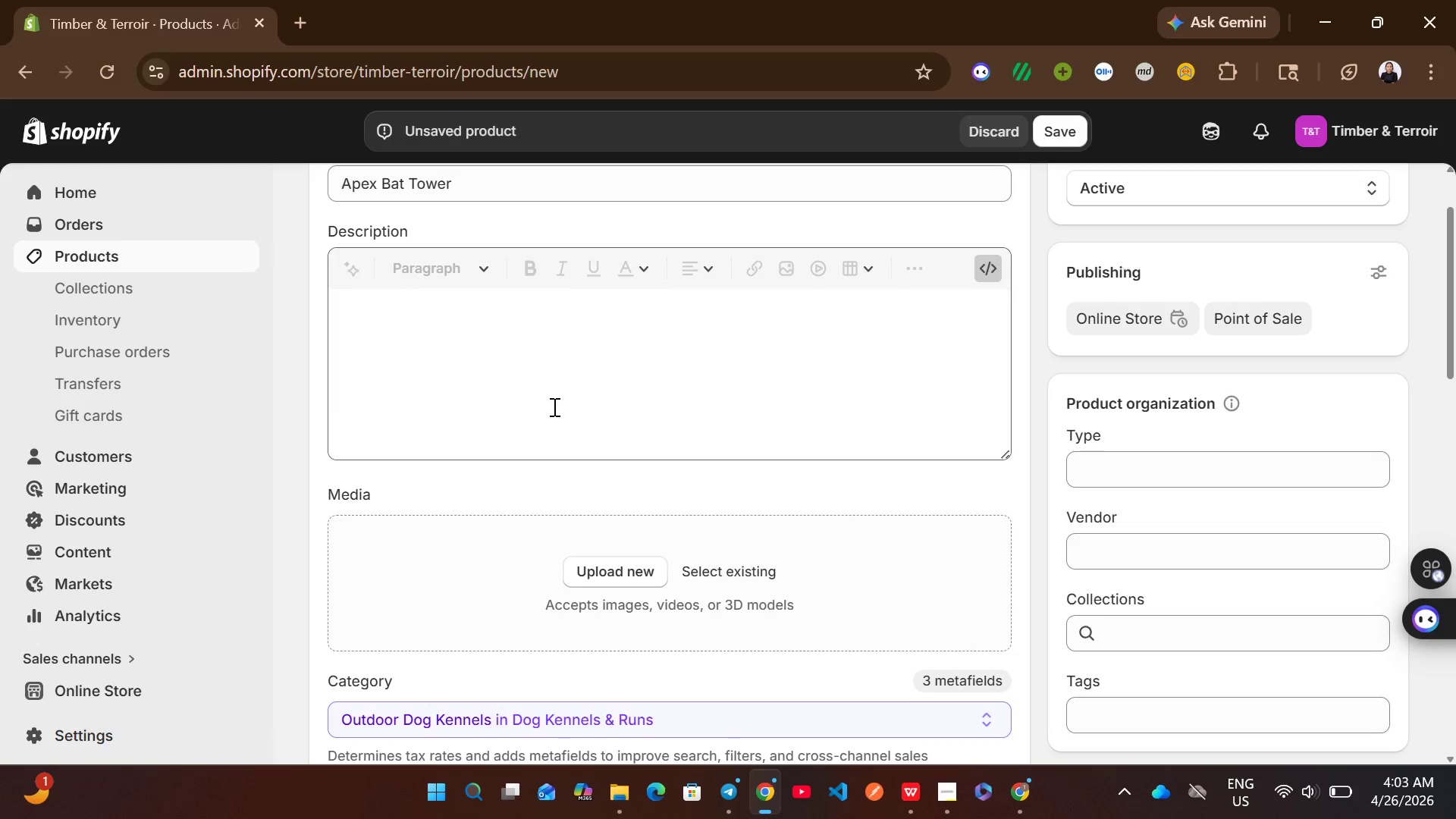 
left_click([544, 385])
 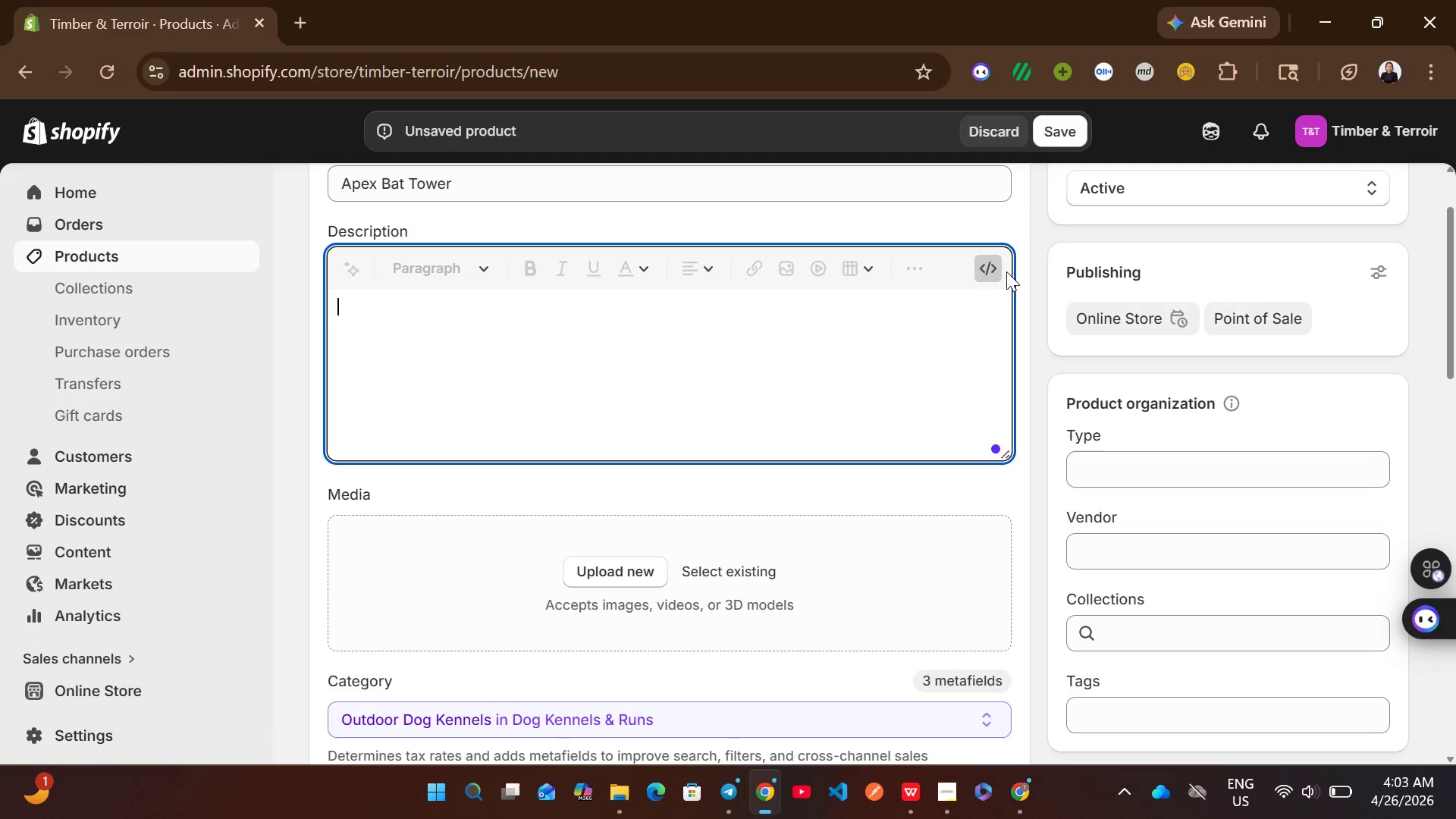 
left_click([984, 272])
 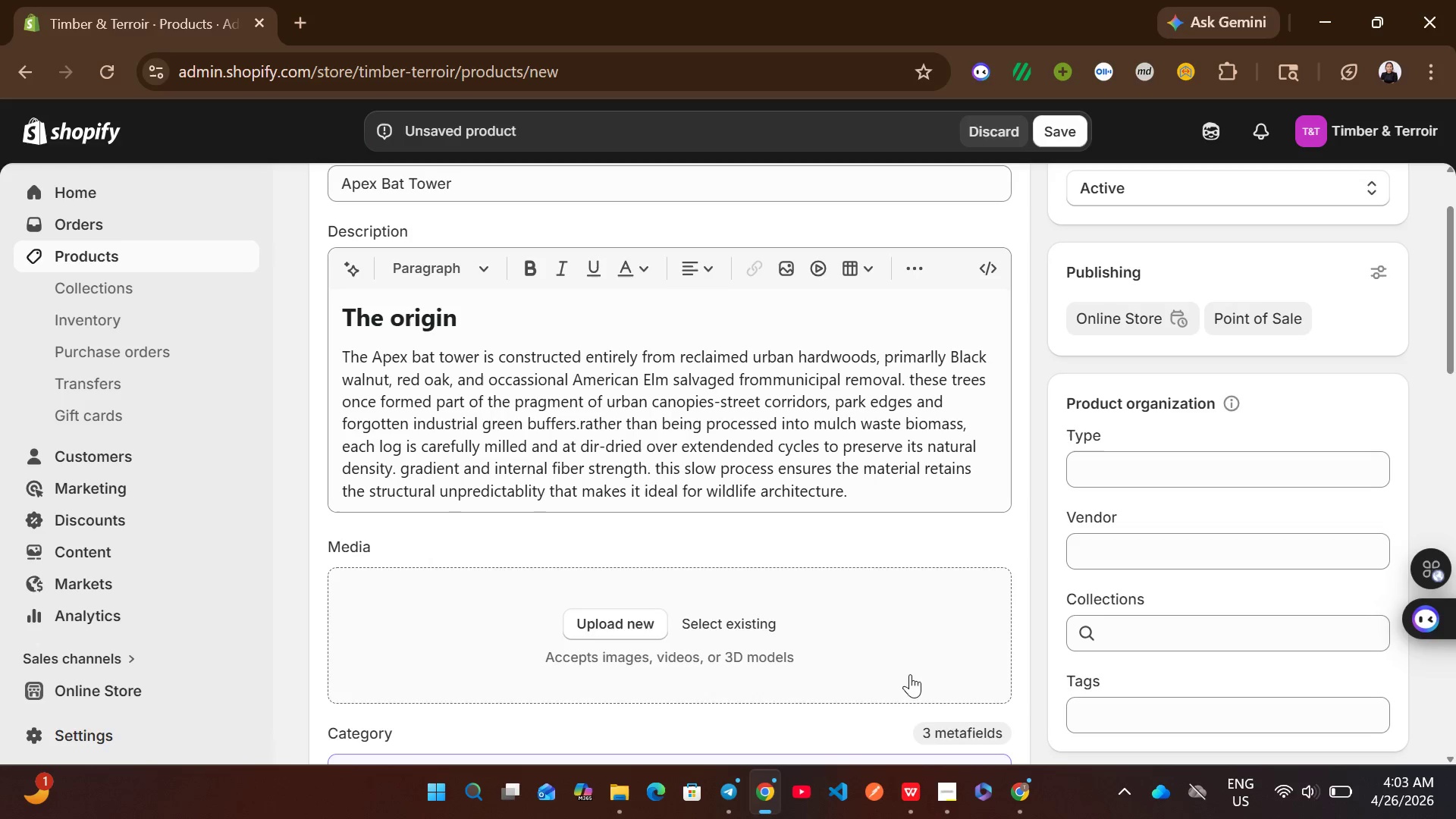 
left_click([918, 790])
 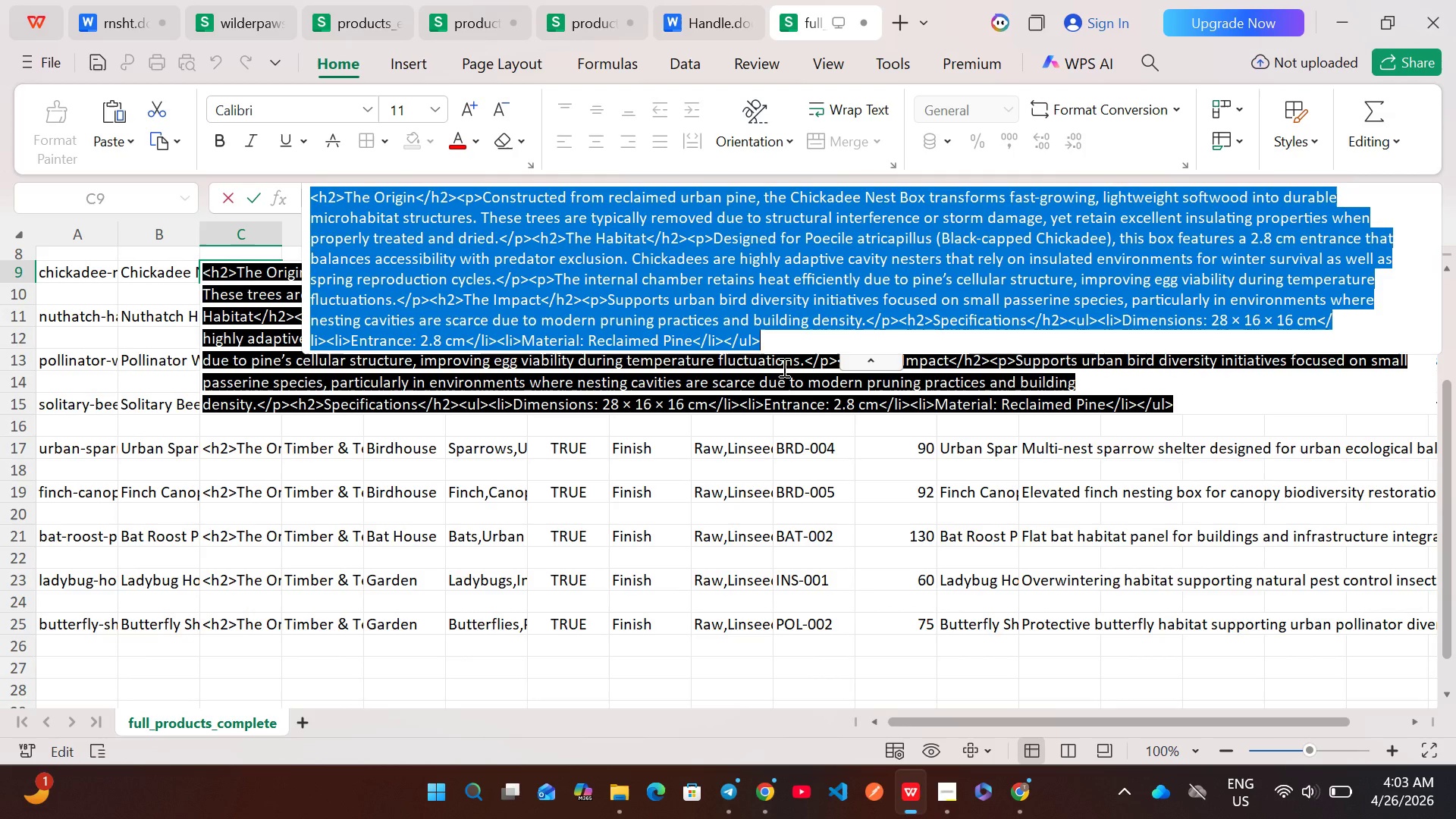 
left_click([800, 285])
 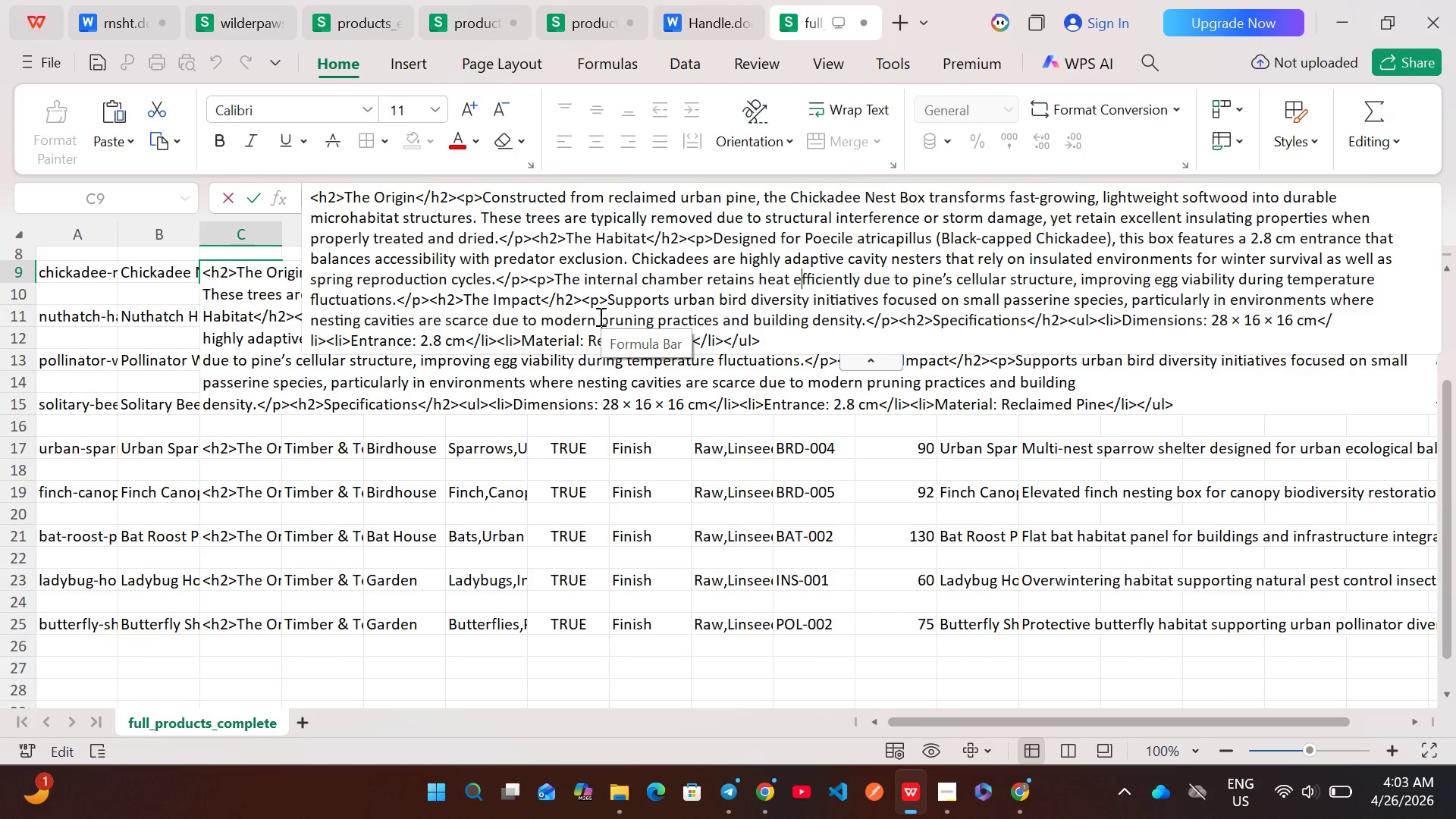 
wait(8.16)
 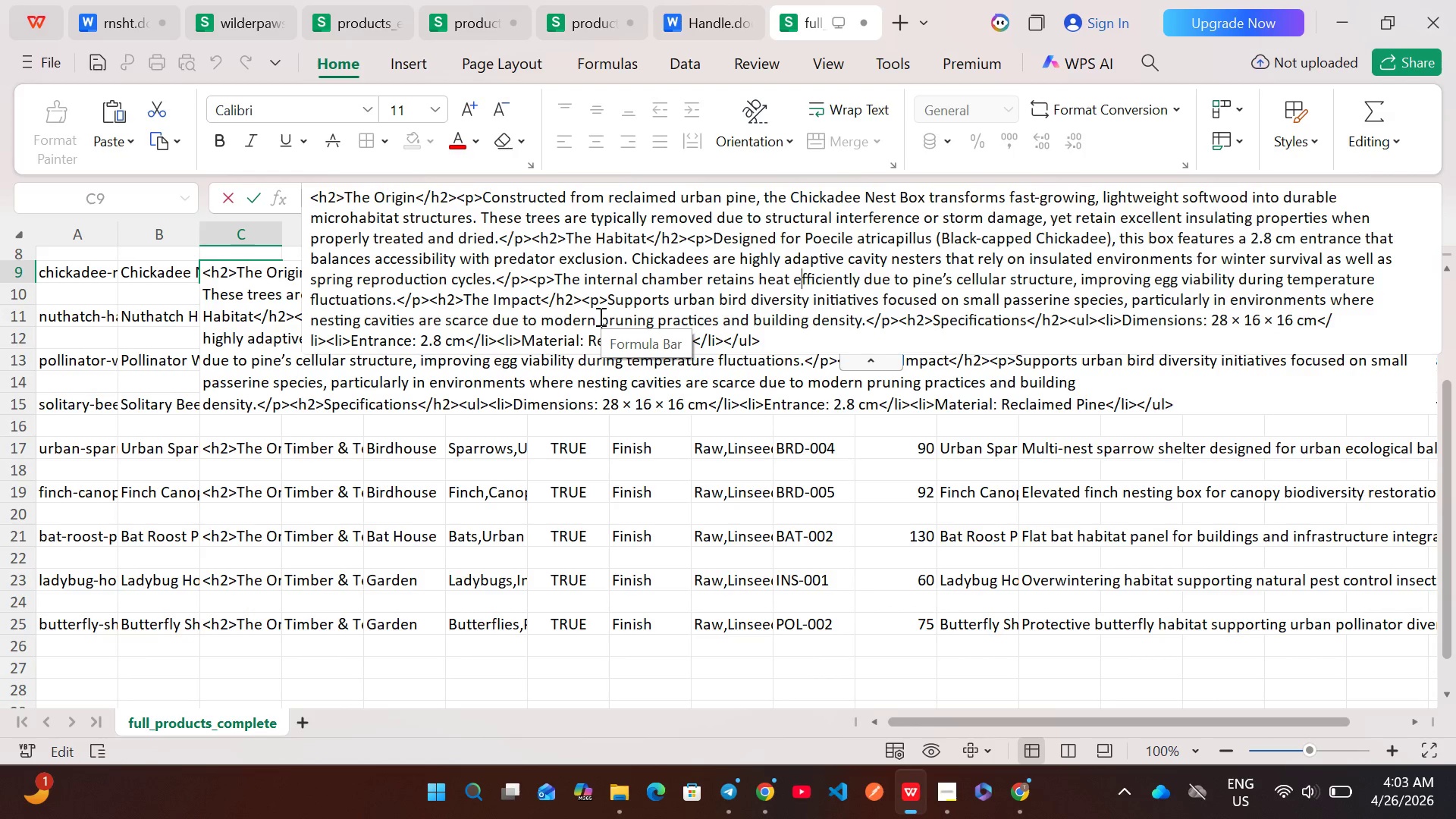 
left_click([599, 316])
 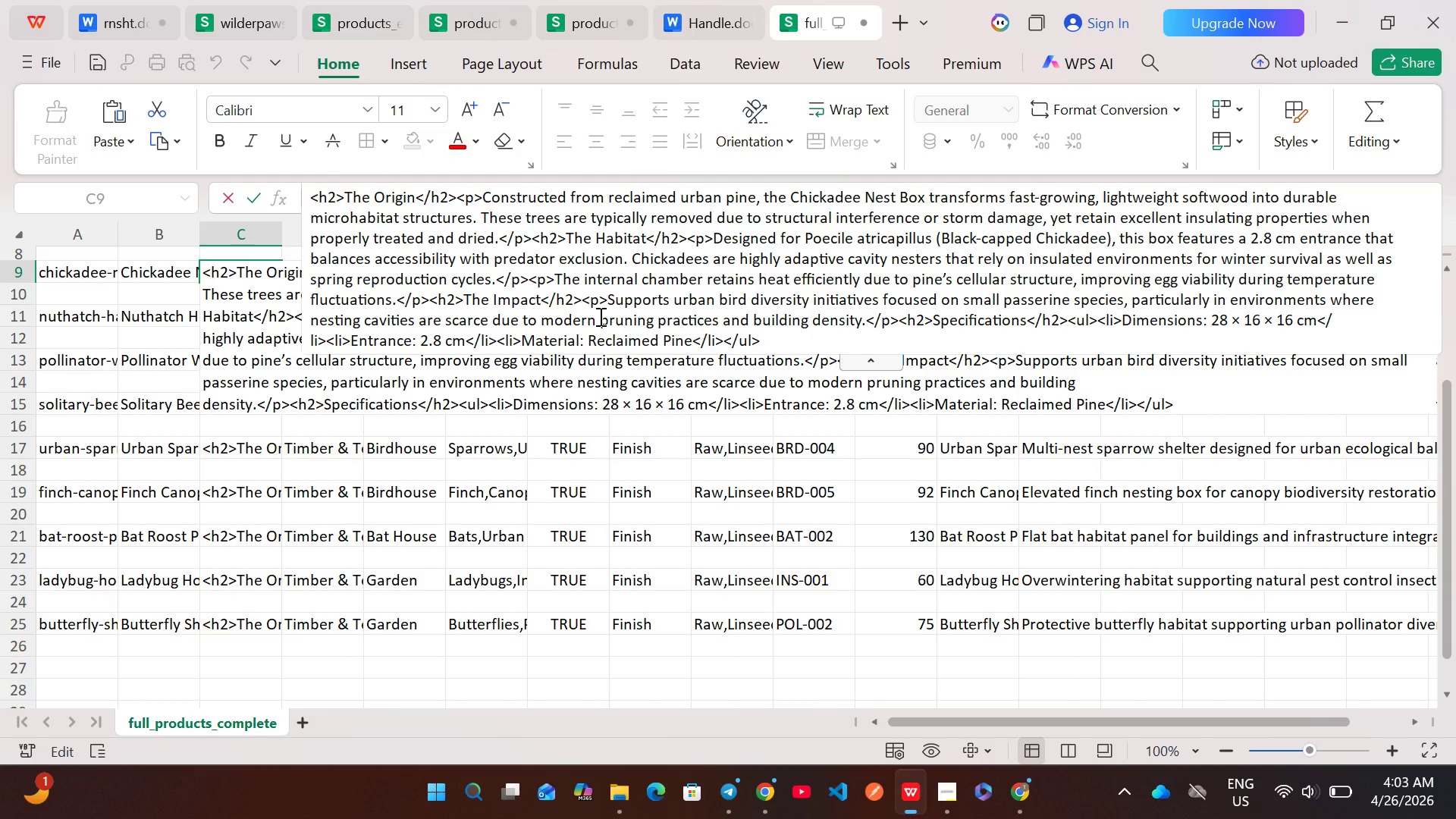 
key(Control+A)
 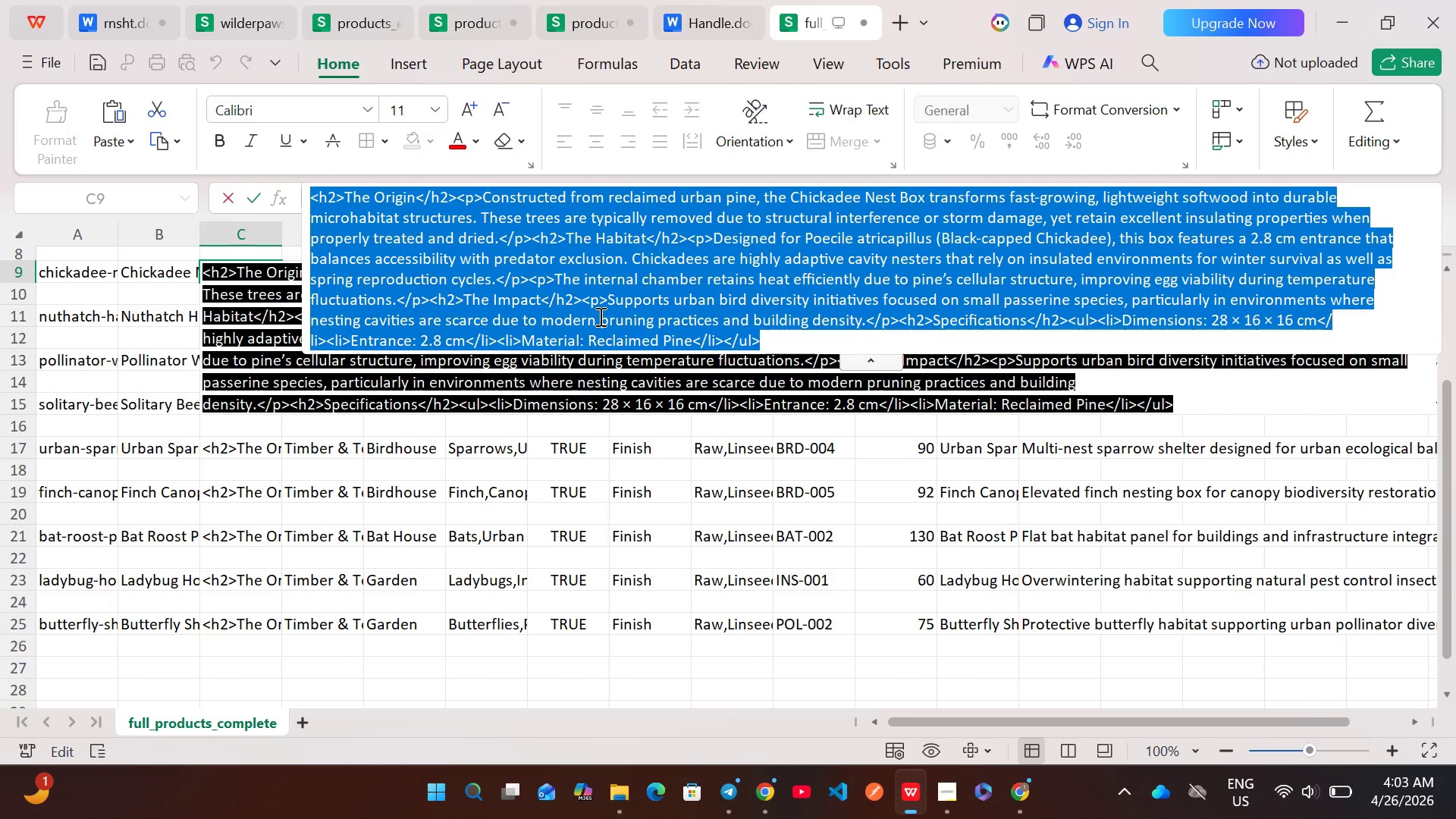 
key(Control+C)
 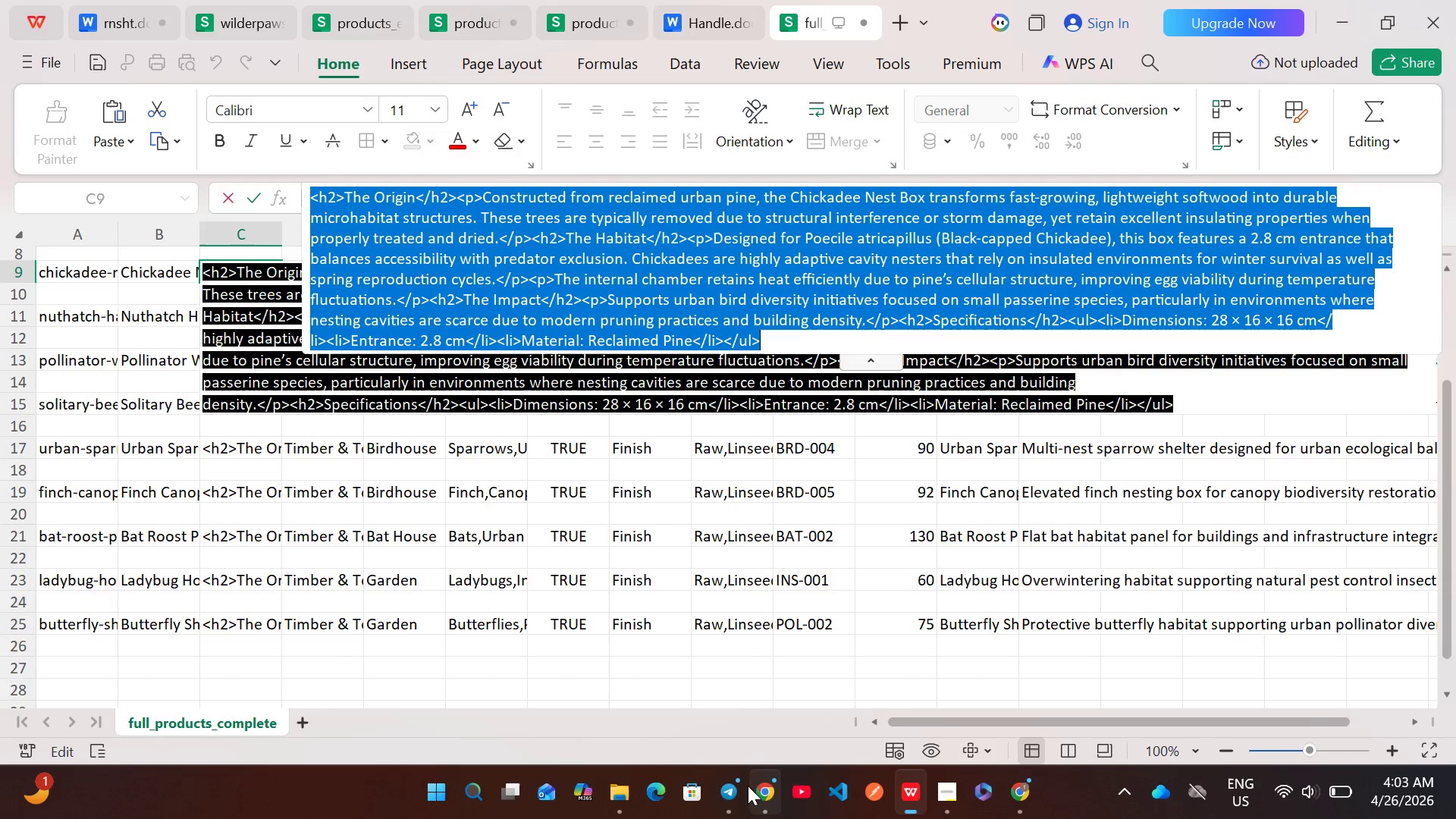 
left_click([761, 786])
 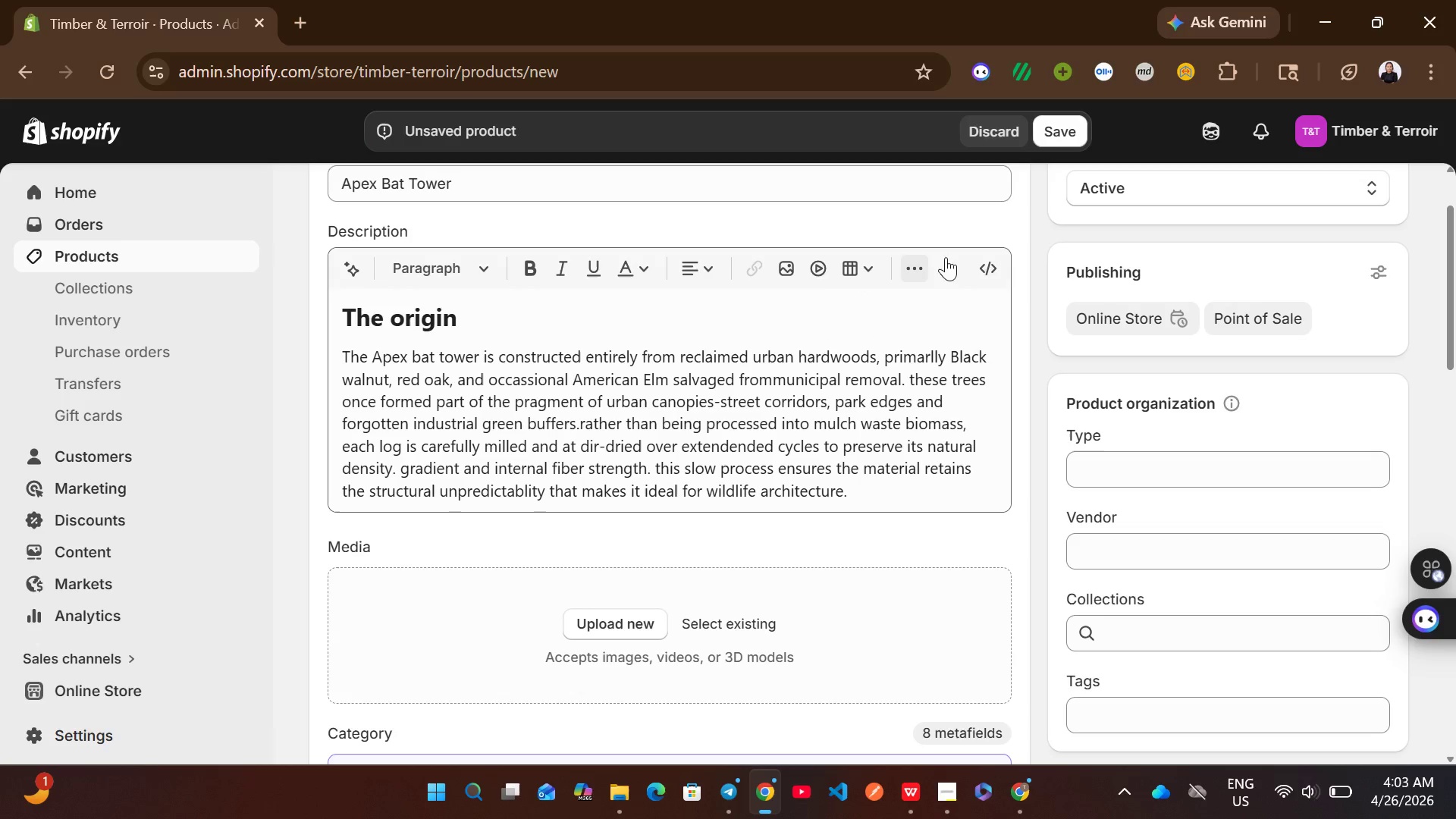 
left_click([977, 258])
 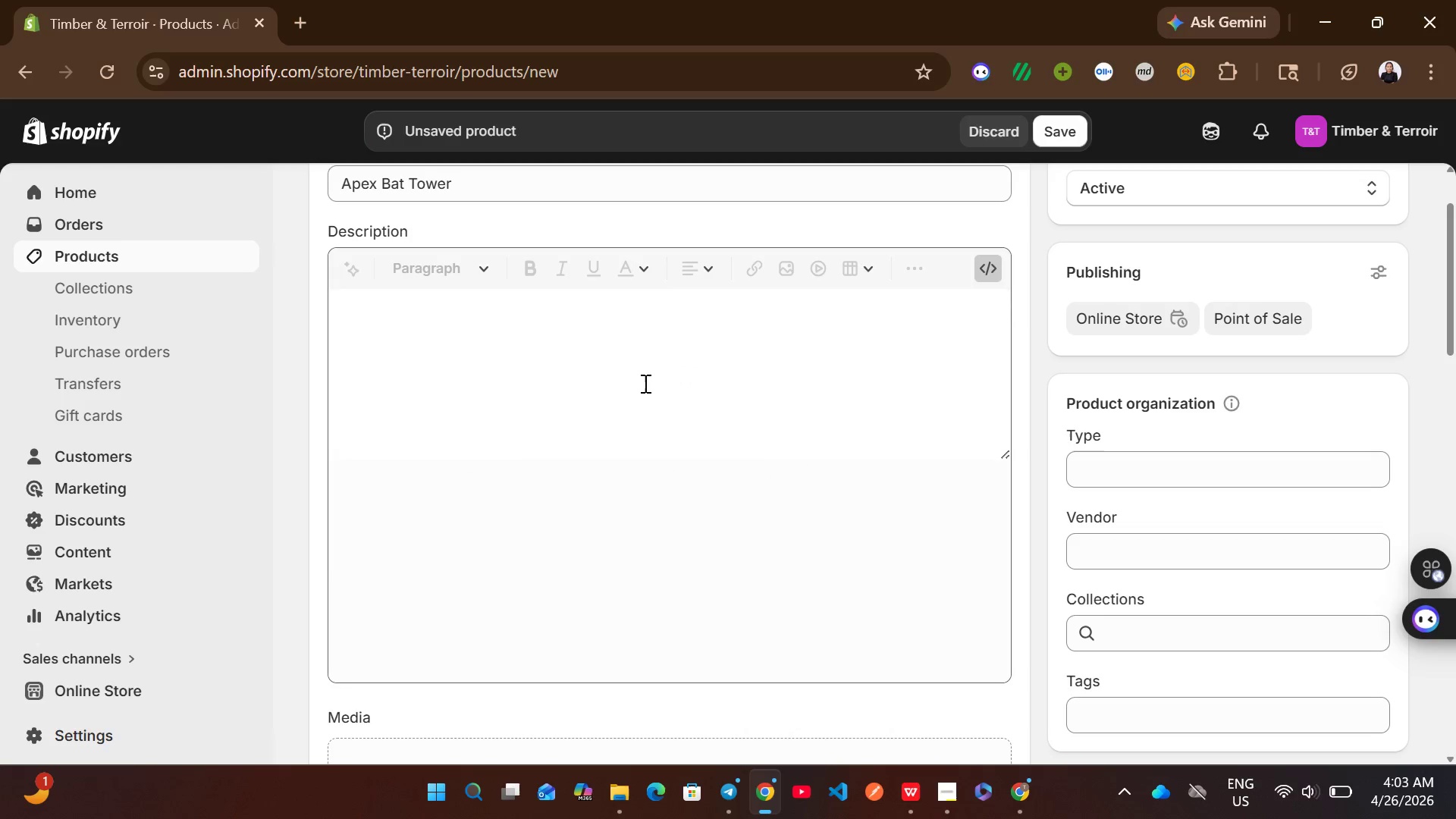 
left_click([624, 386])
 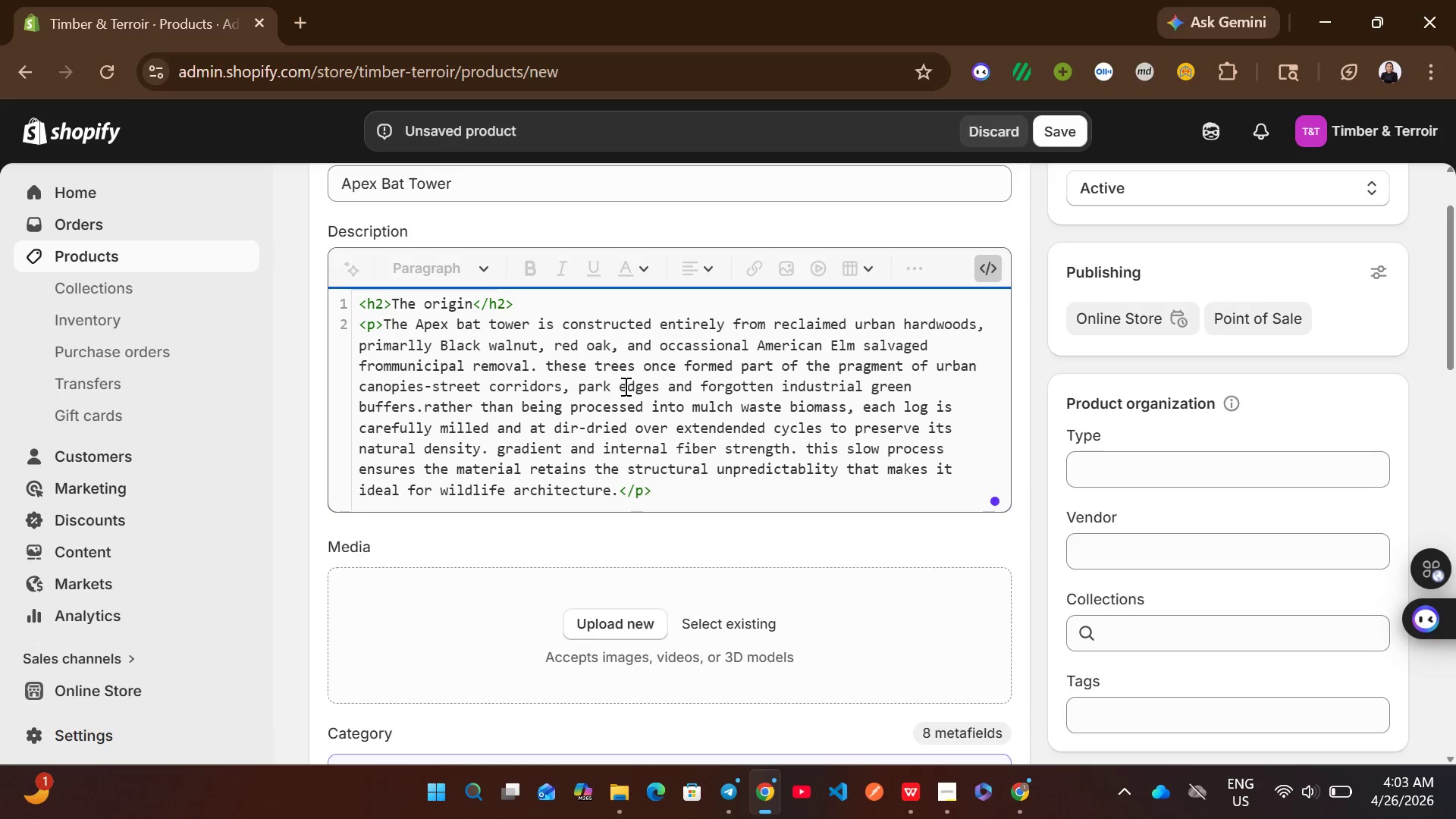 
key(Control+A)
 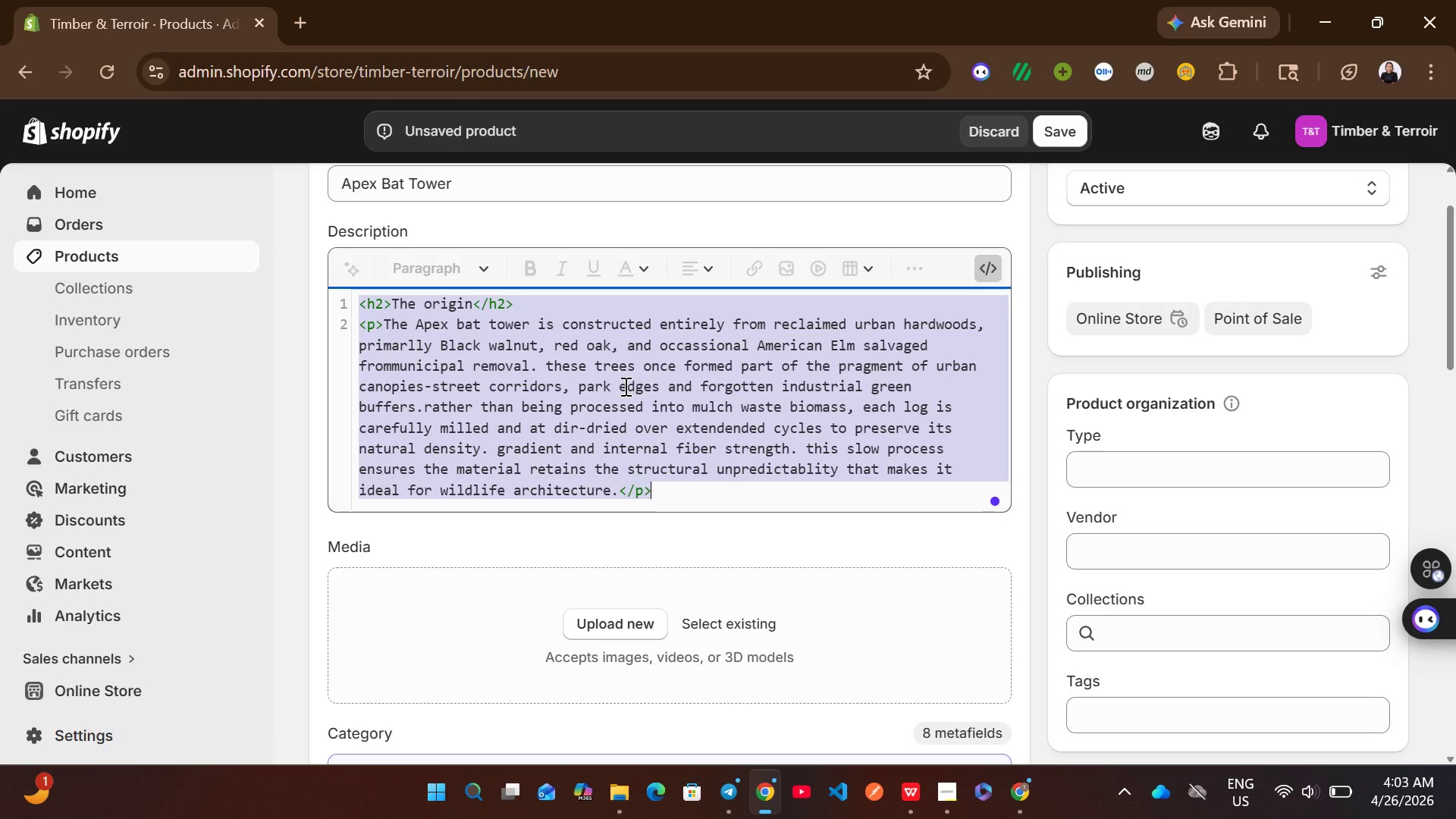 
key(Control+ControlLeft)
 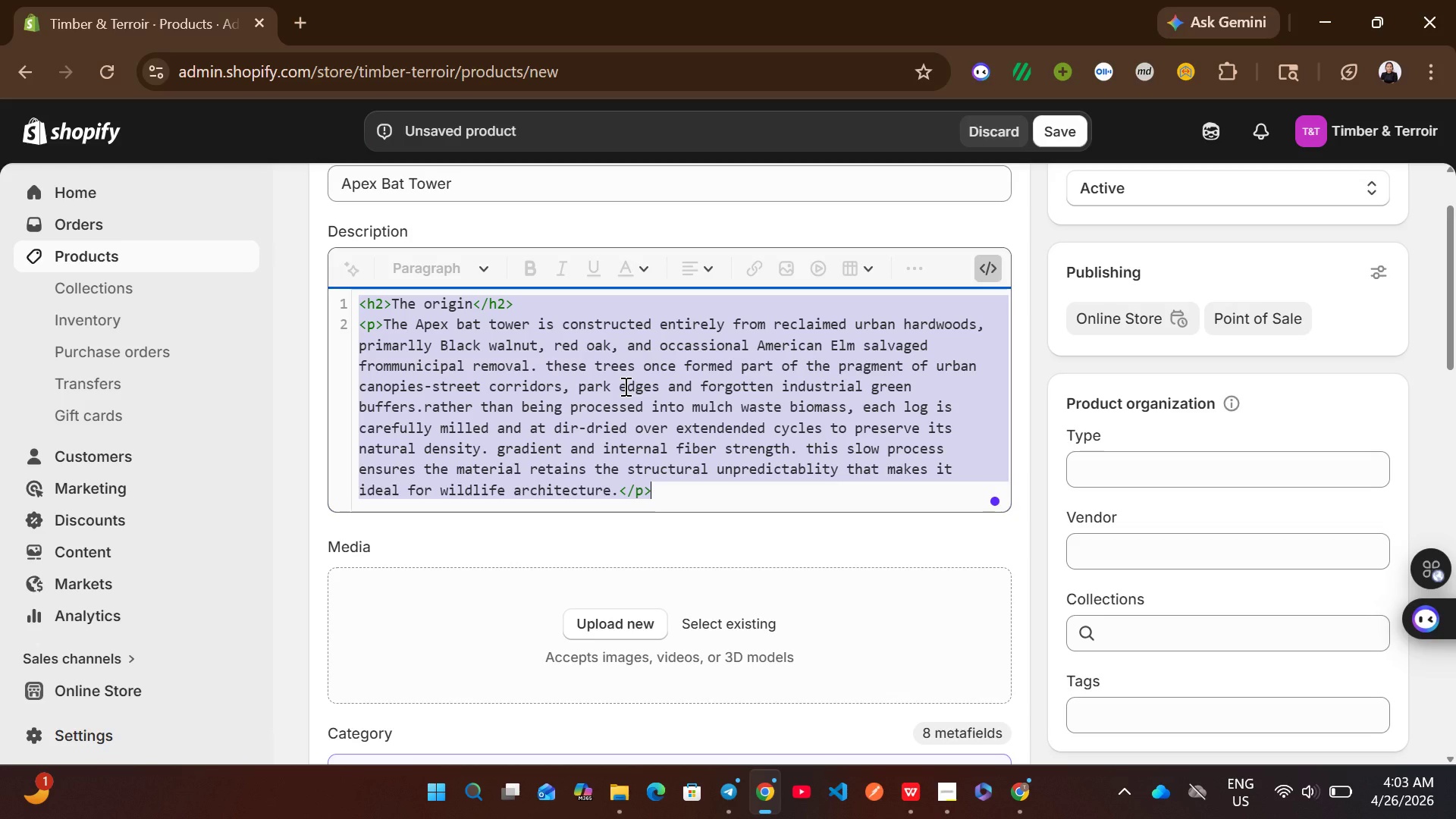 
key(Control+V)
 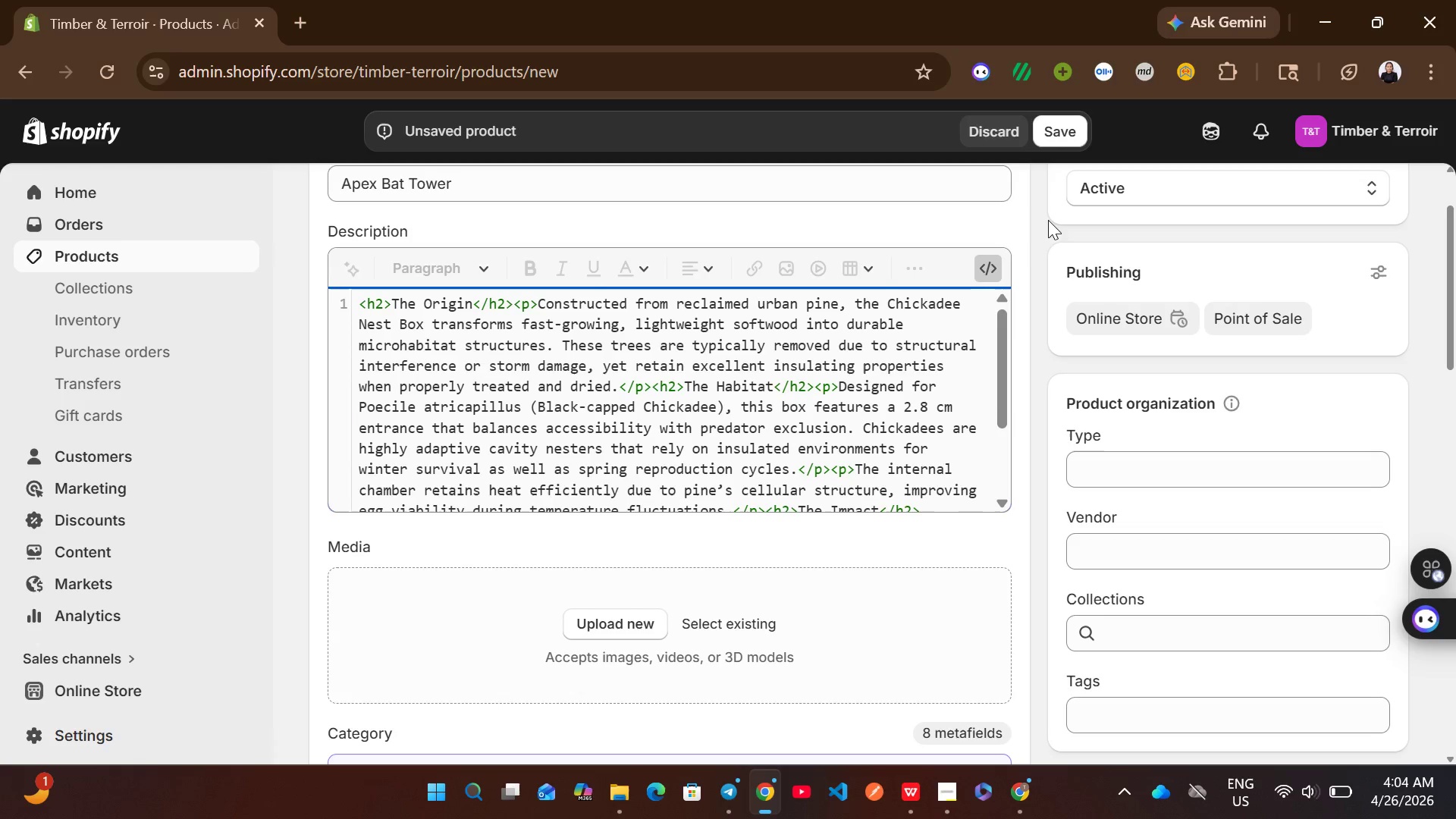 
left_click([994, 261])
 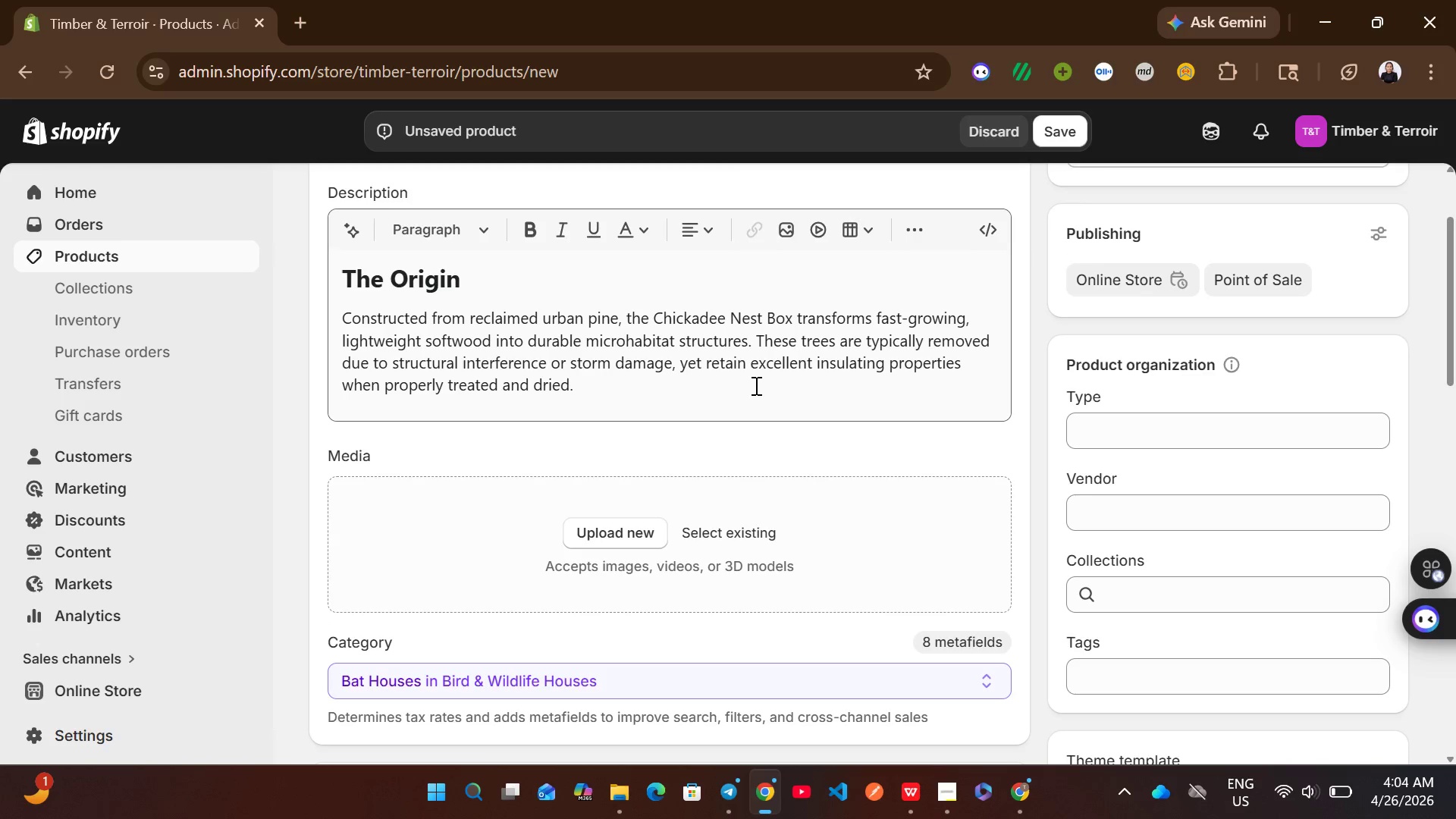 
left_click([689, 375])
 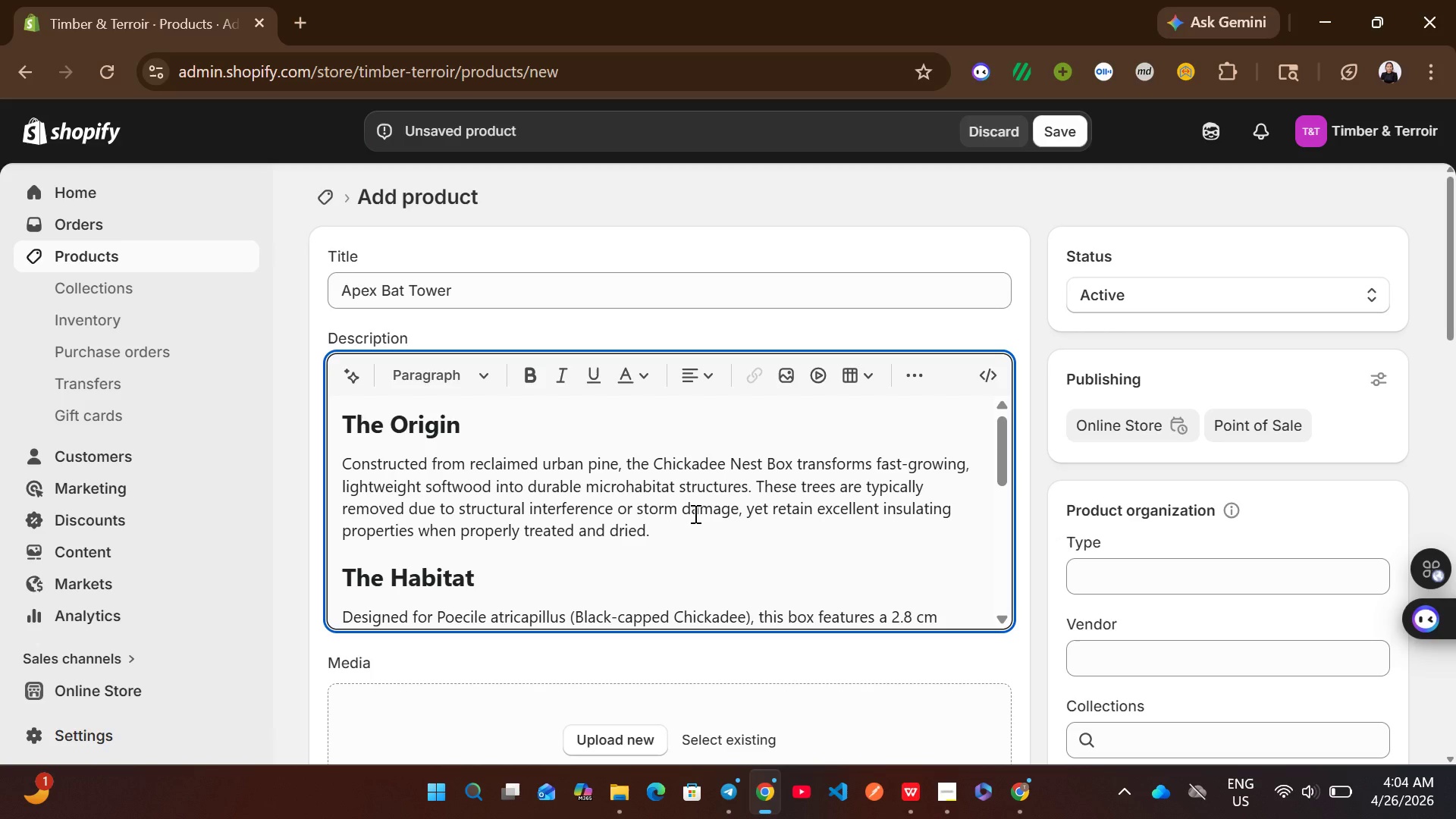 
wait(15.12)
 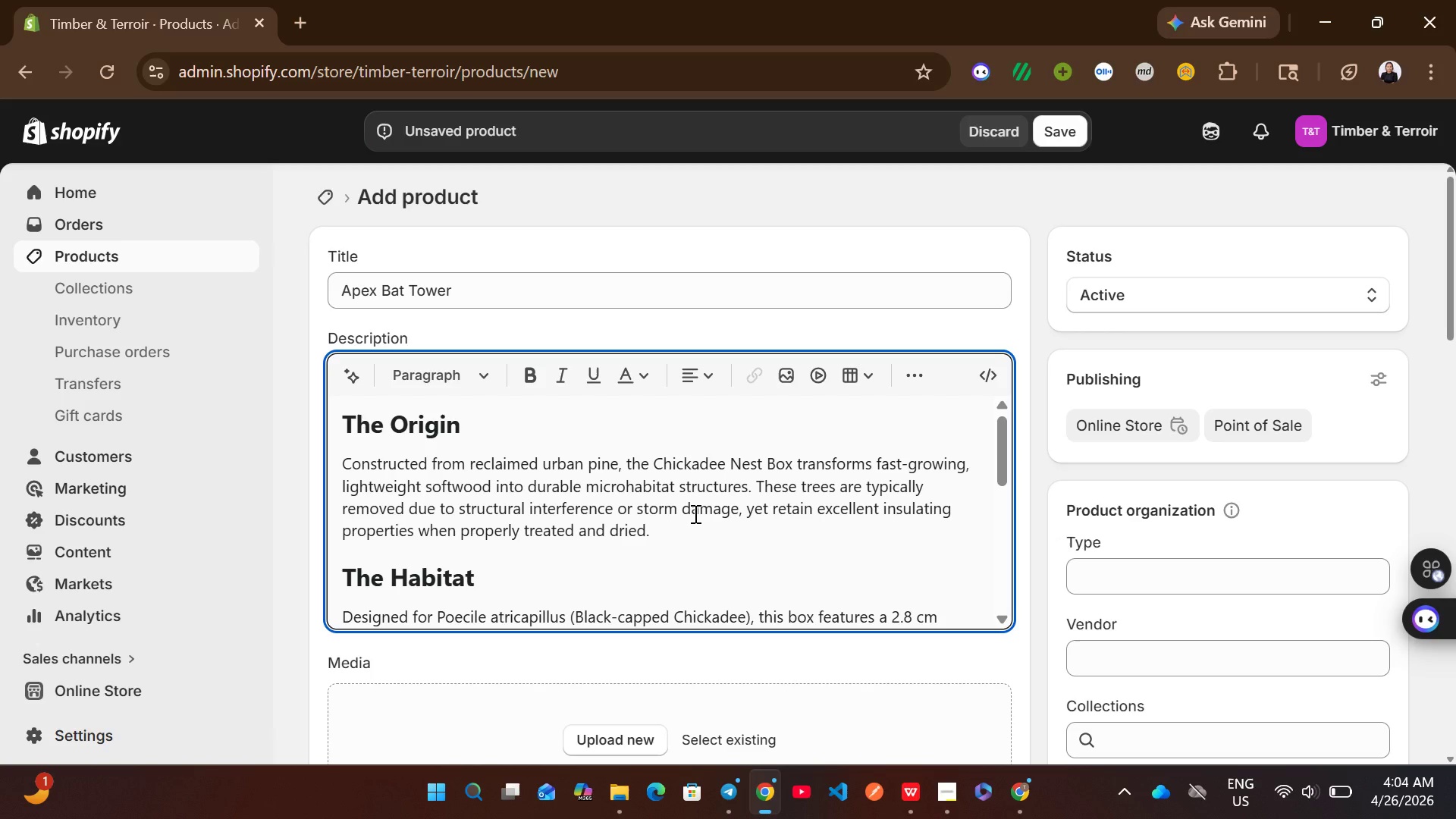 
left_click([1227, 588])
 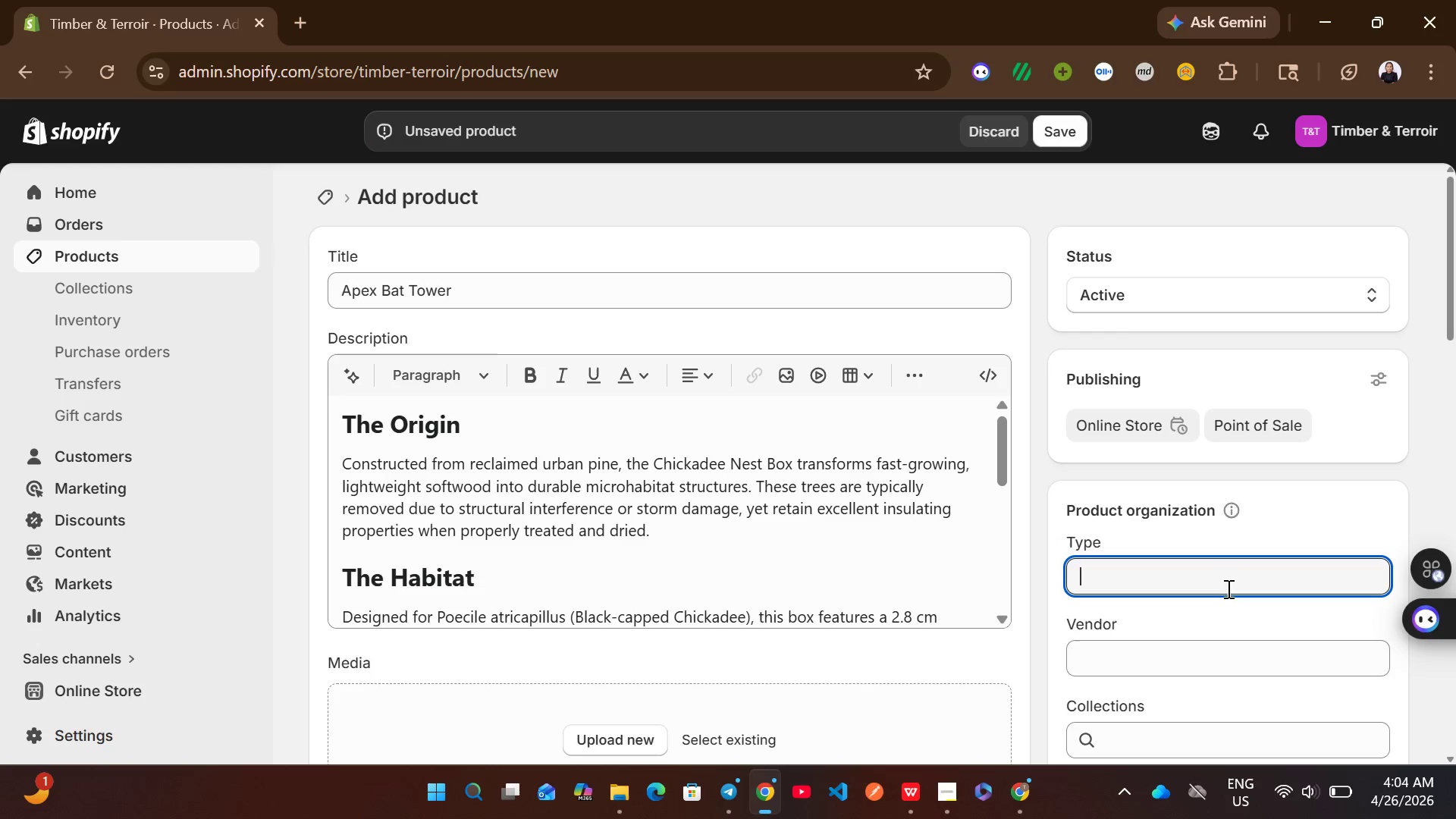 
type(Bat )
 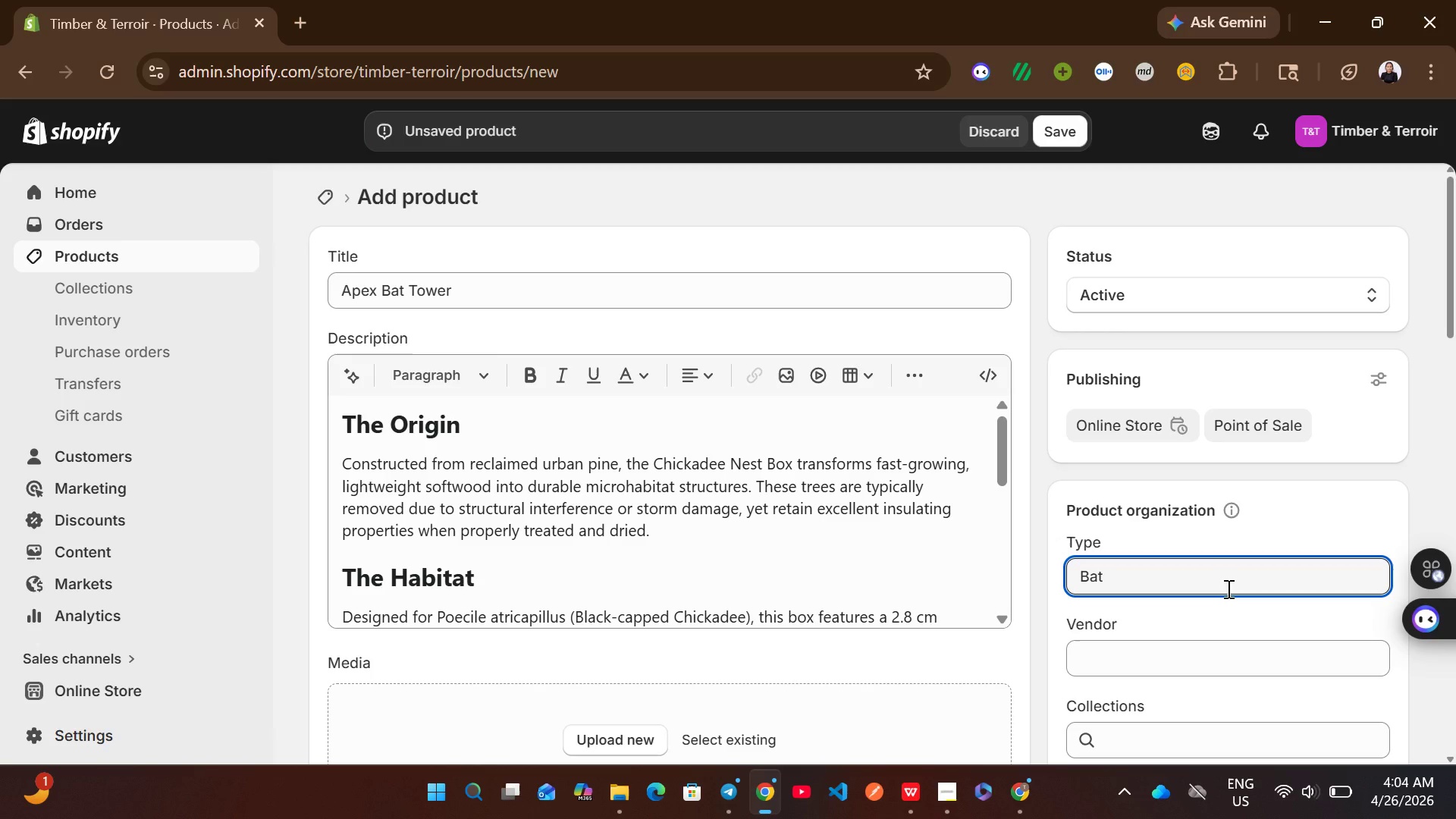 
type(House)
 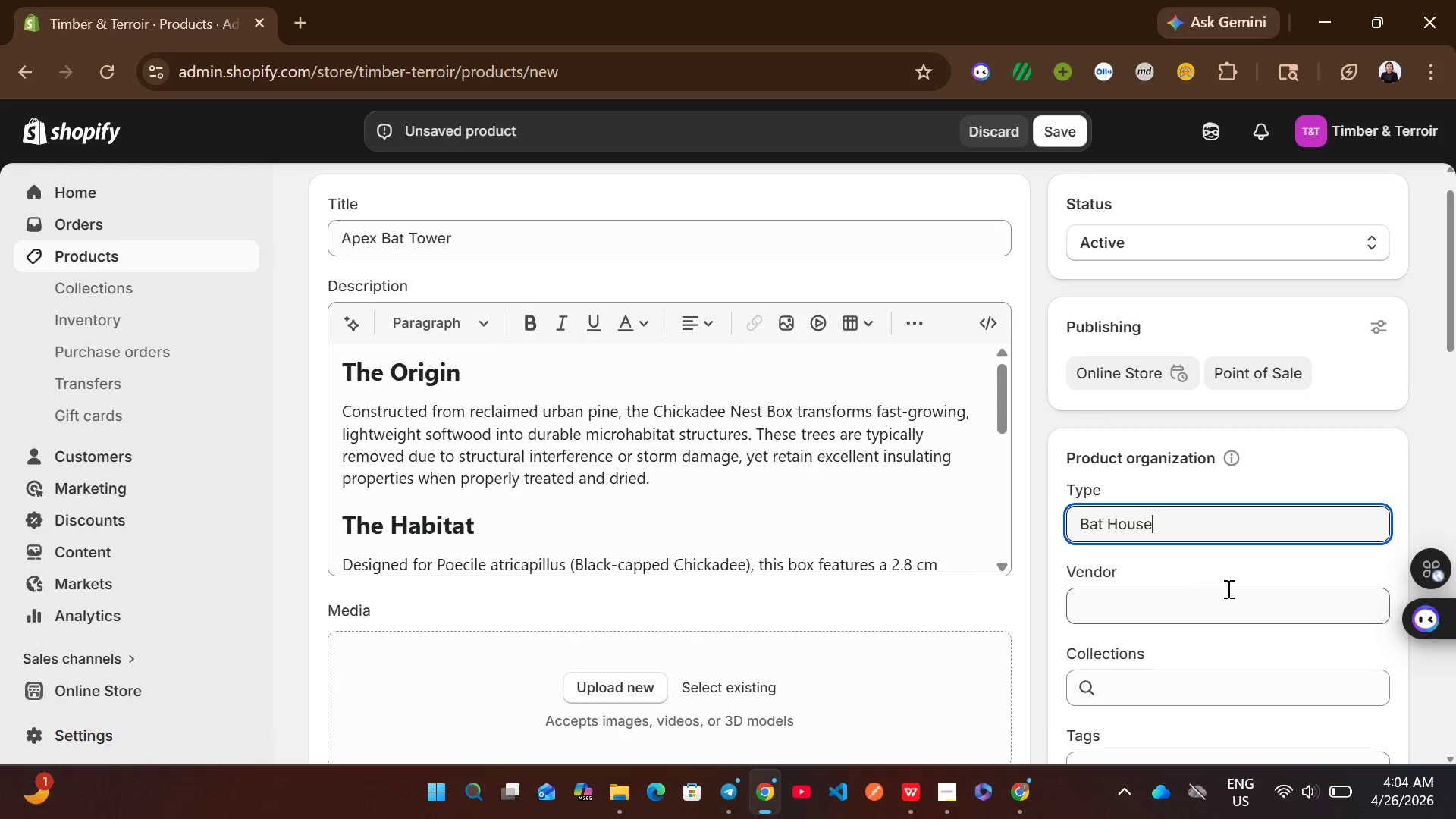 
left_click([1197, 598])
 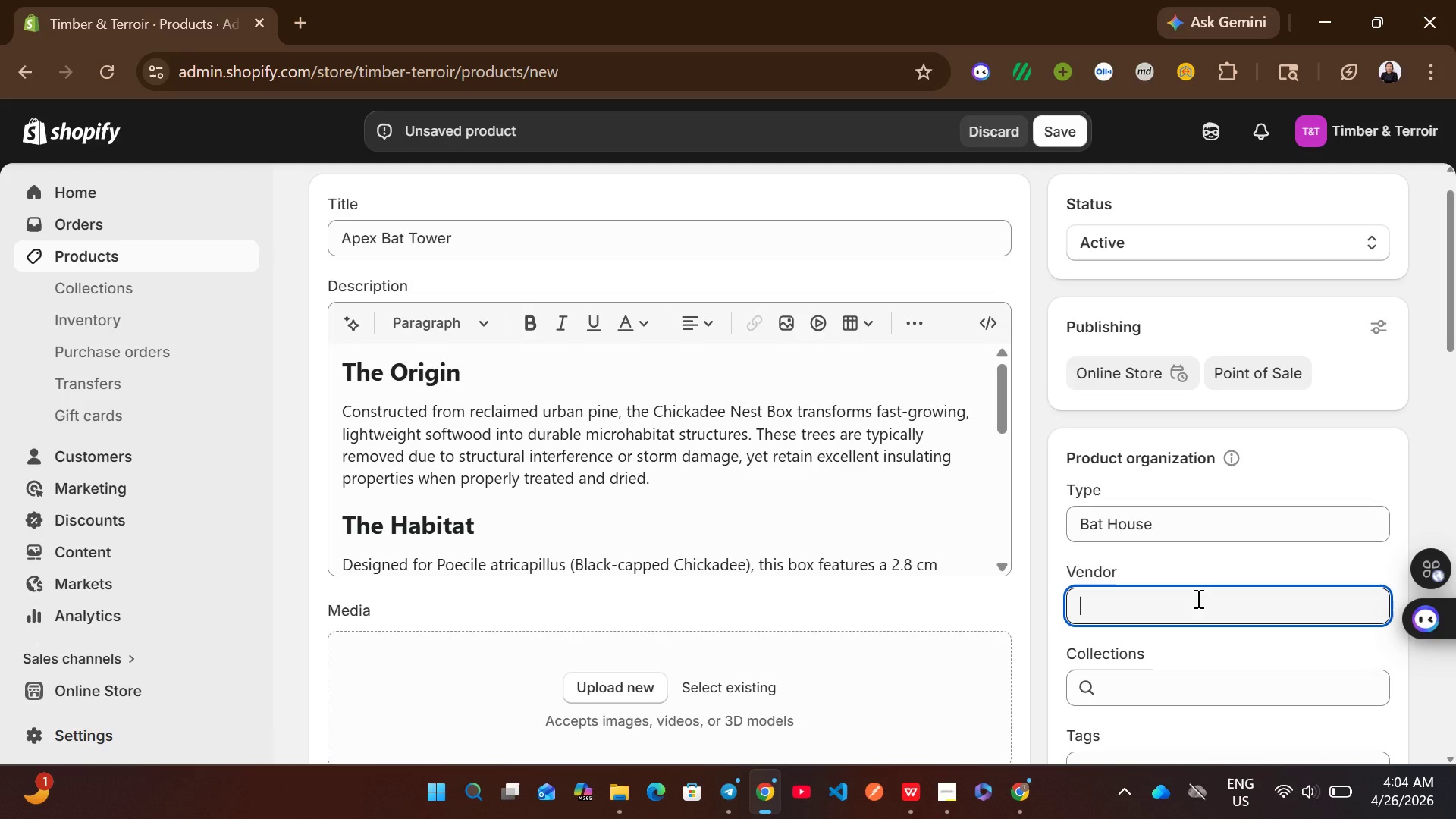 
hold_key(key=ShiftLeft, duration=0.59)
 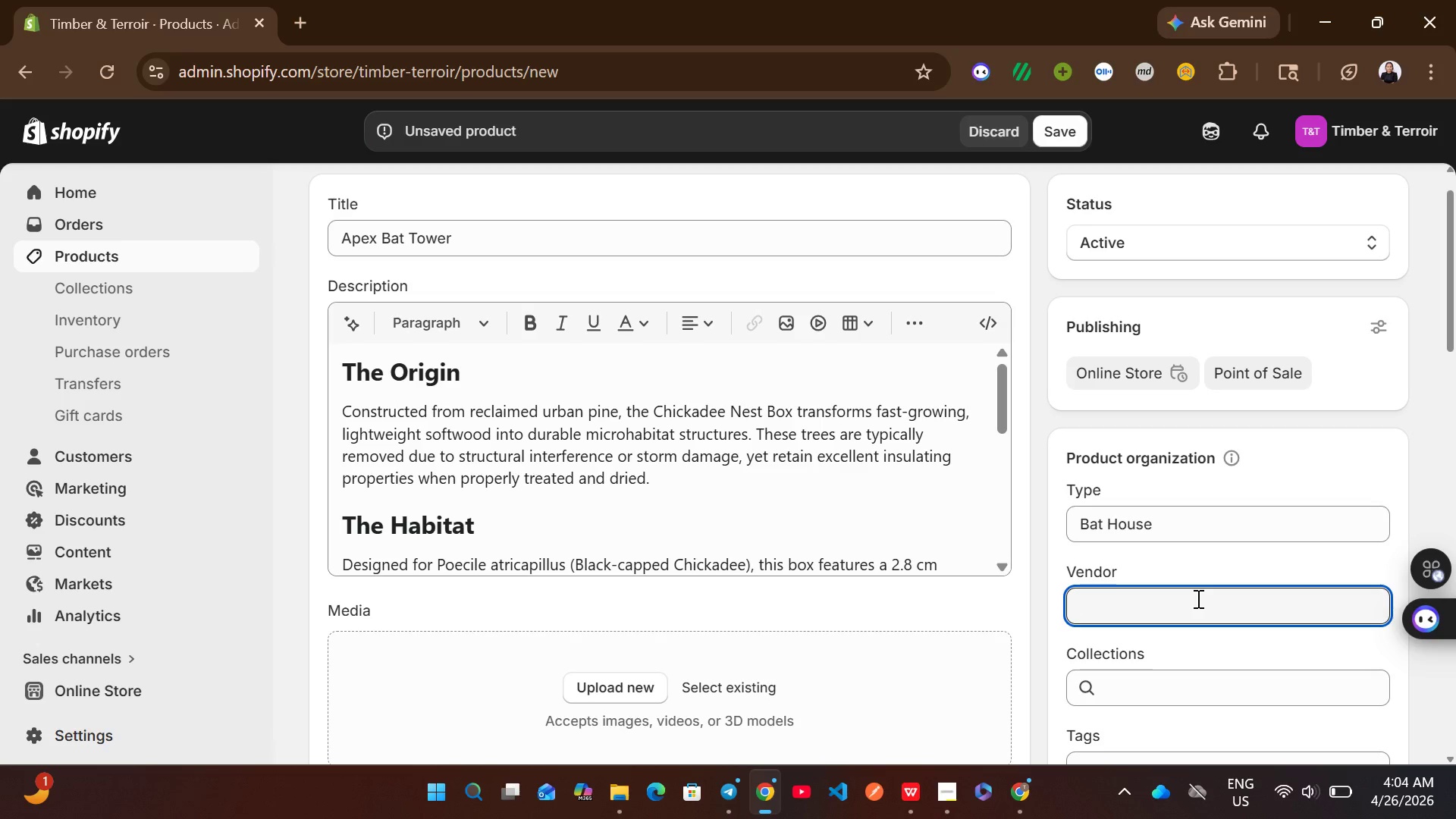 
type(Timber $)
key(Backspace)
type(& Terroir)
 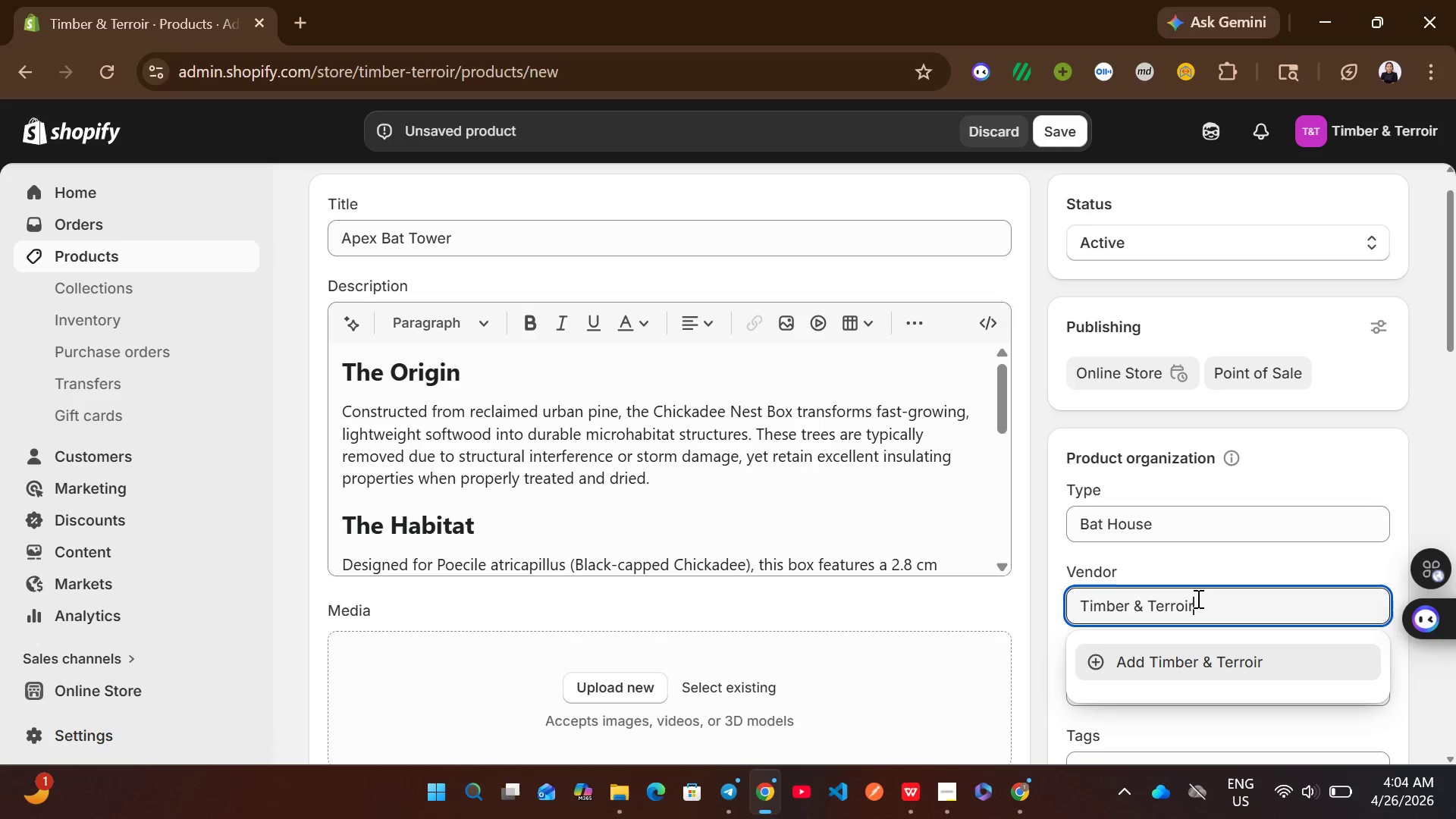 
left_click([1172, 659])
 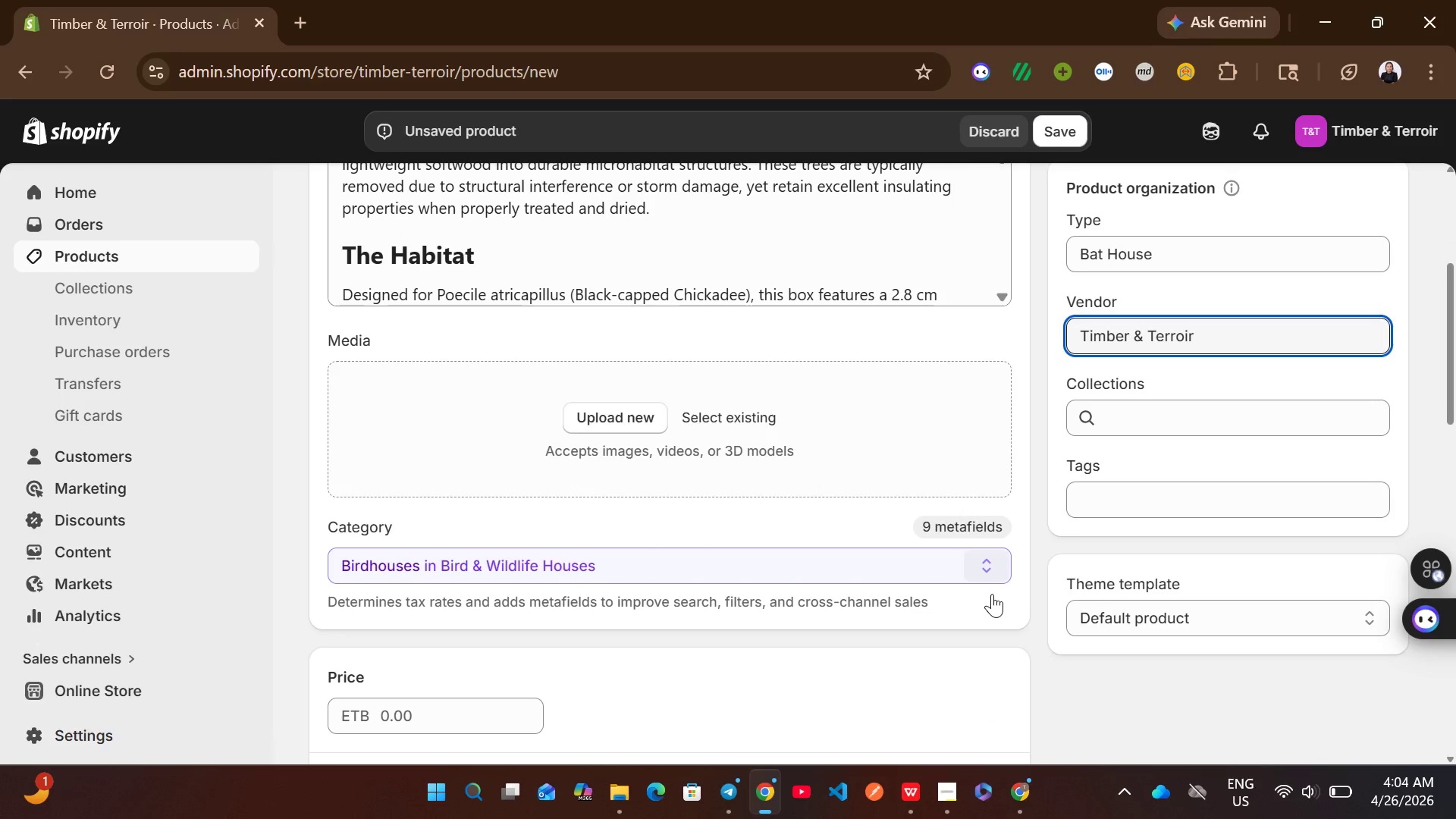 
wait(6.7)
 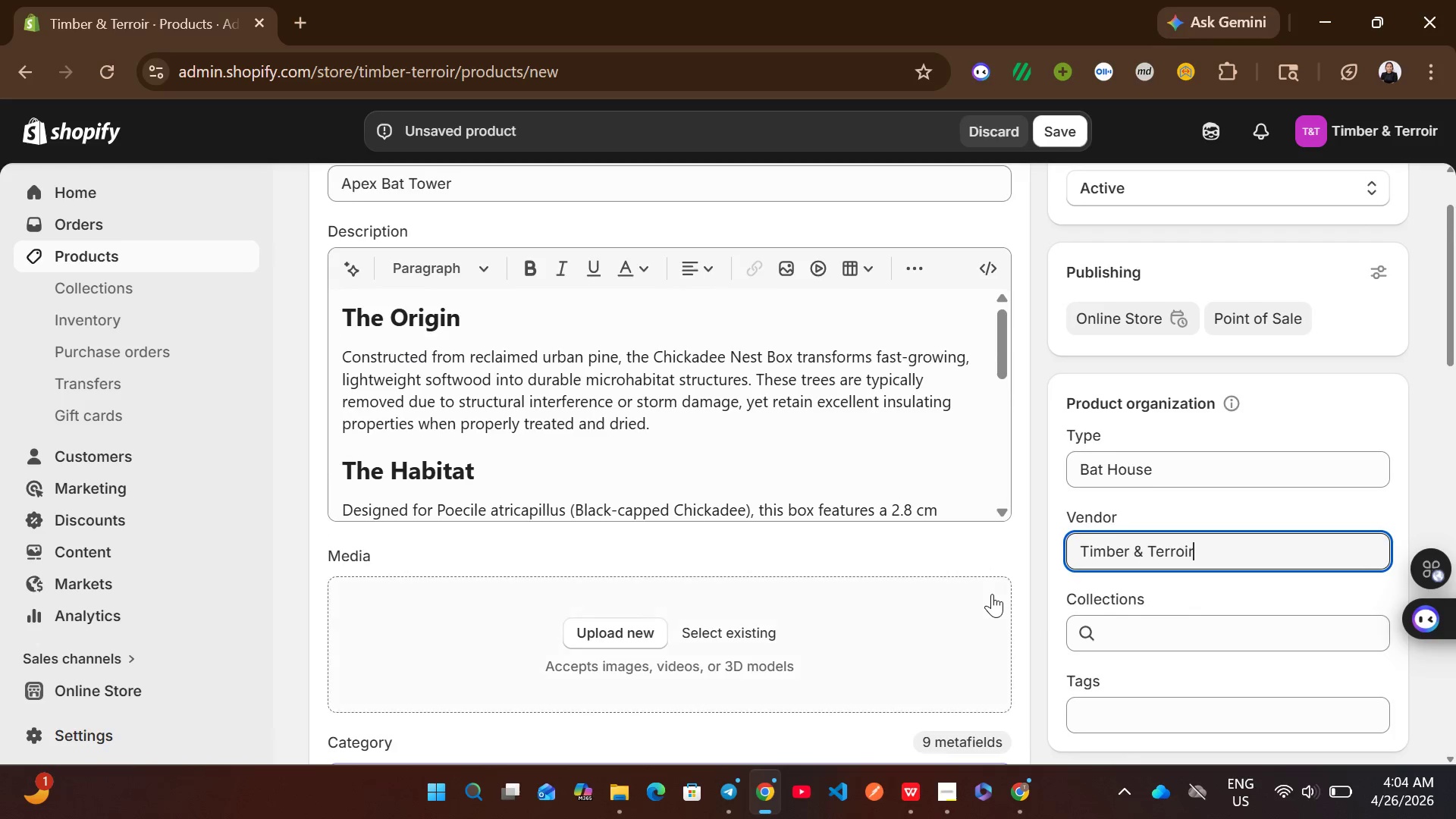 
left_click([1128, 511])
 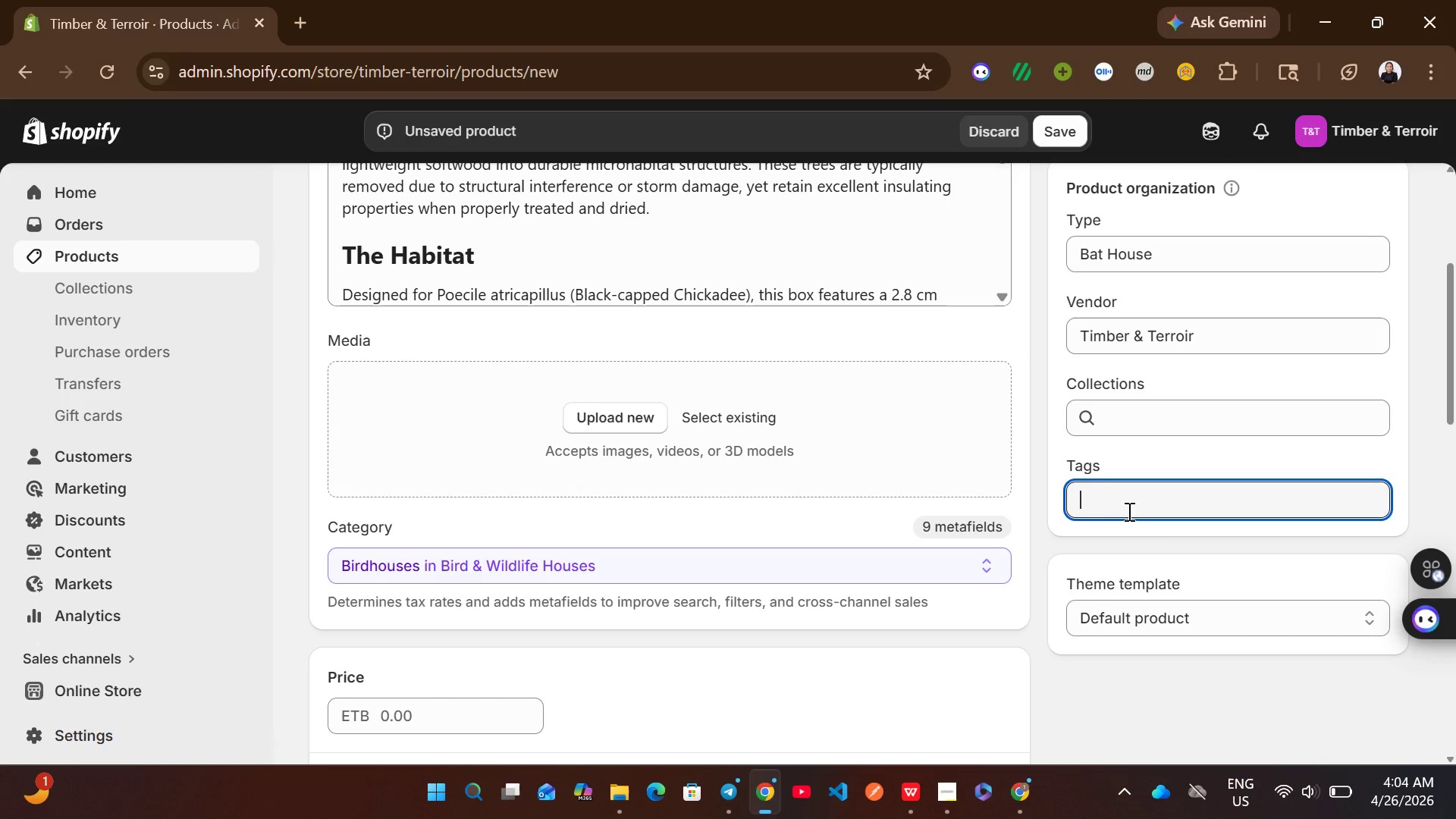 
type(Bat House)
 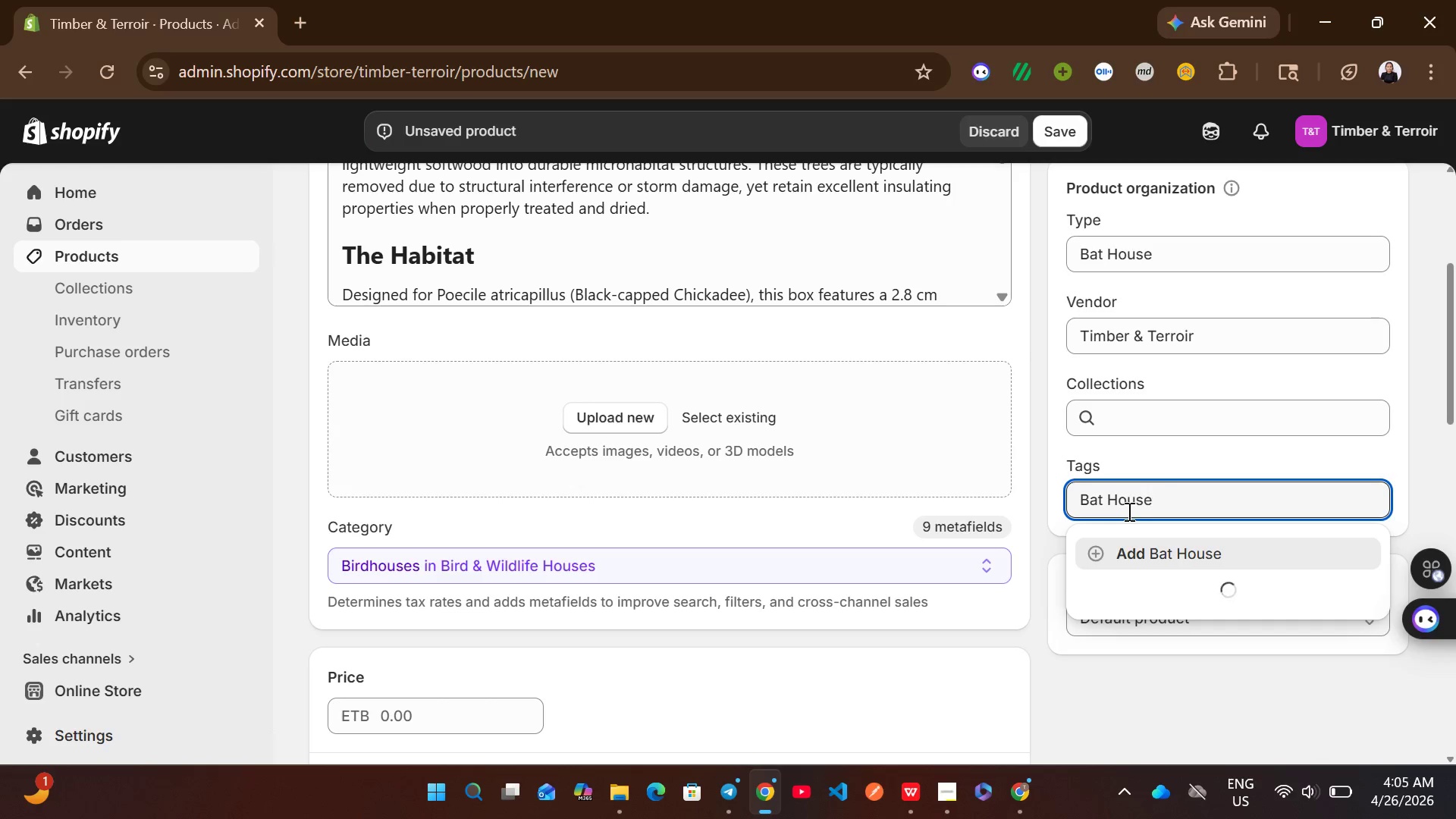 
left_click([1153, 546])
 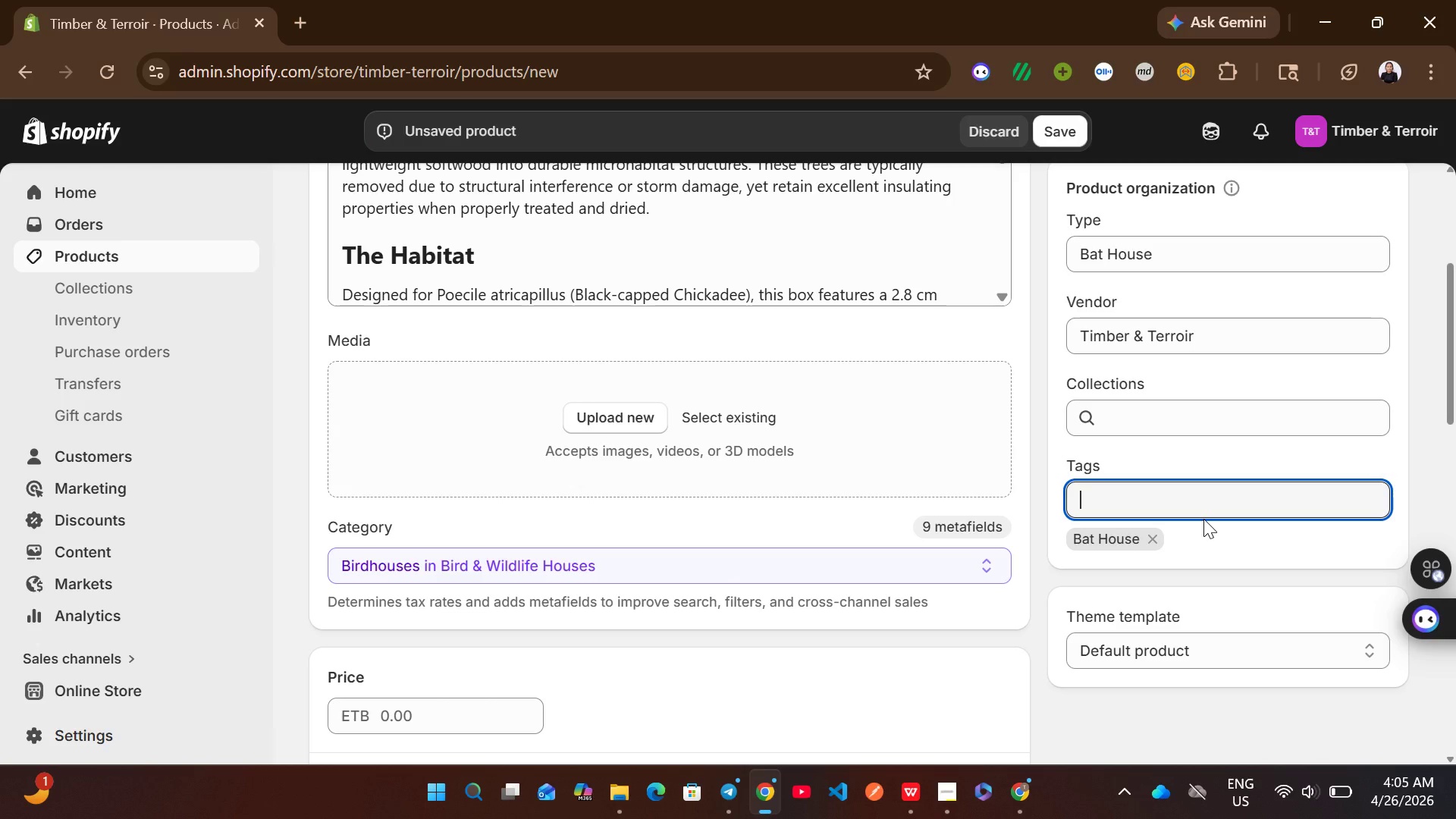 
wait(9.78)
 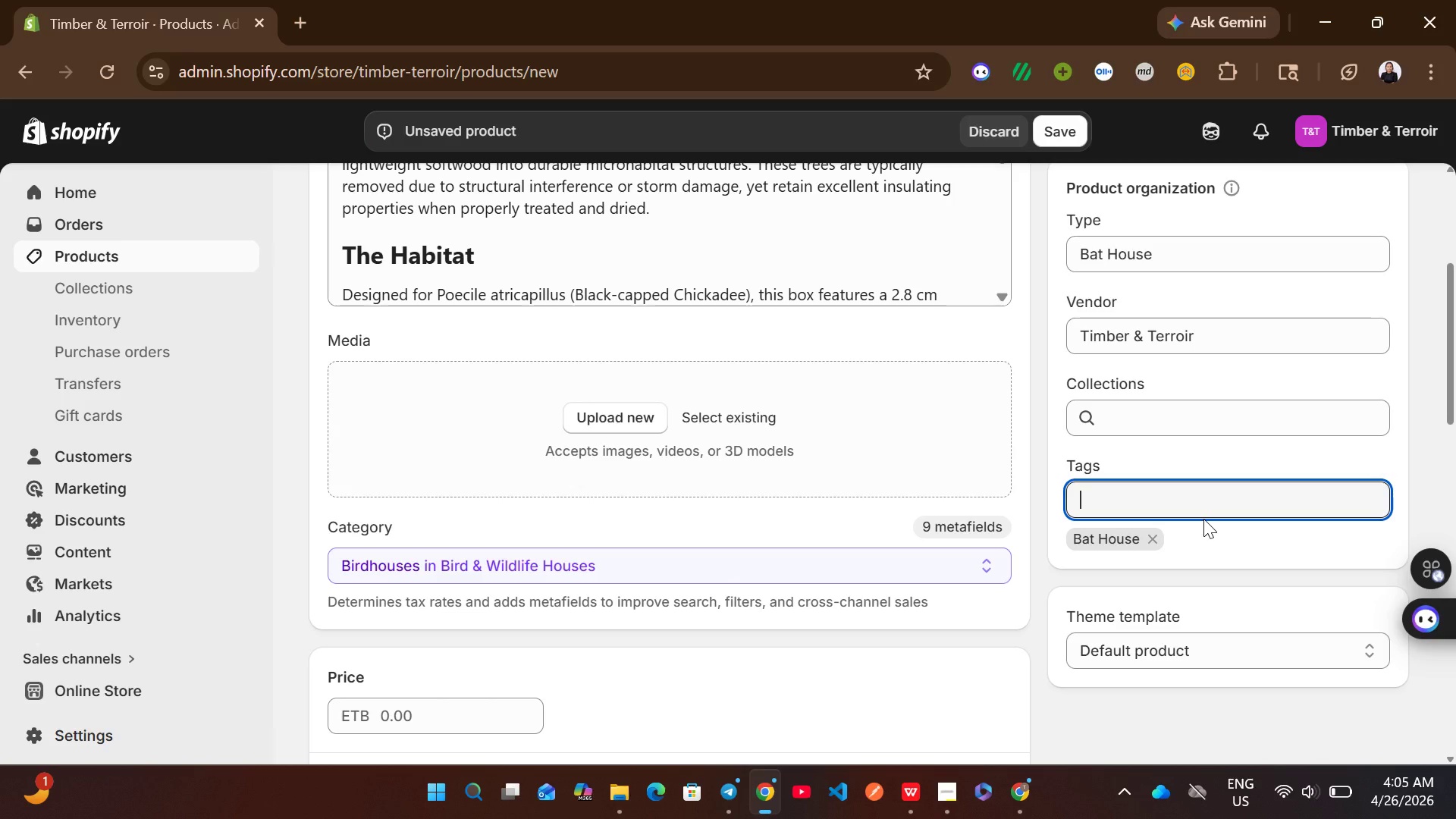 
type(Urban )
 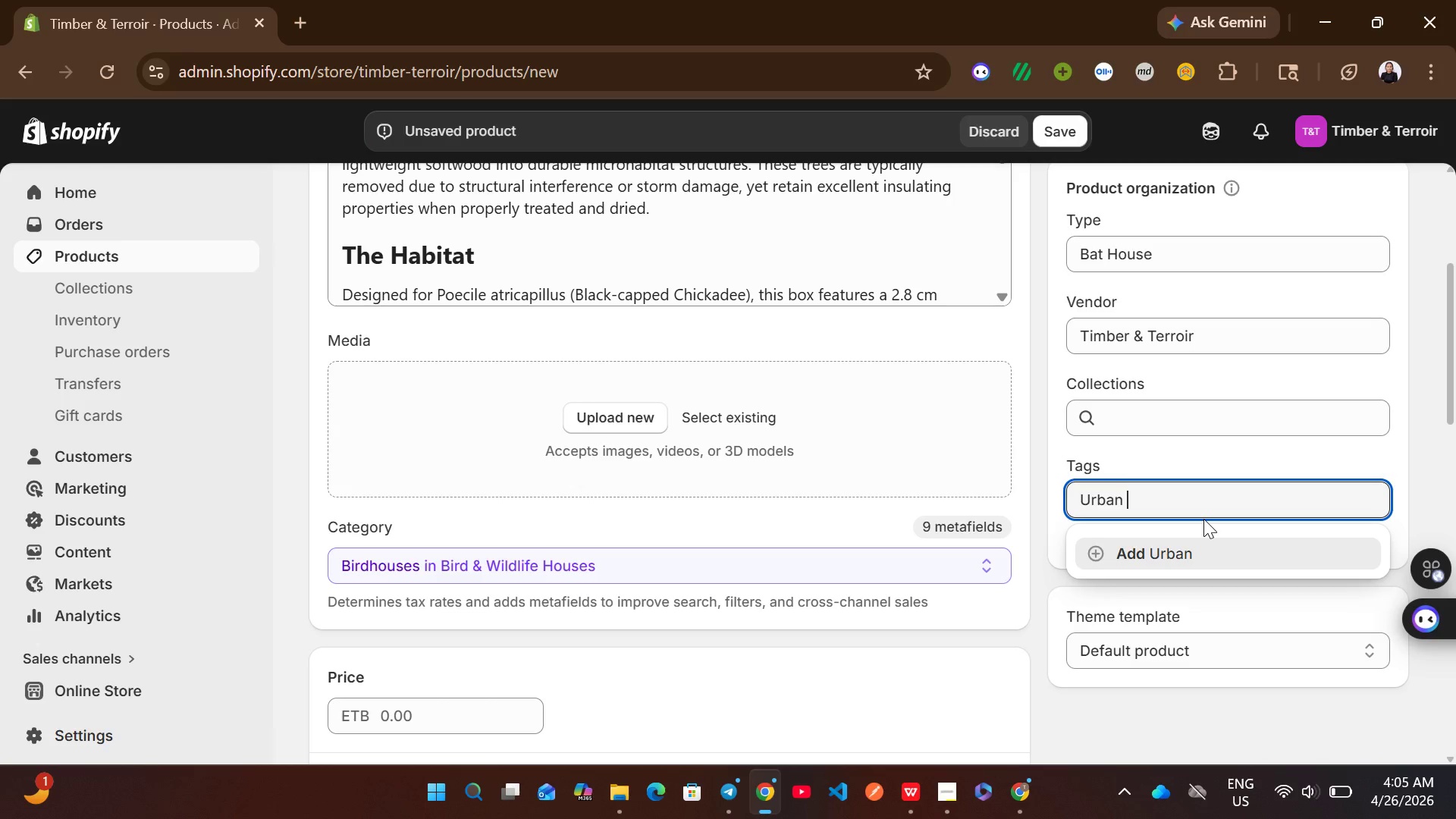 
type(Ecology )
key(Backspace)
 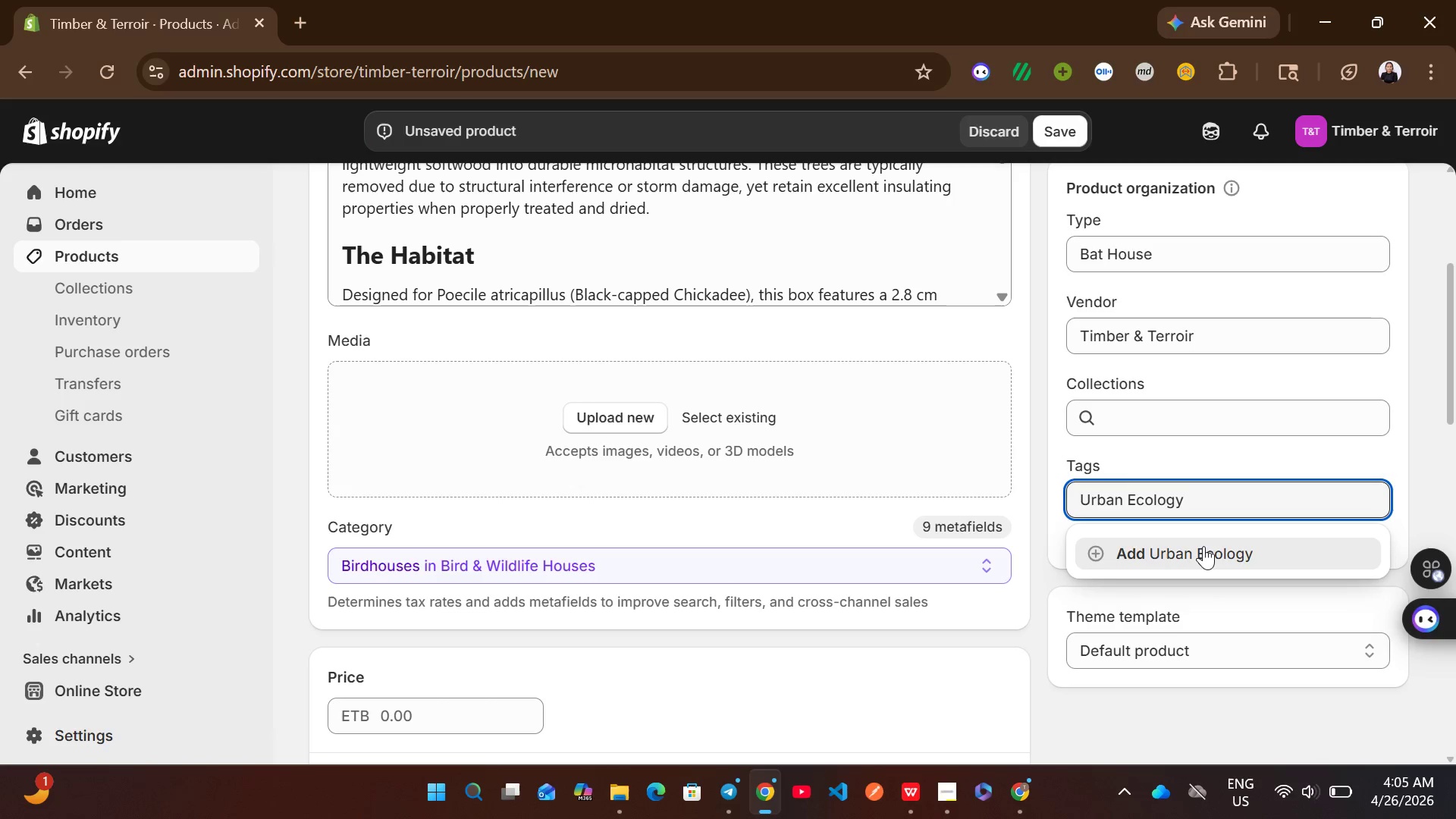 
left_click([1203, 546])
 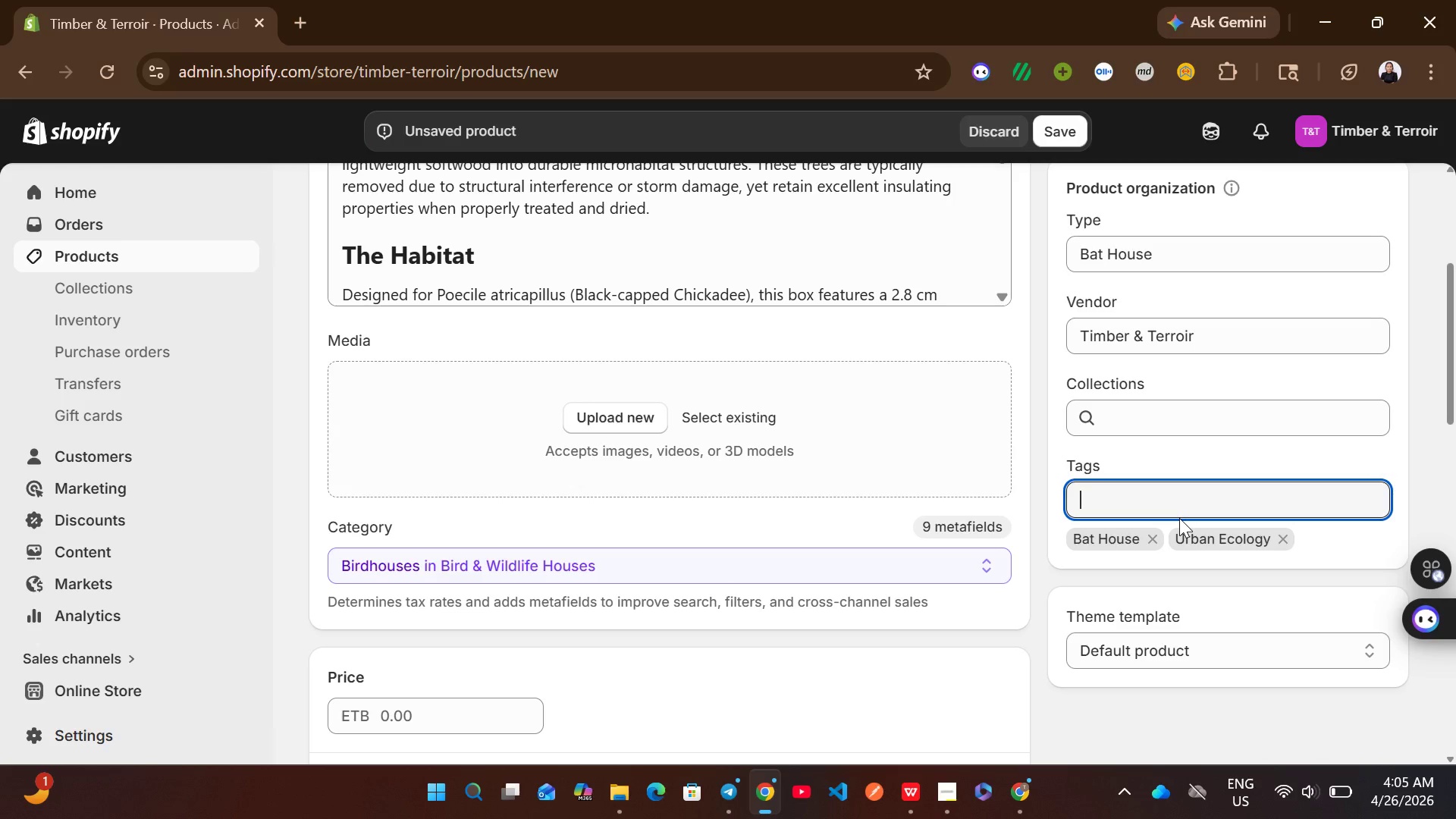 
type(Reclaimed Wood)
 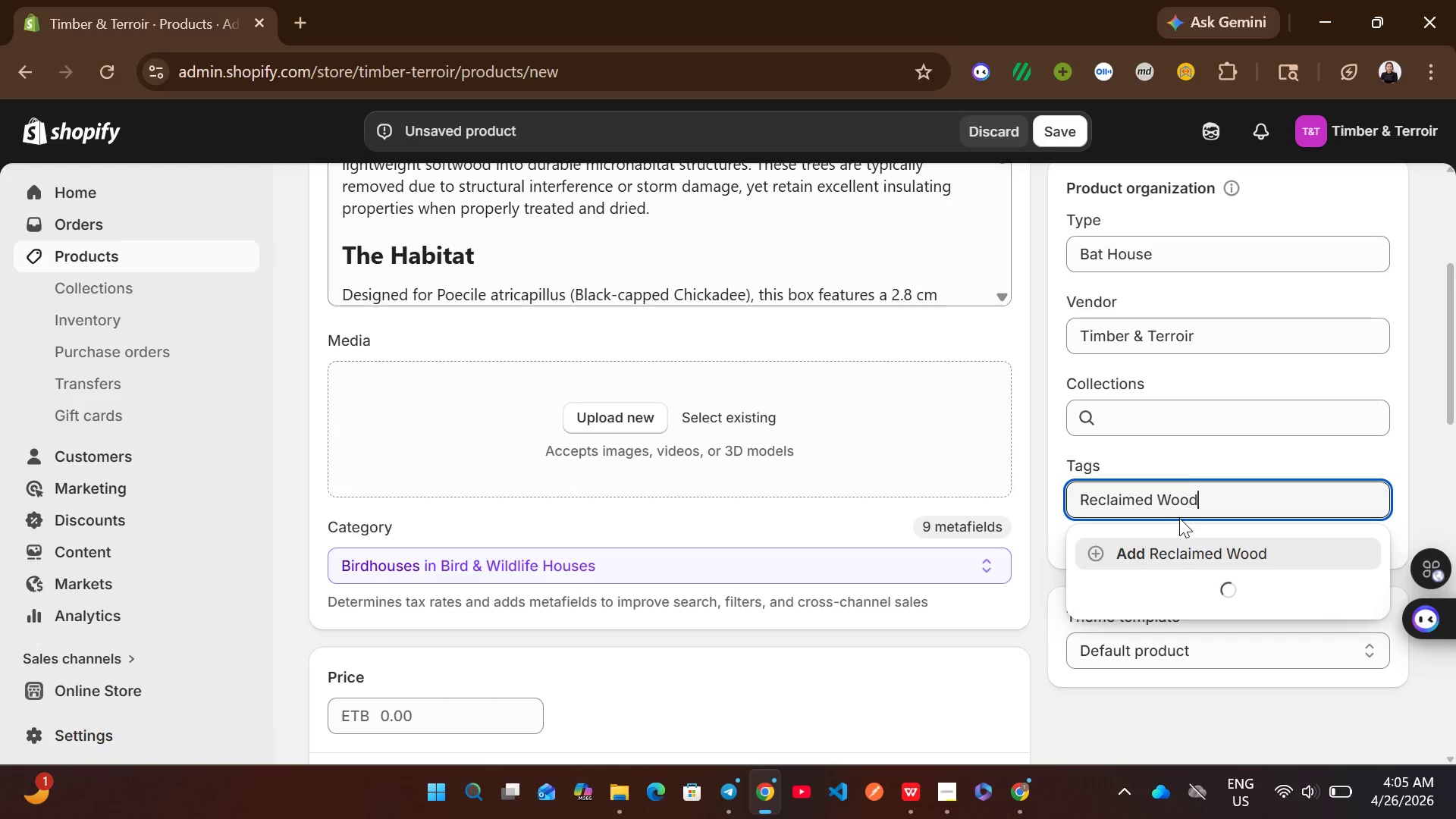 
left_click([1185, 560])
 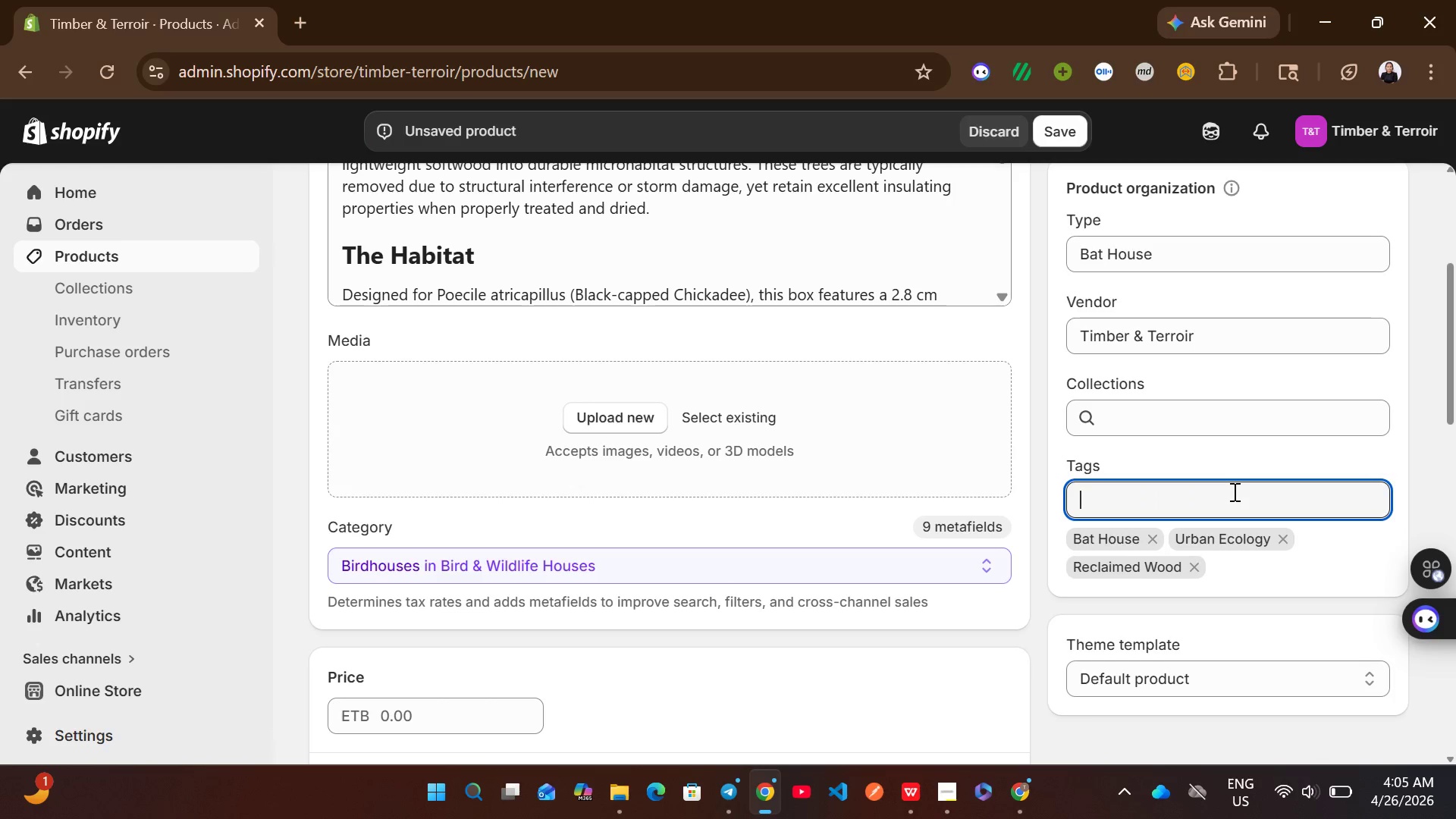 
type(Biodiversity)
 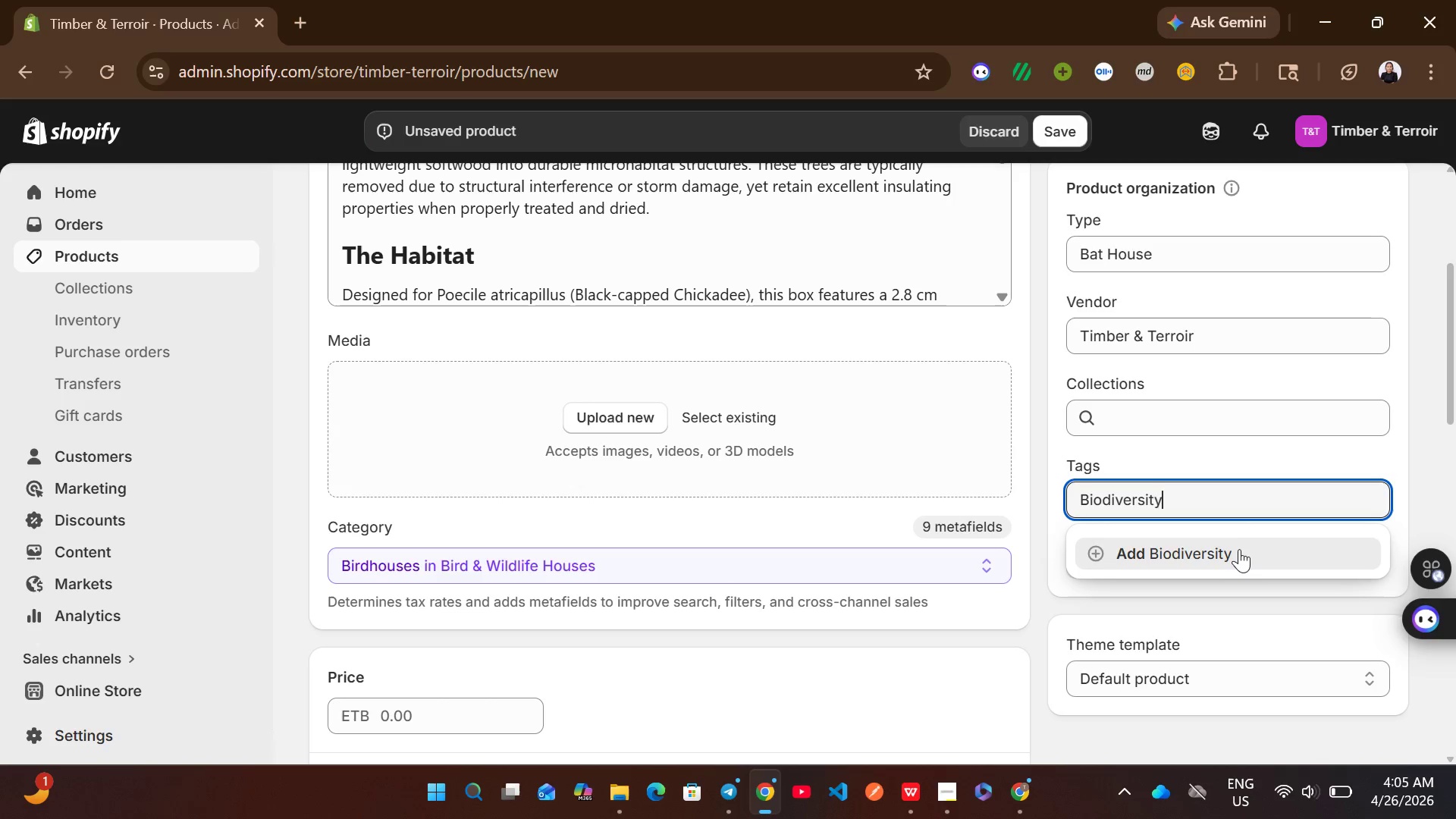 
left_click([1239, 558])
 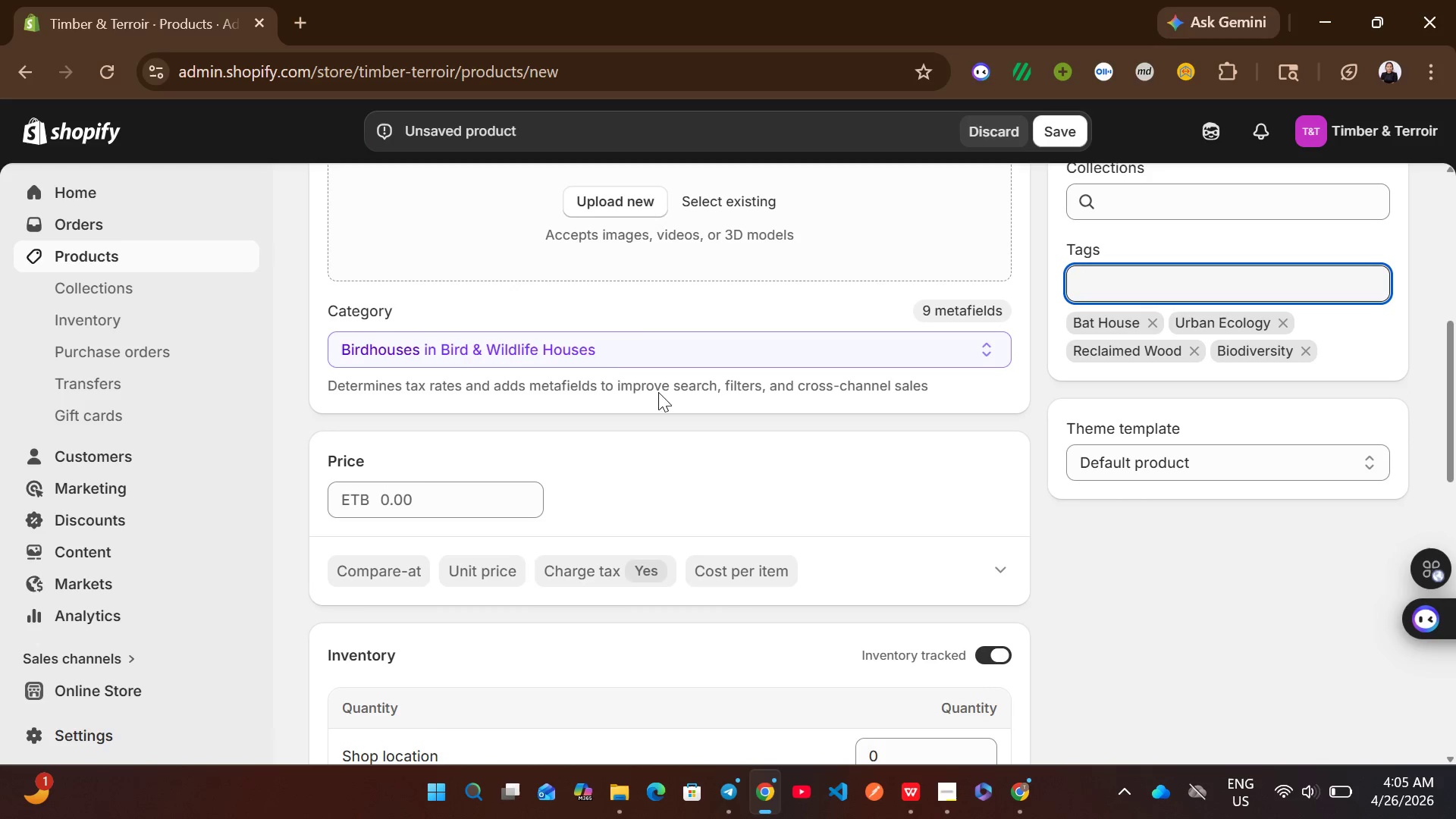 
left_click([565, 358])
 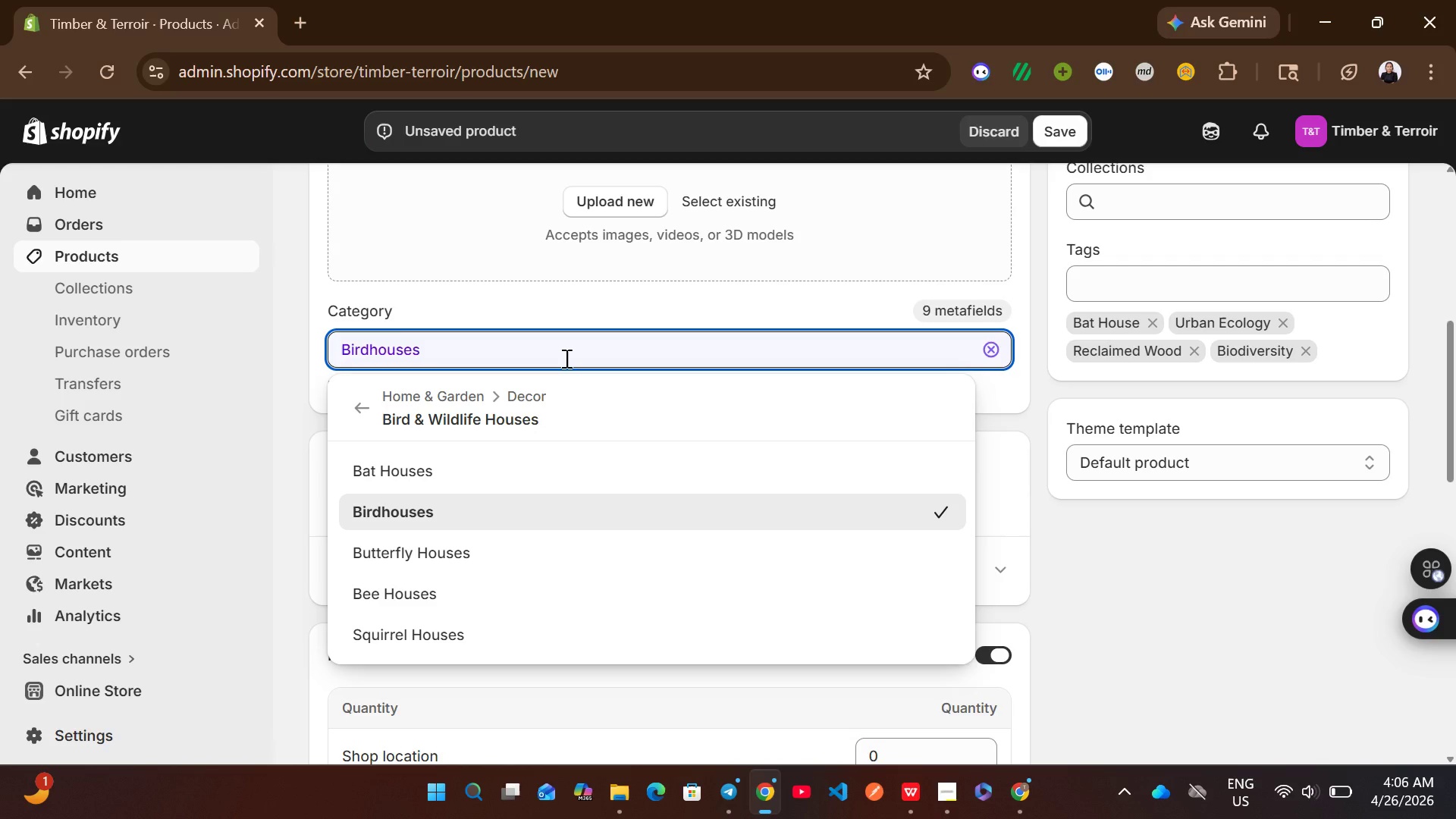 
wait(32.47)
 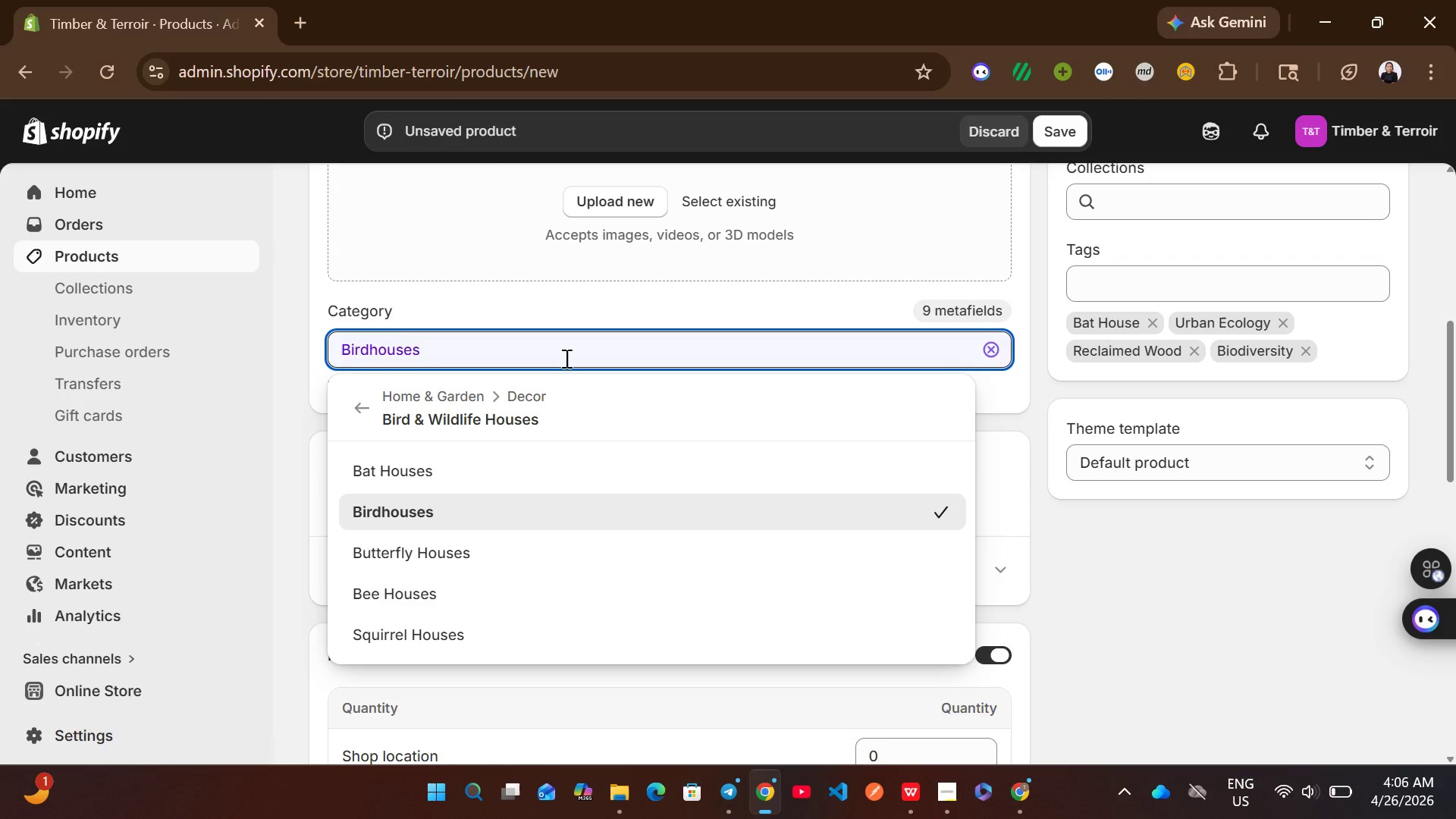 
left_click([463, 469])
 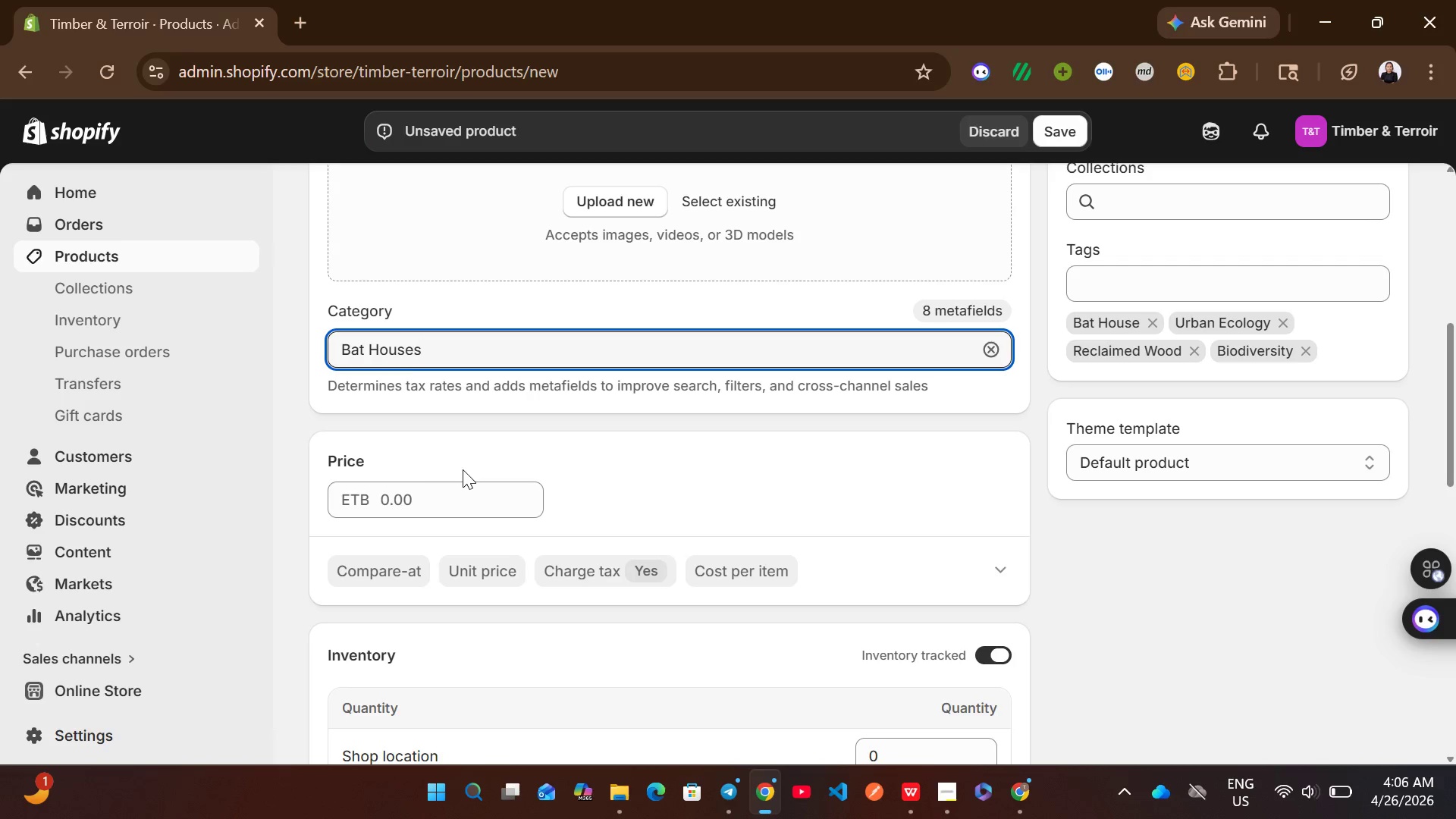 
wait(5.48)
 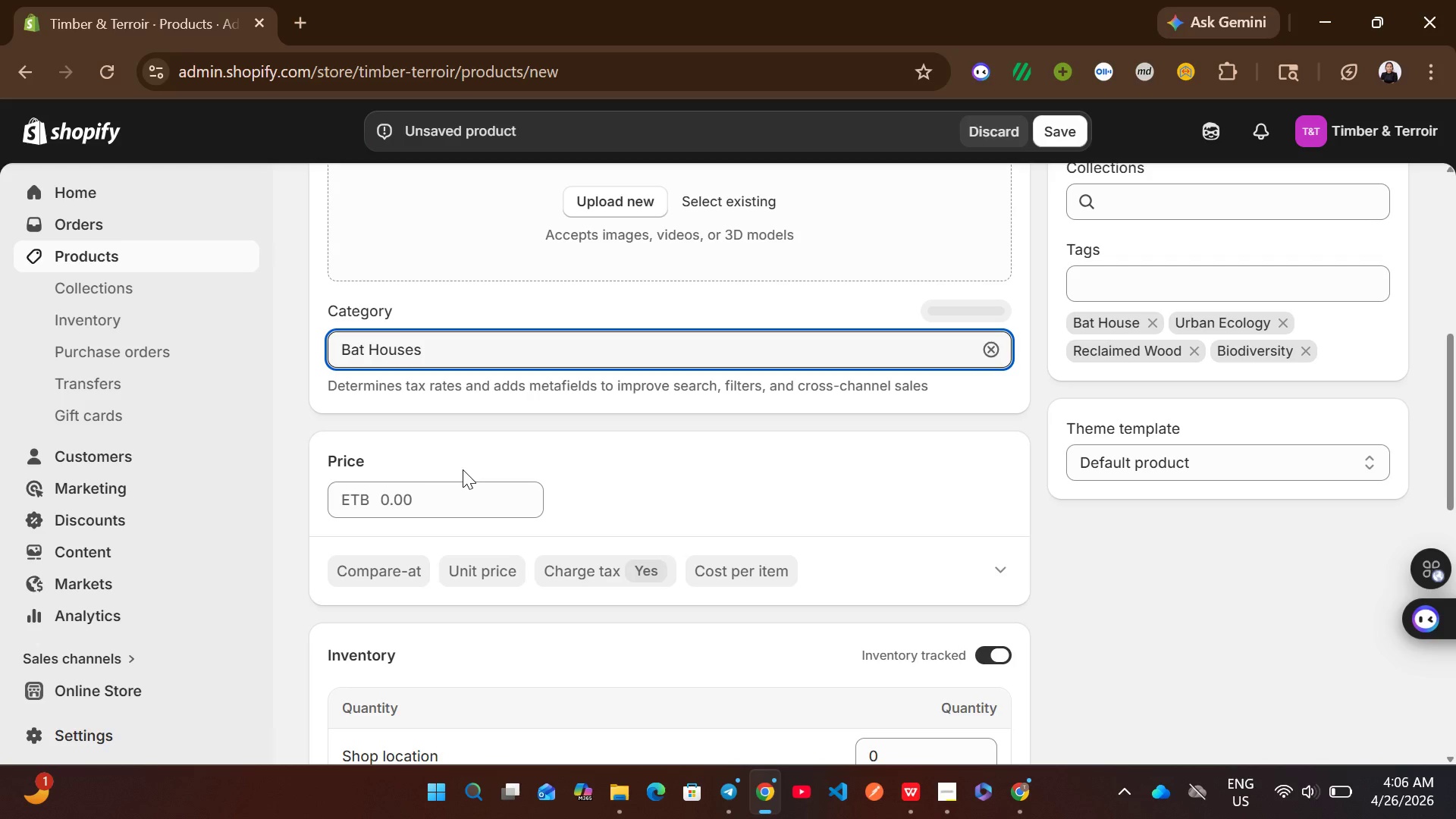 
left_click([394, 535])
 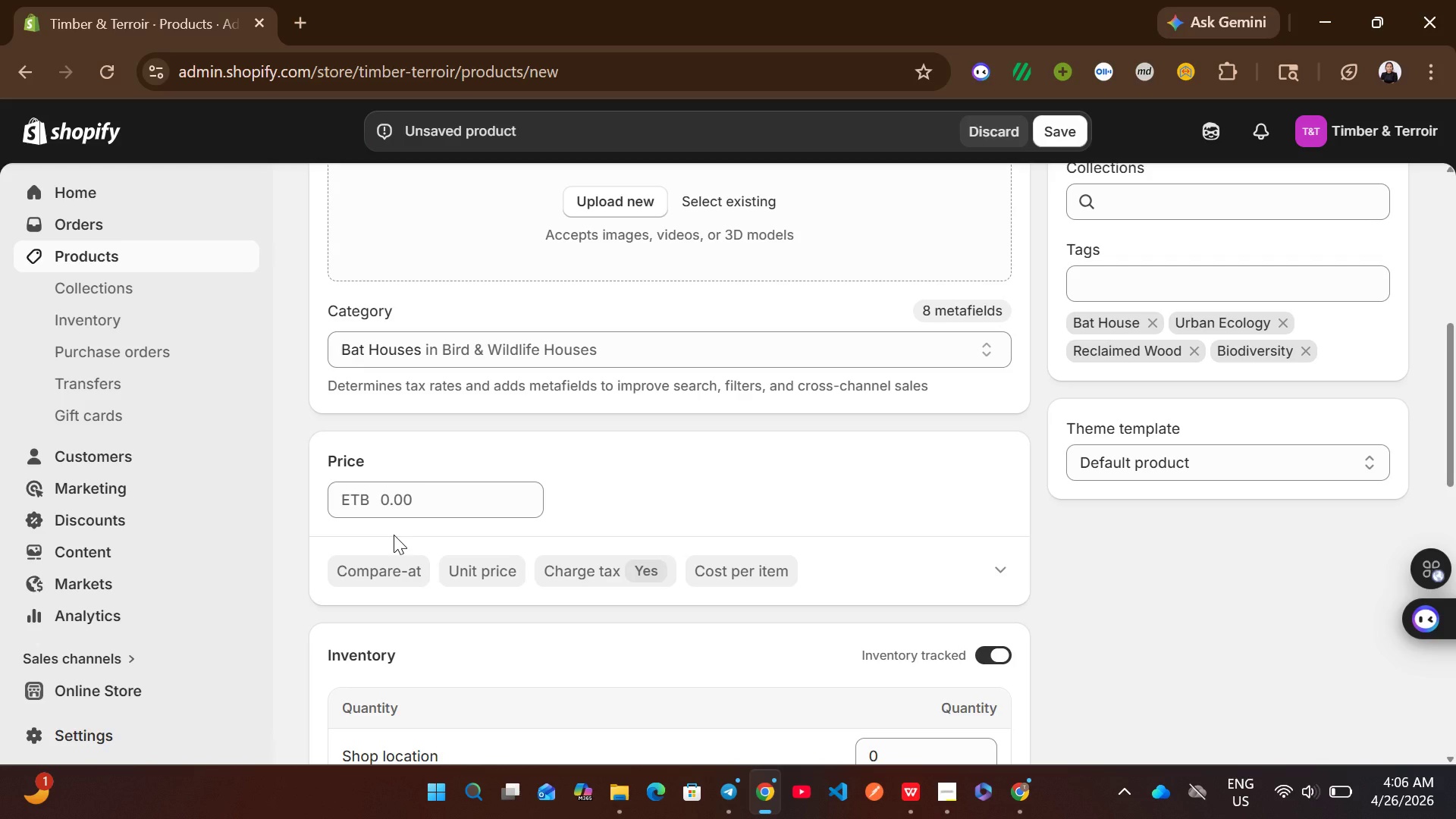 
type(180)
 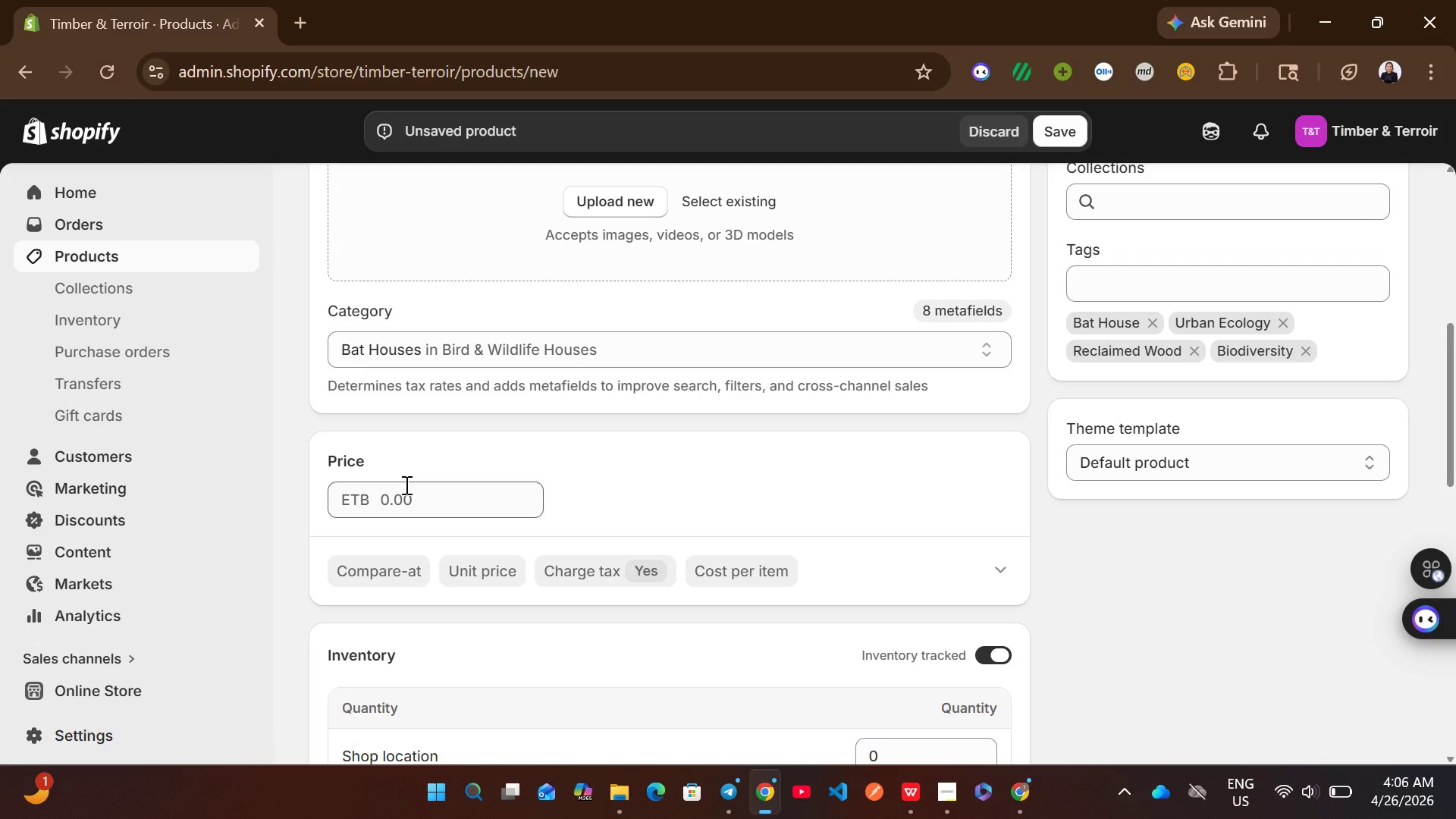 
left_click([405, 485])
 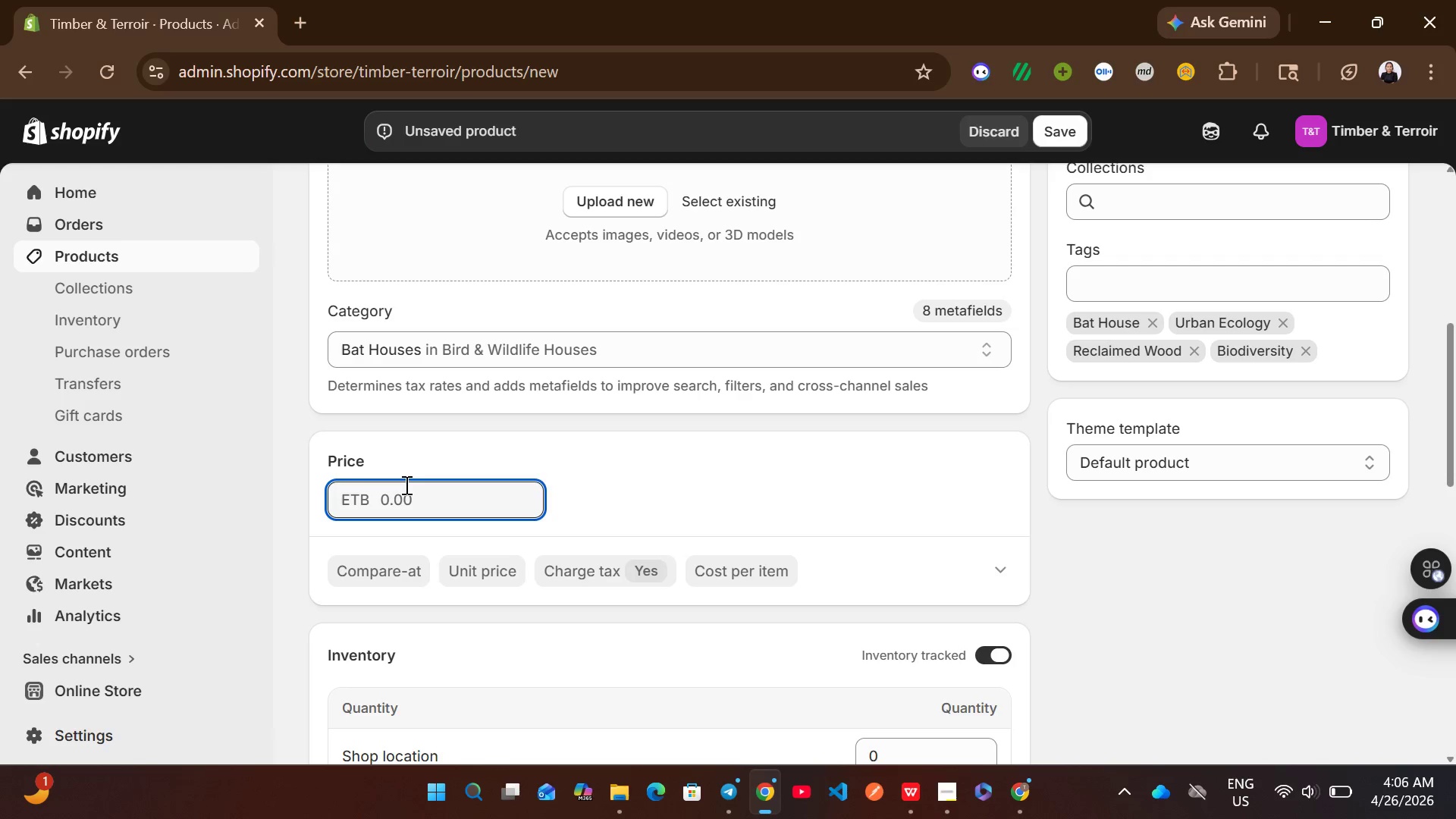 
type(180)
 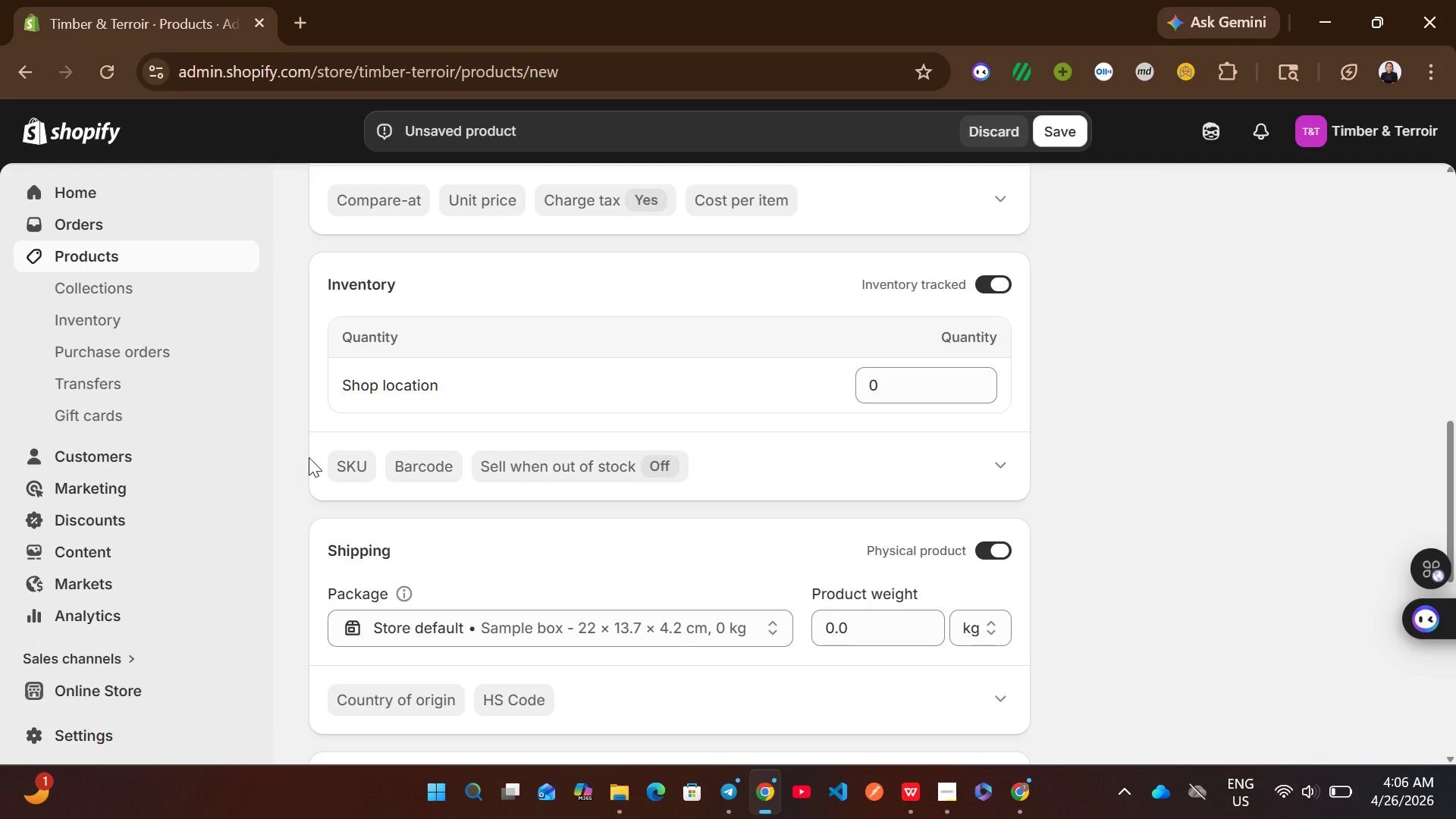 
wait(6.59)
 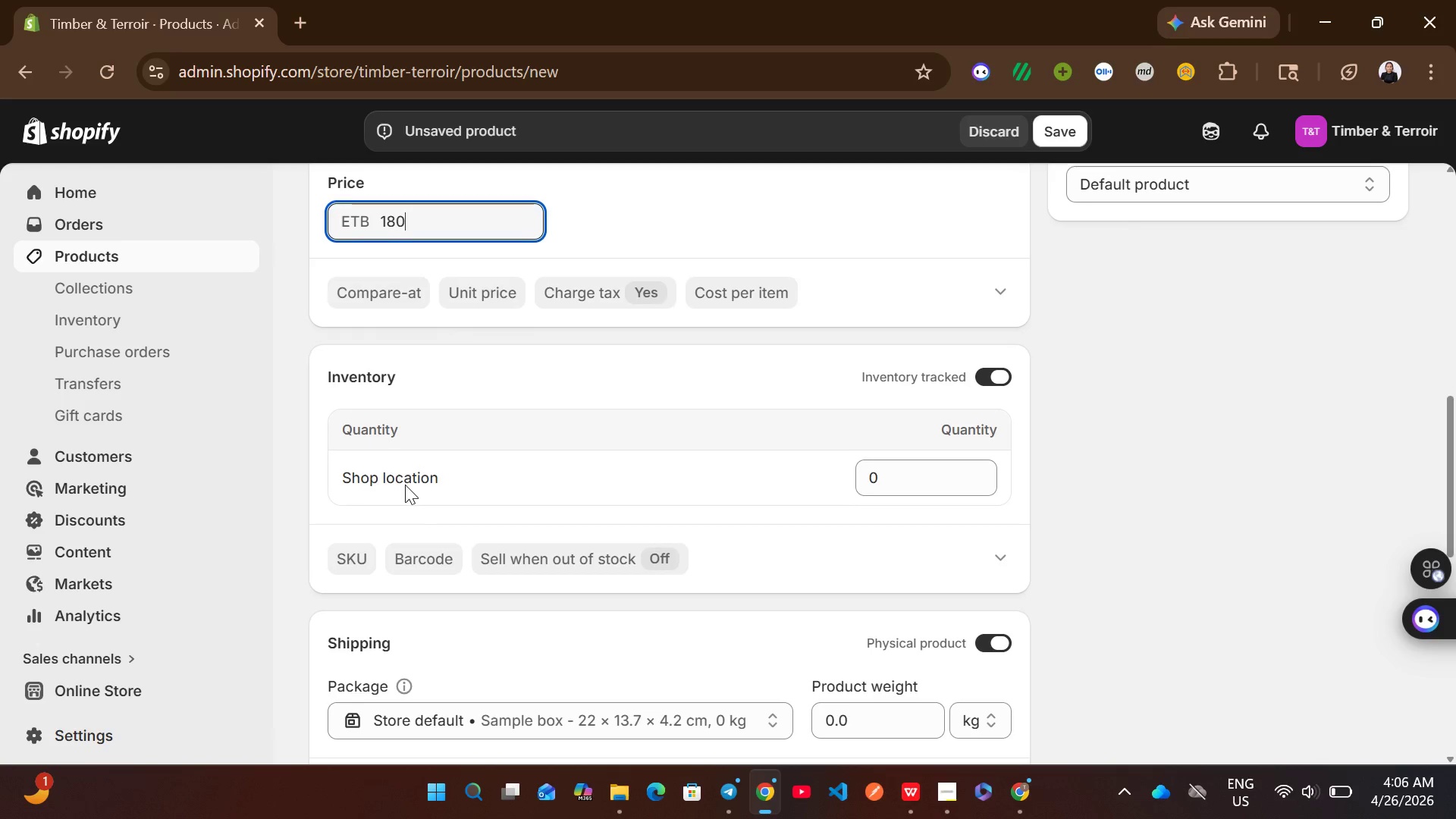 
left_click([337, 479])
 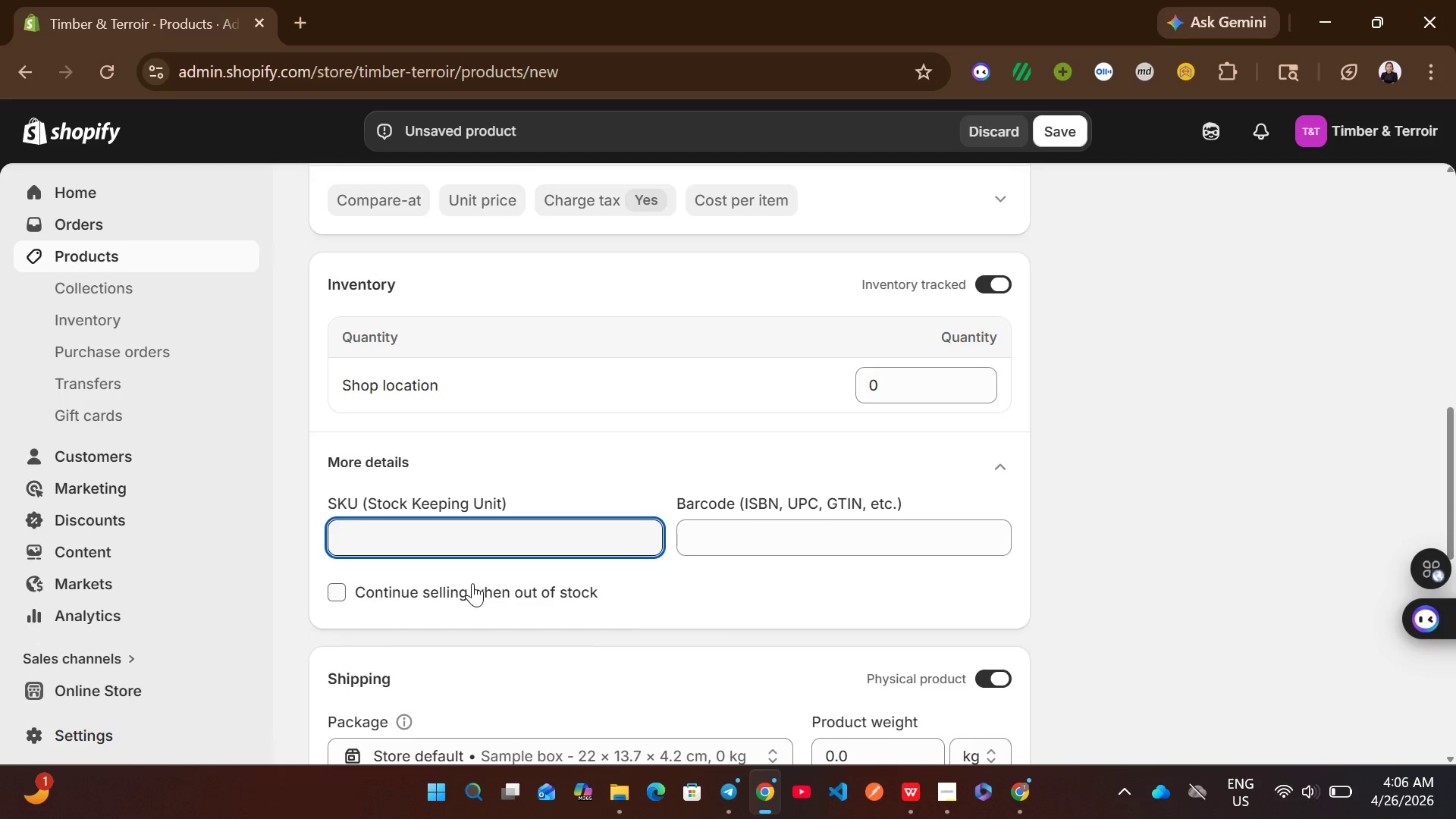 
type(BAT)
 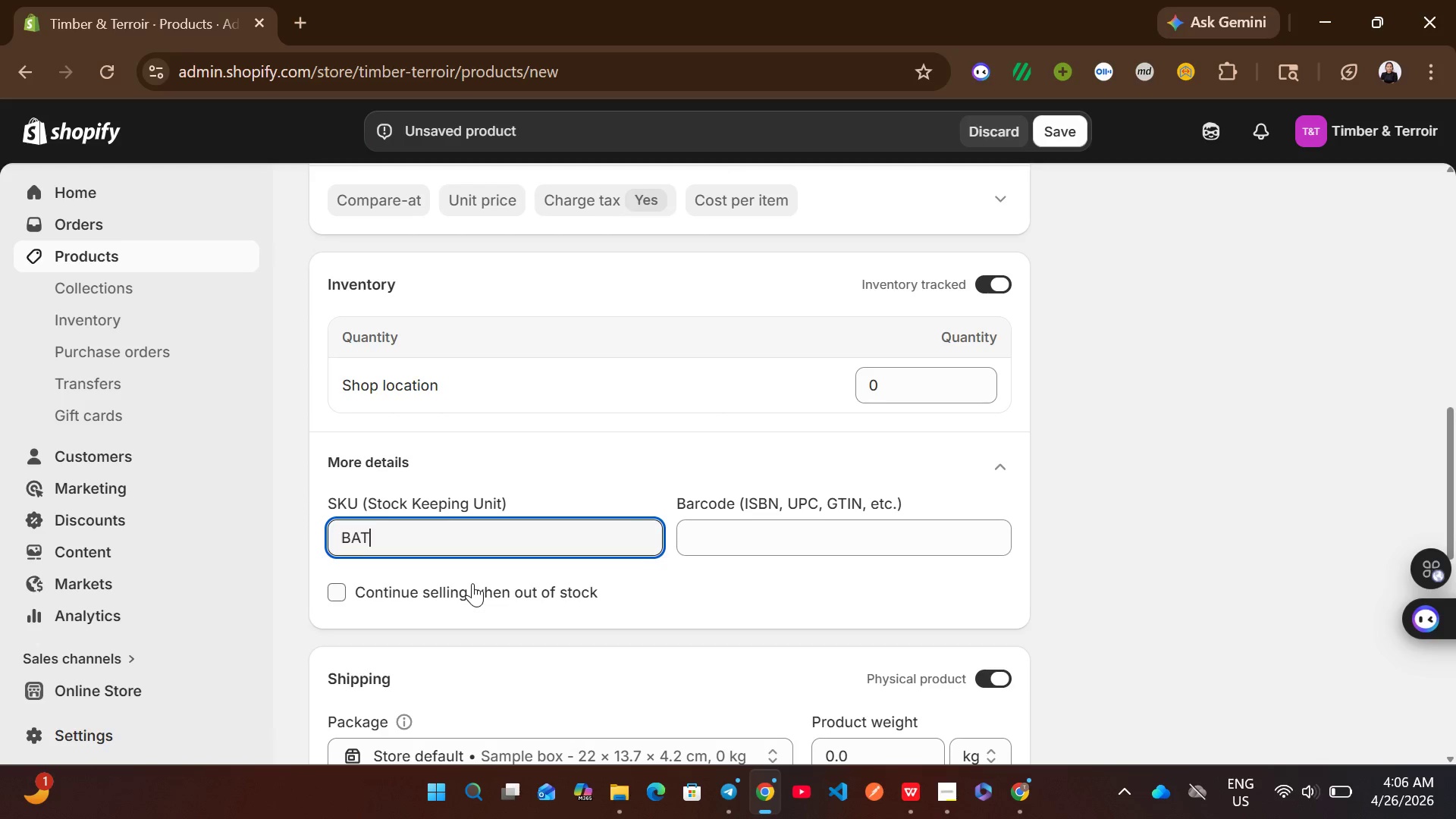 
left_click_drag(start_coordinate=[472, 583], to_coordinate=[471, 487])
 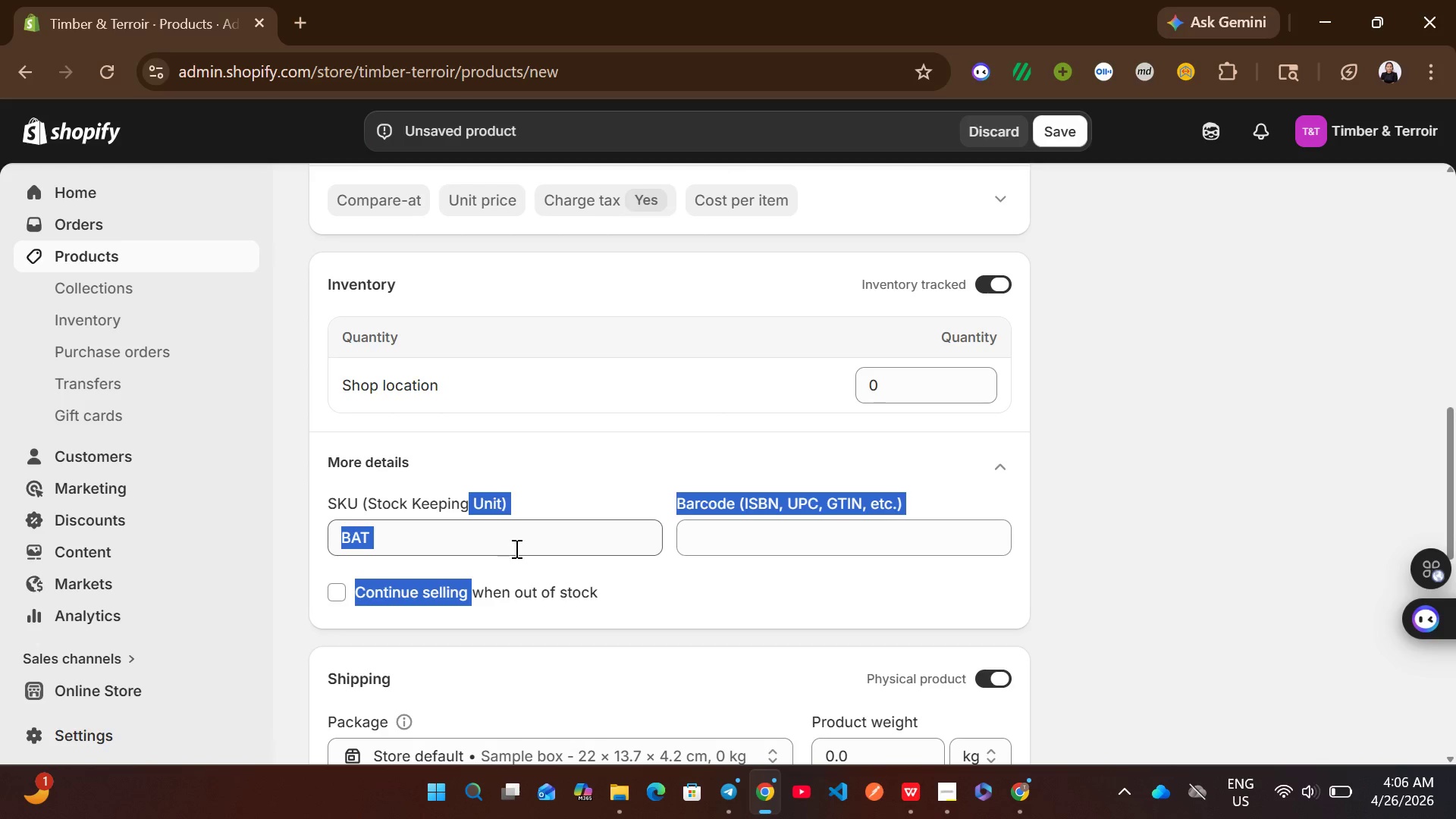 
left_click([515, 548])
 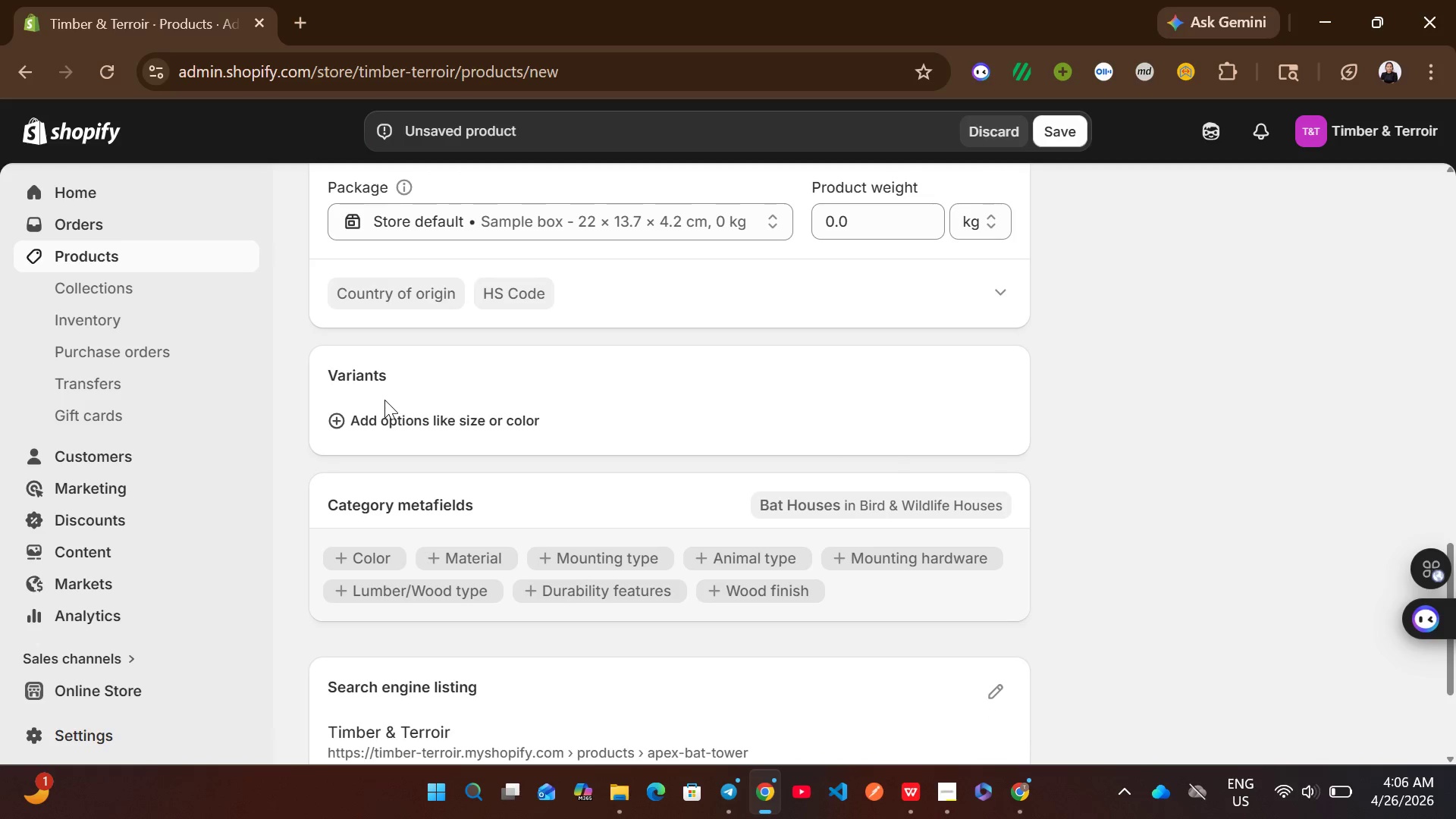 
left_click([396, 410])
 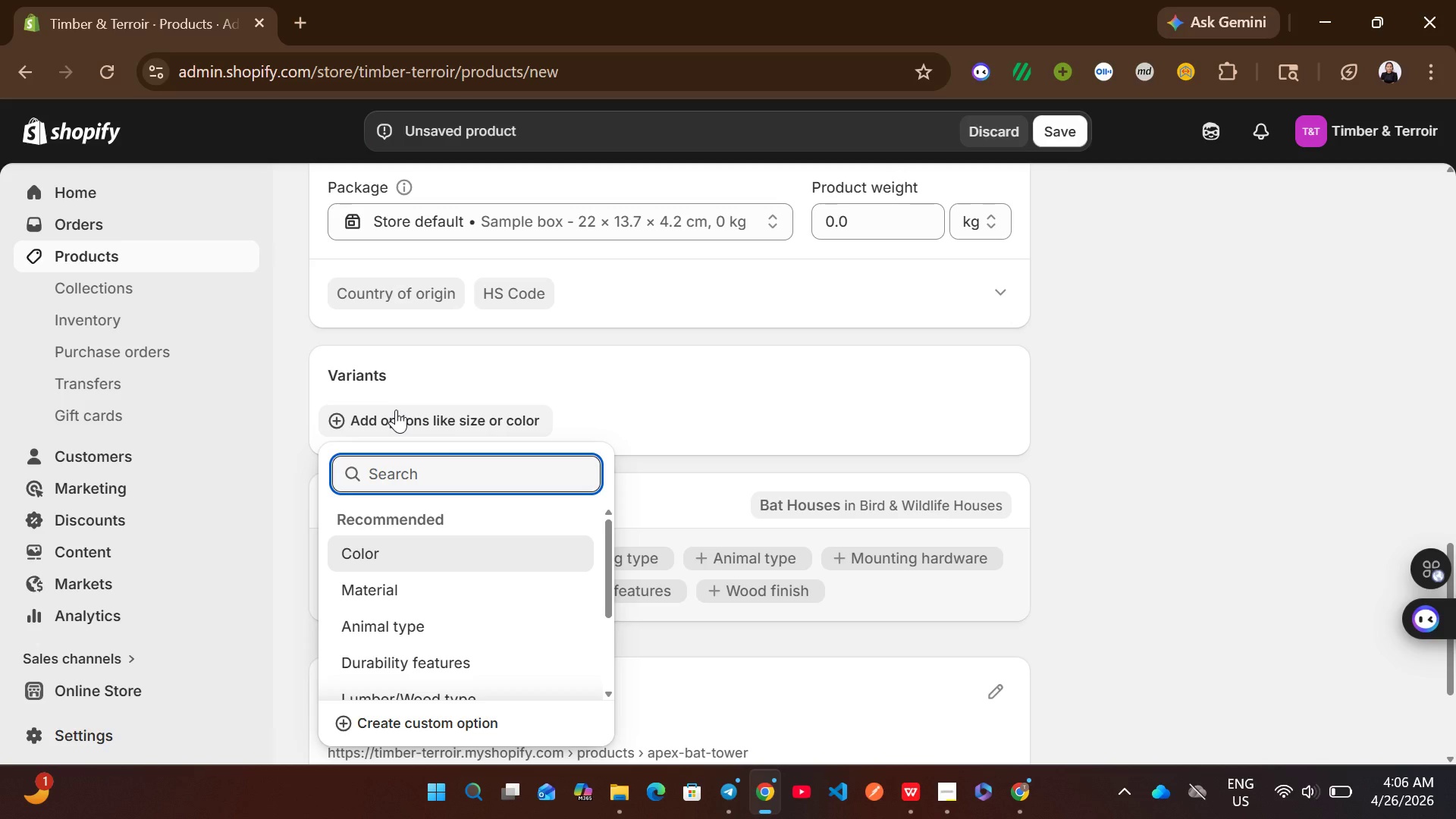 
wait(10.27)
 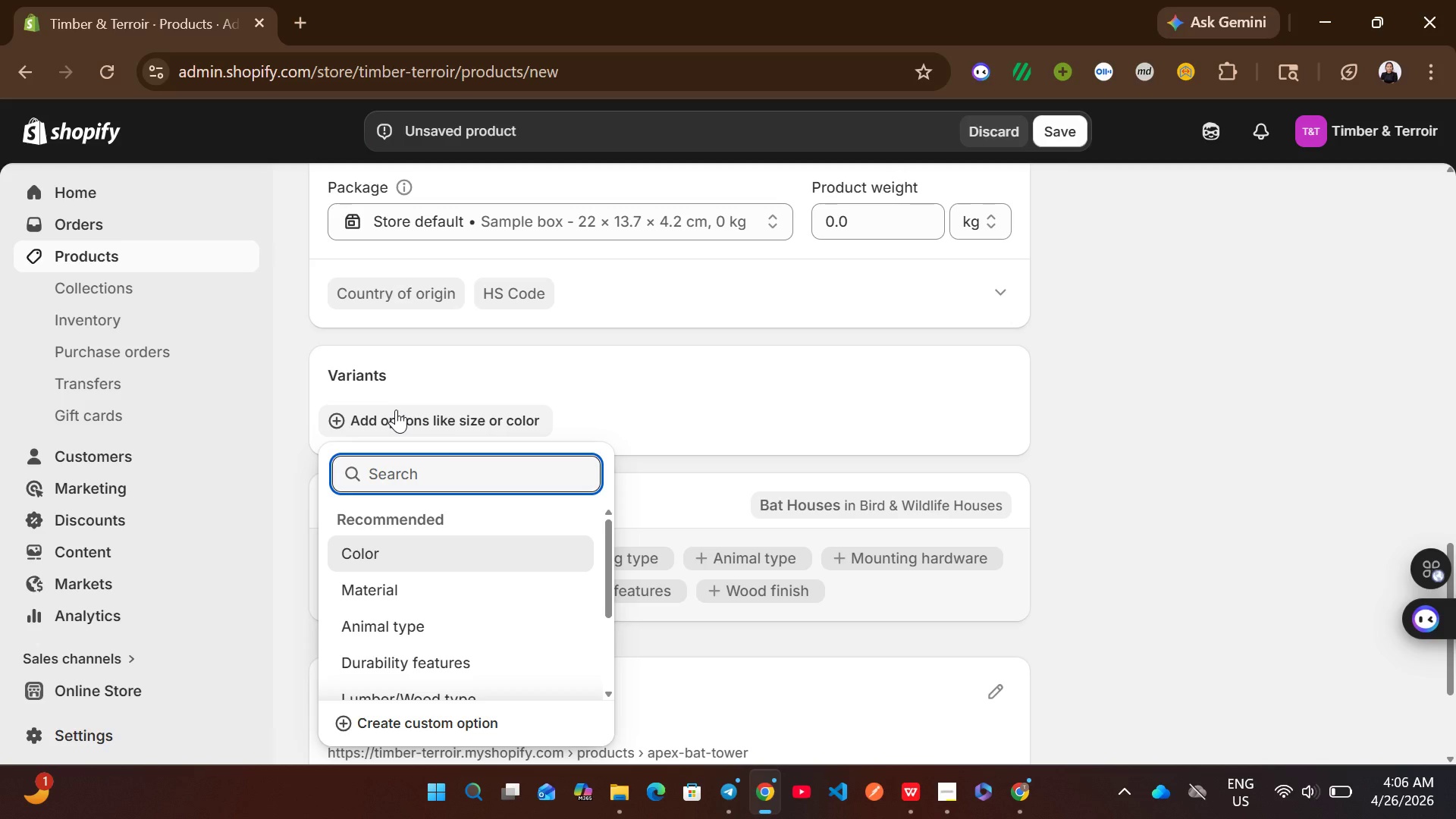 
left_click([466, 714])
 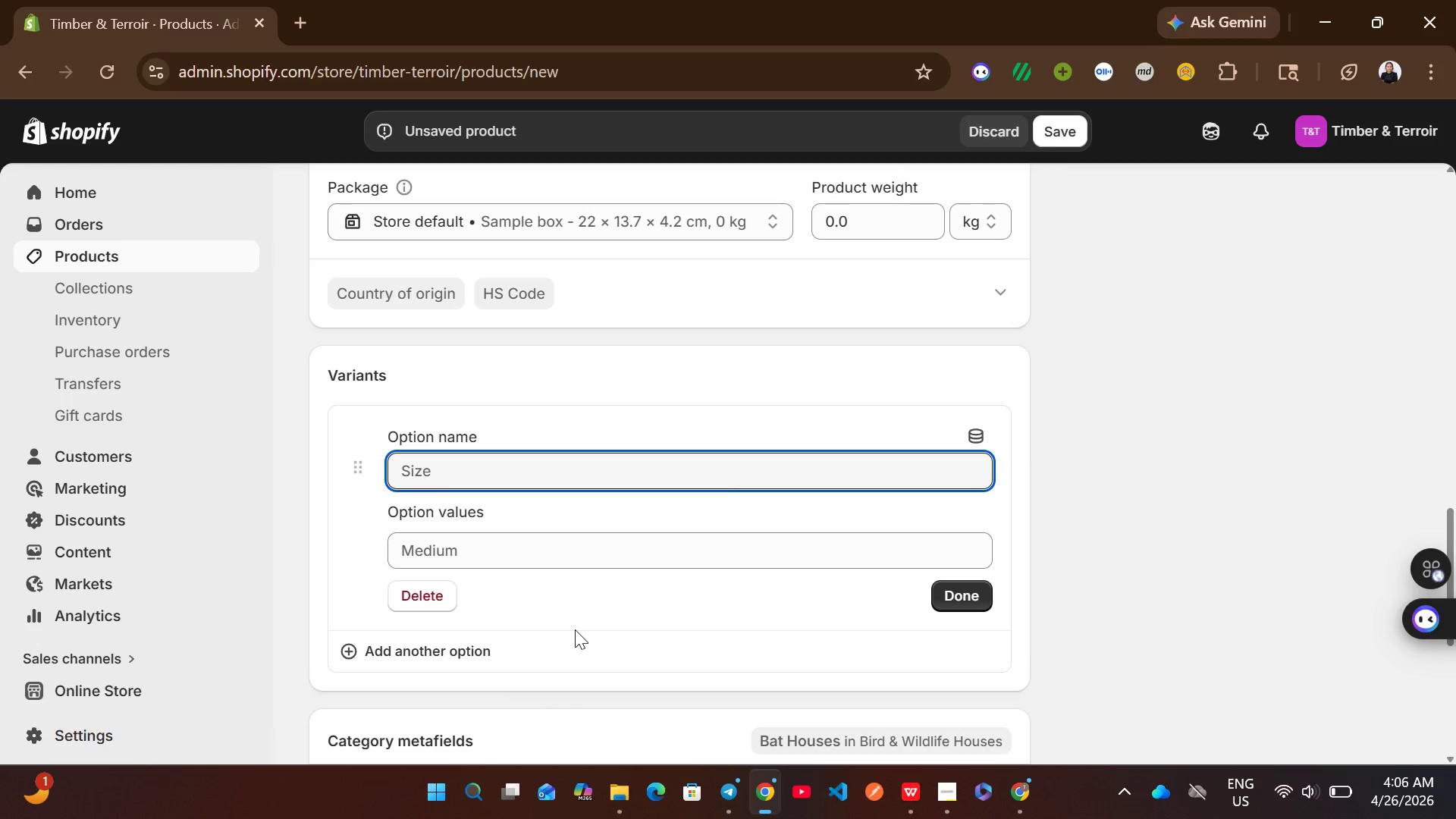 
type(Finish)
 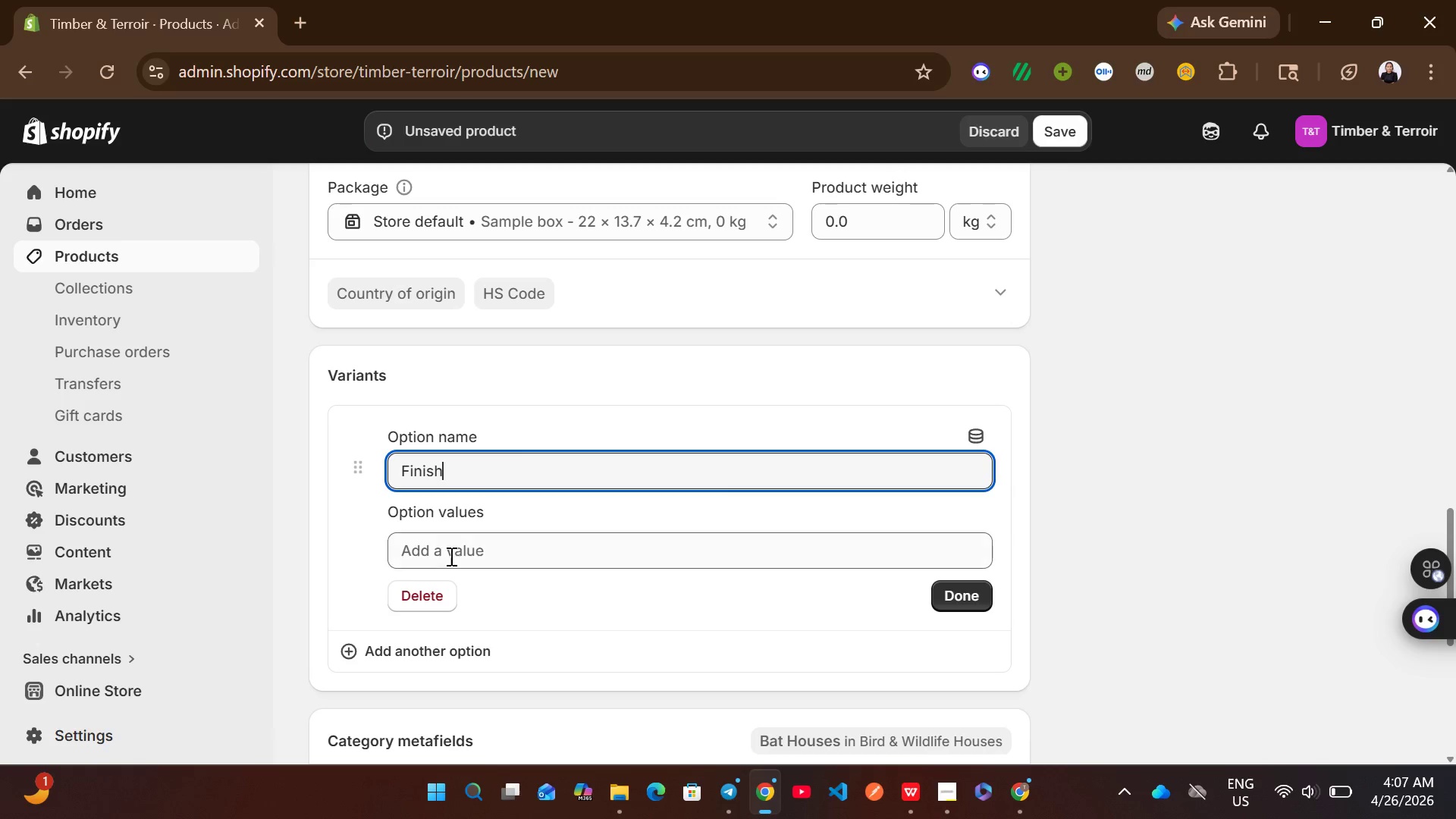 
left_click([443, 551])
 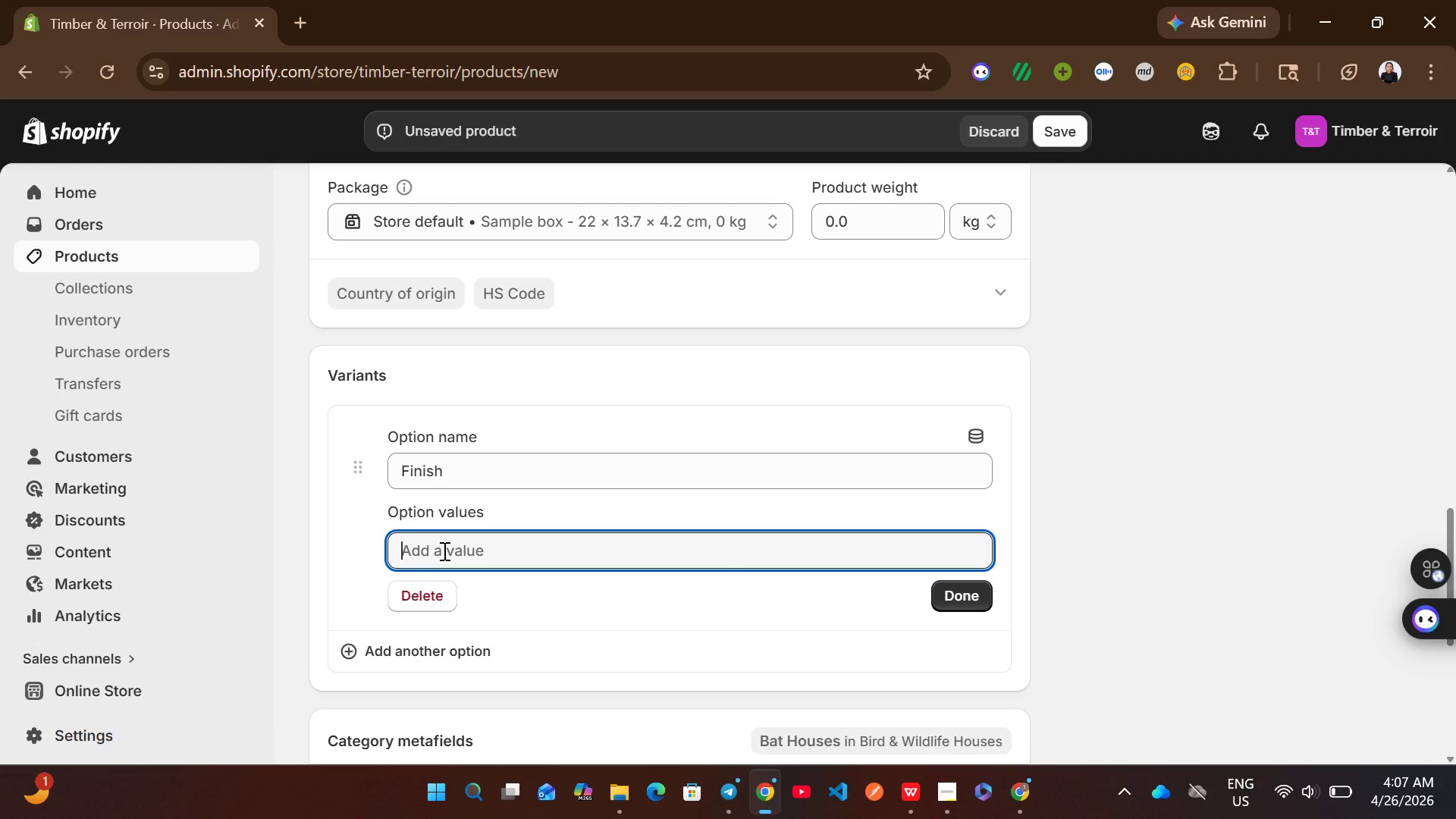 
wait(9.61)
 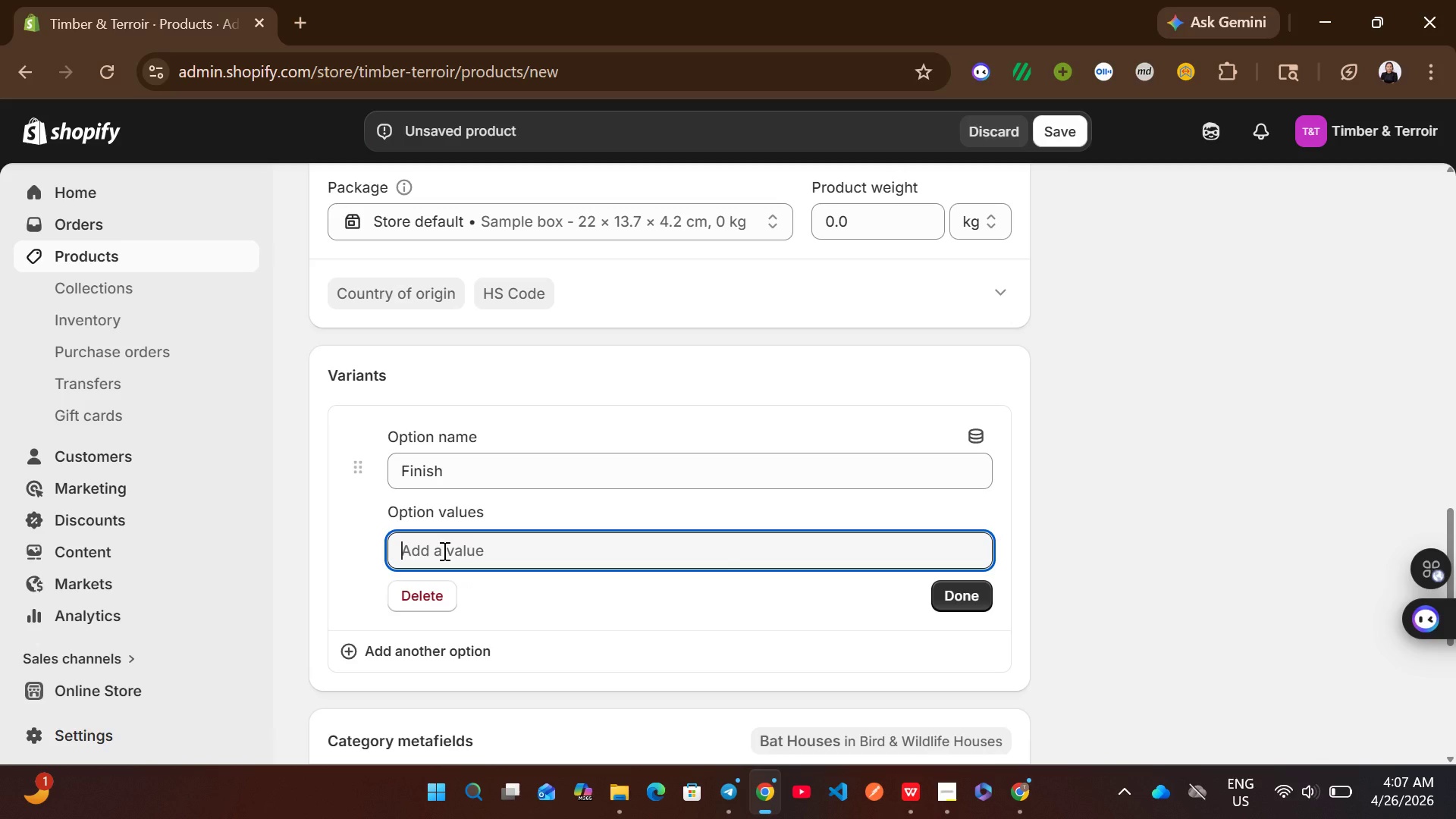 
type(Raw)
 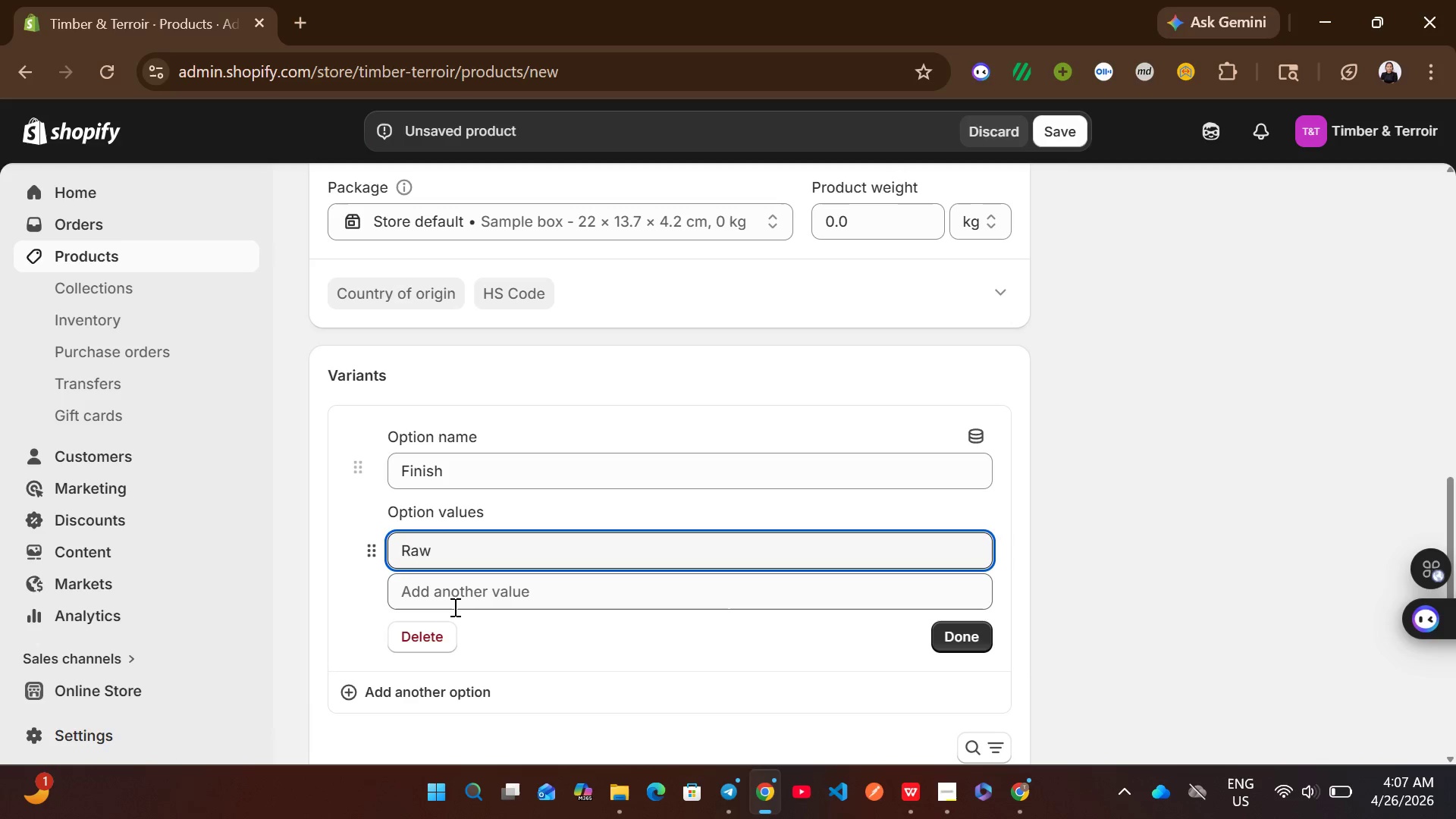 
left_click([453, 607])
 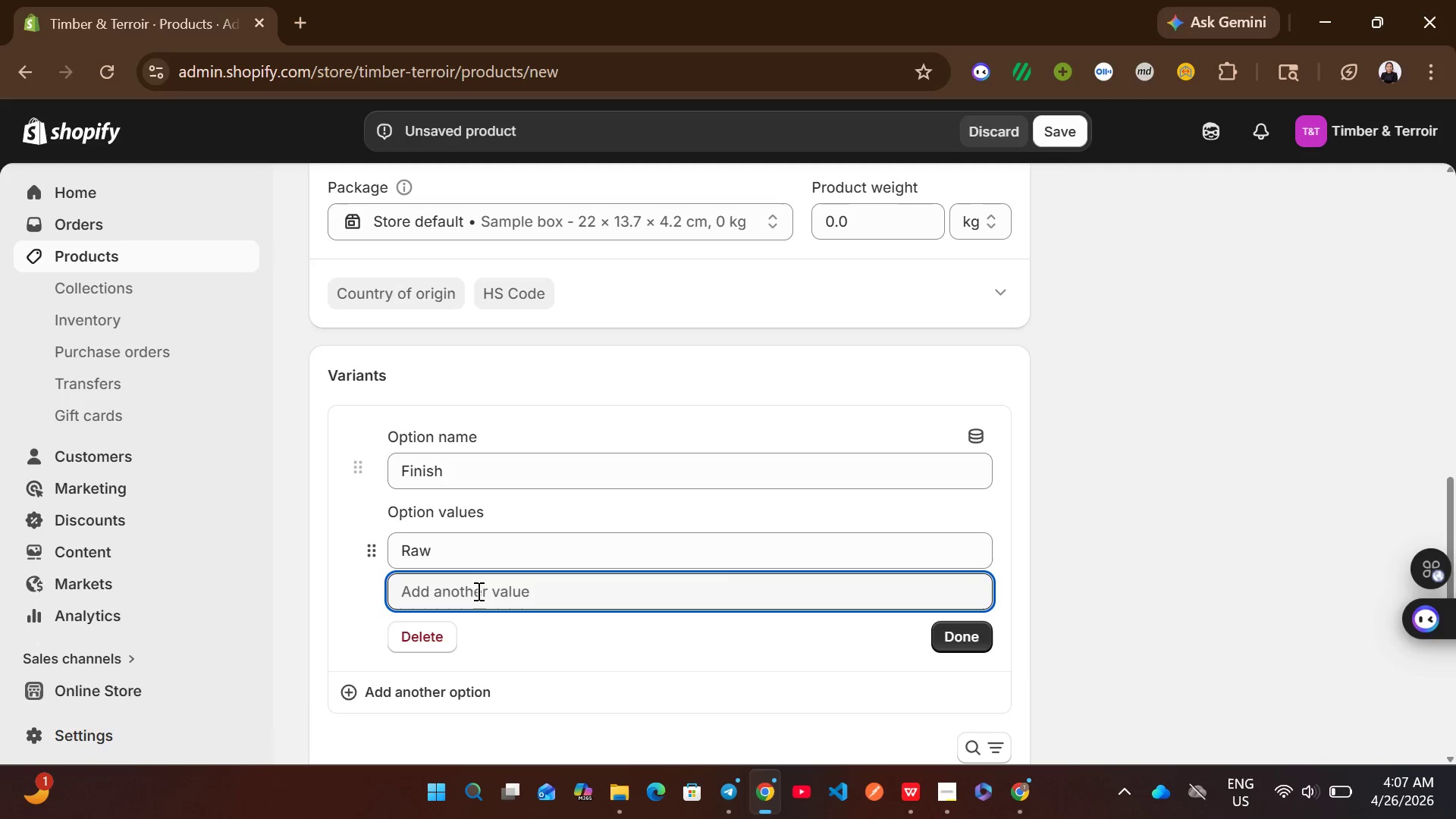 
type(Linsed Oil)
 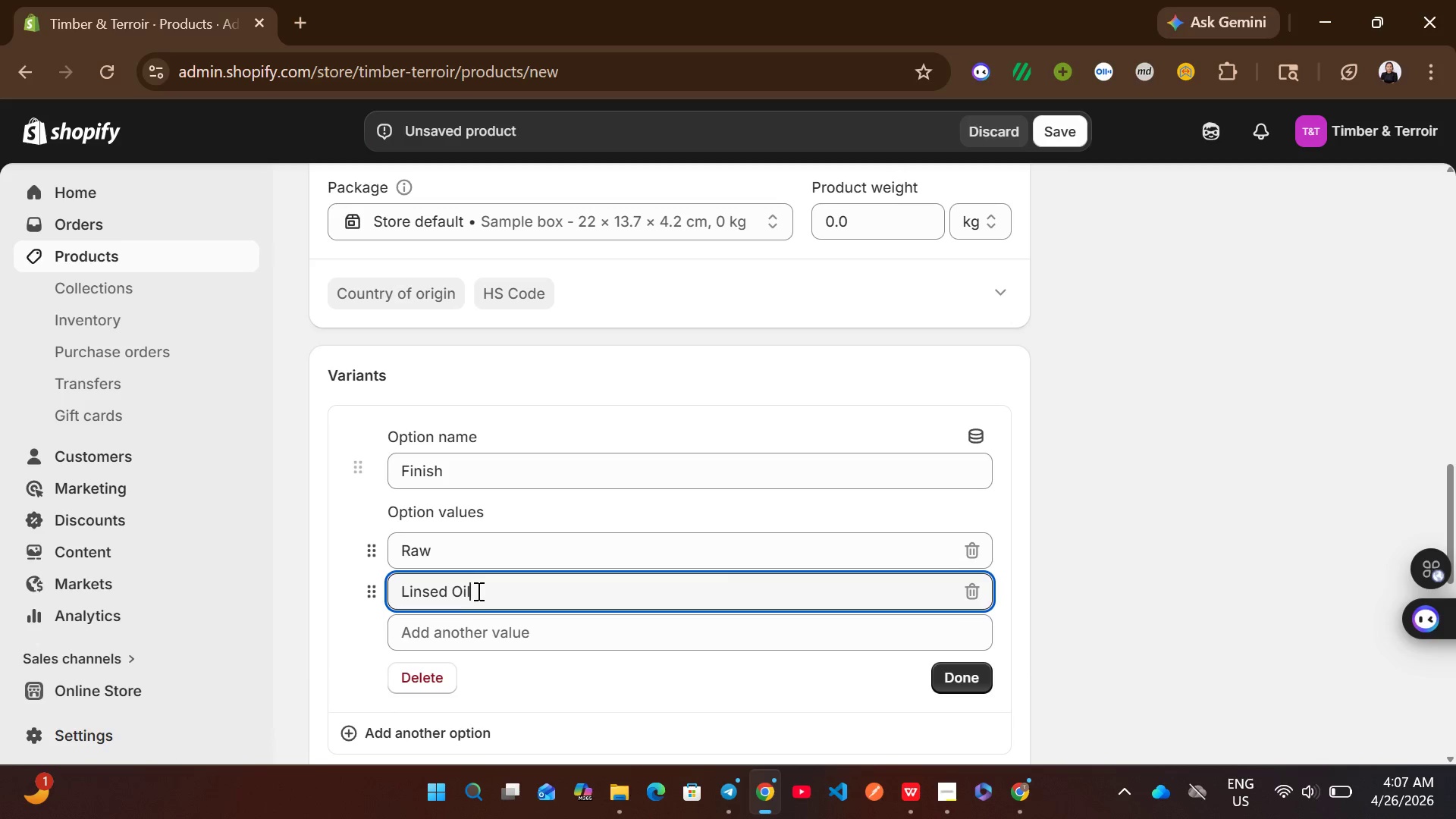 
left_click([431, 589])
 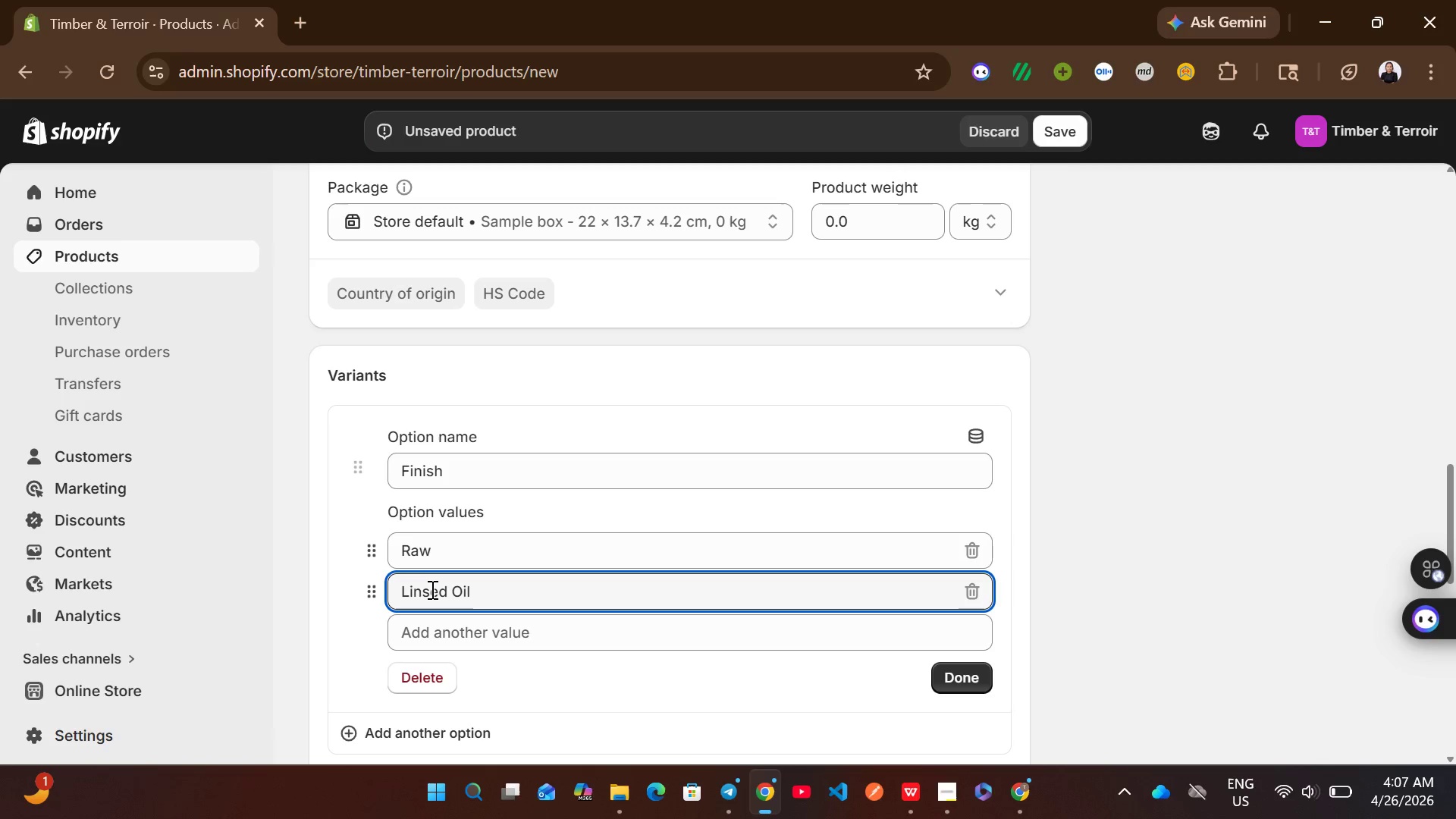 
key(O)
 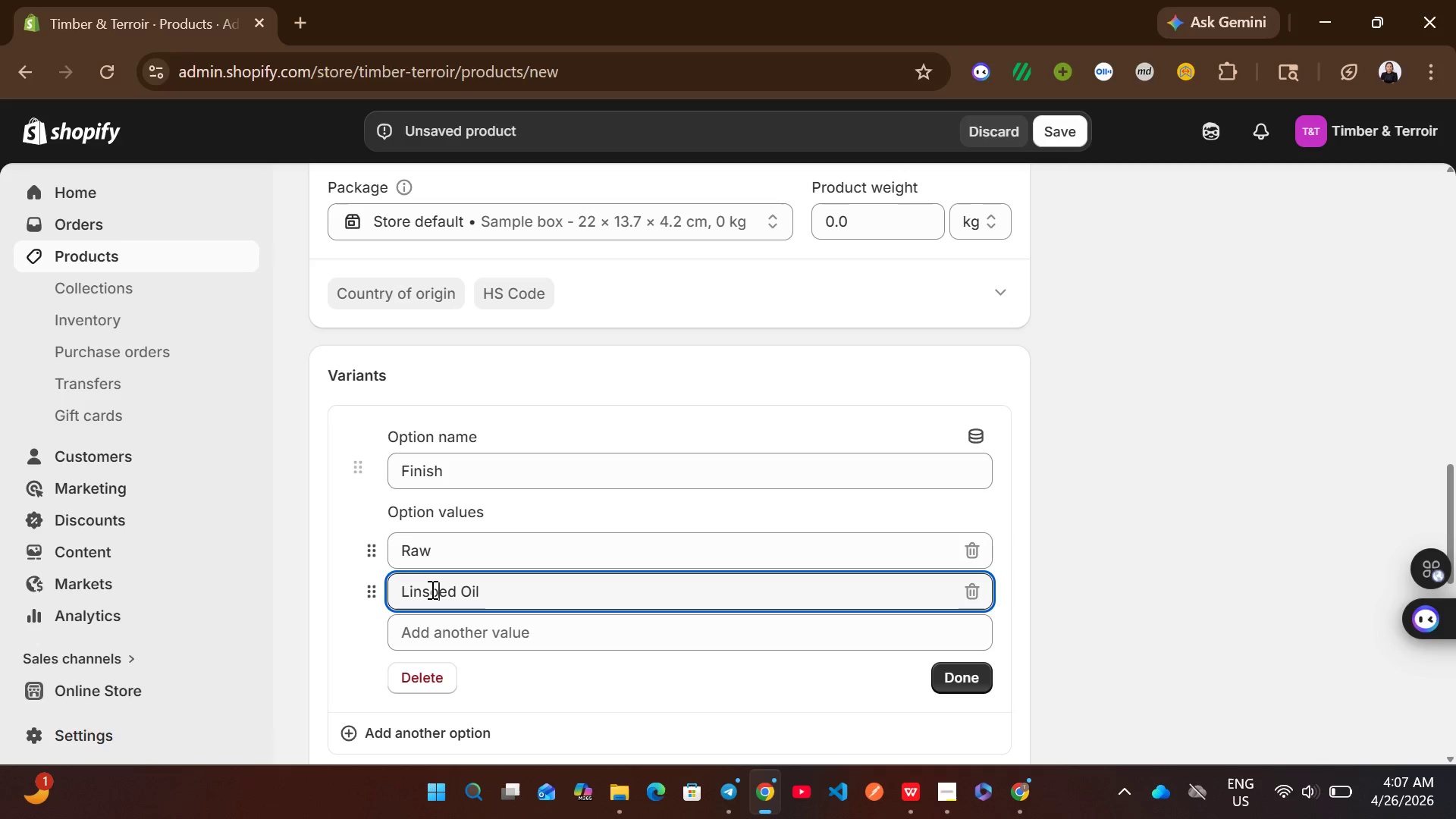 
key(Backspace)
 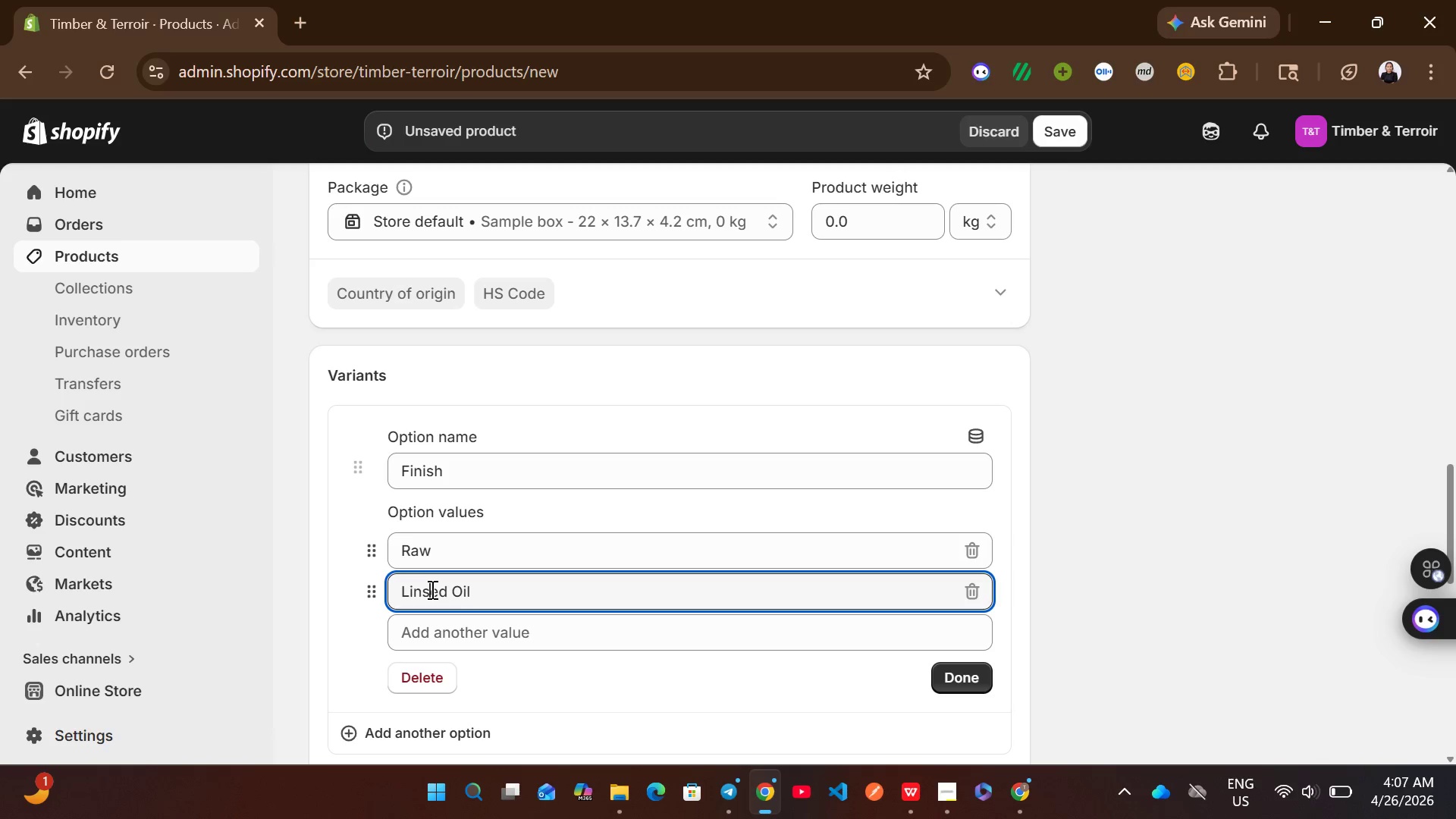 
key(E)
 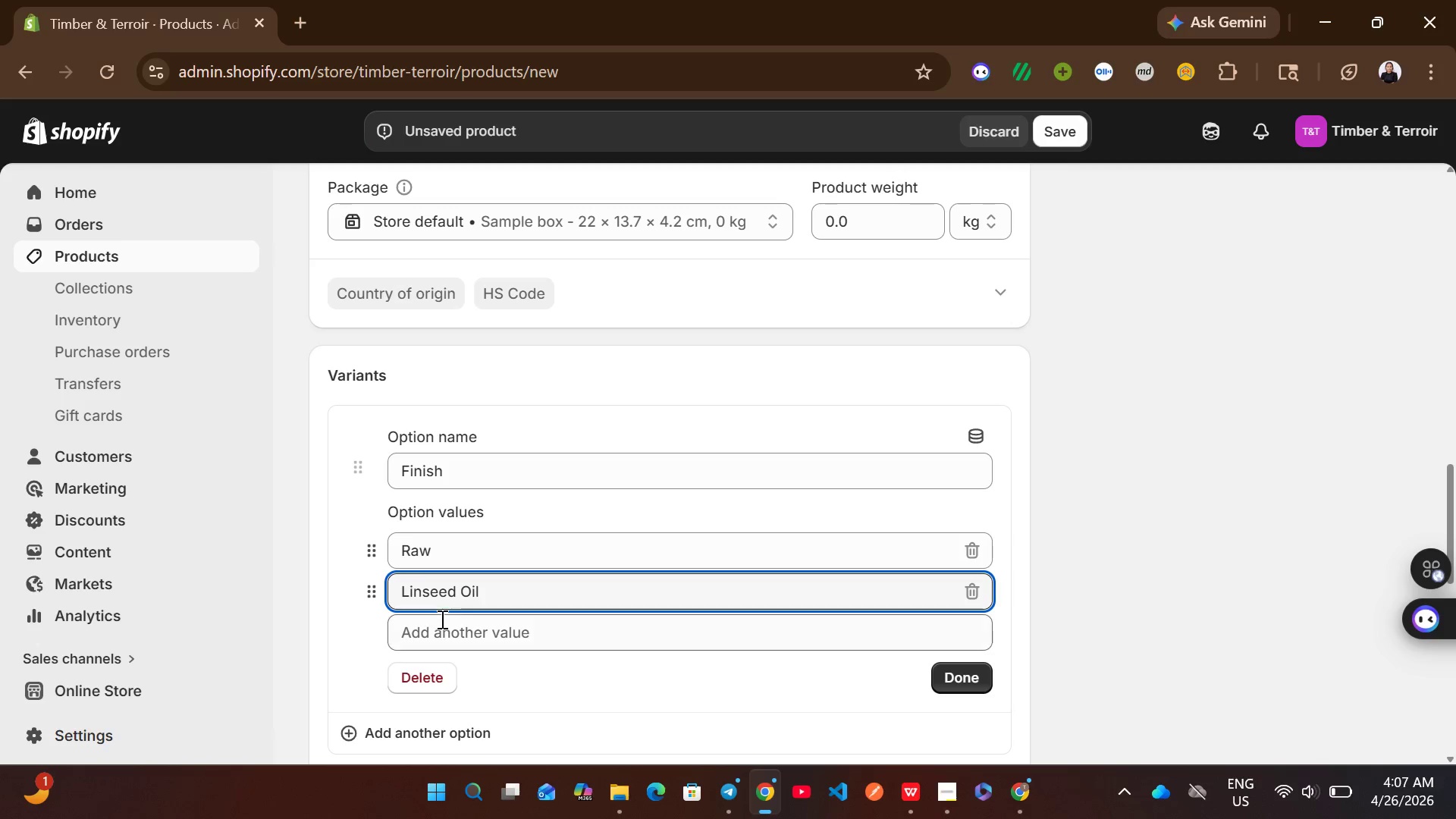 
left_click([447, 632])
 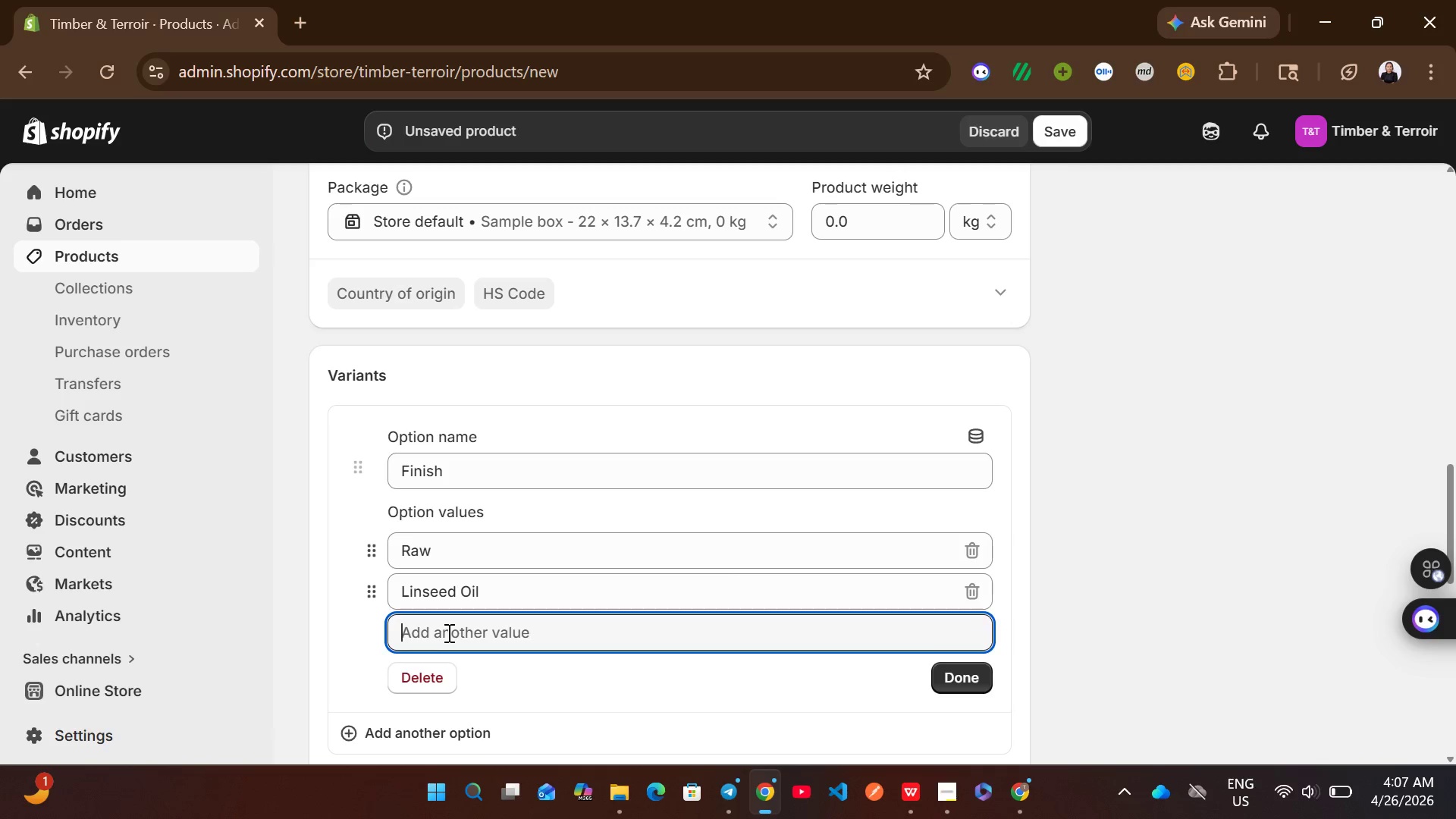 
type(Shou Sugi Ban)
 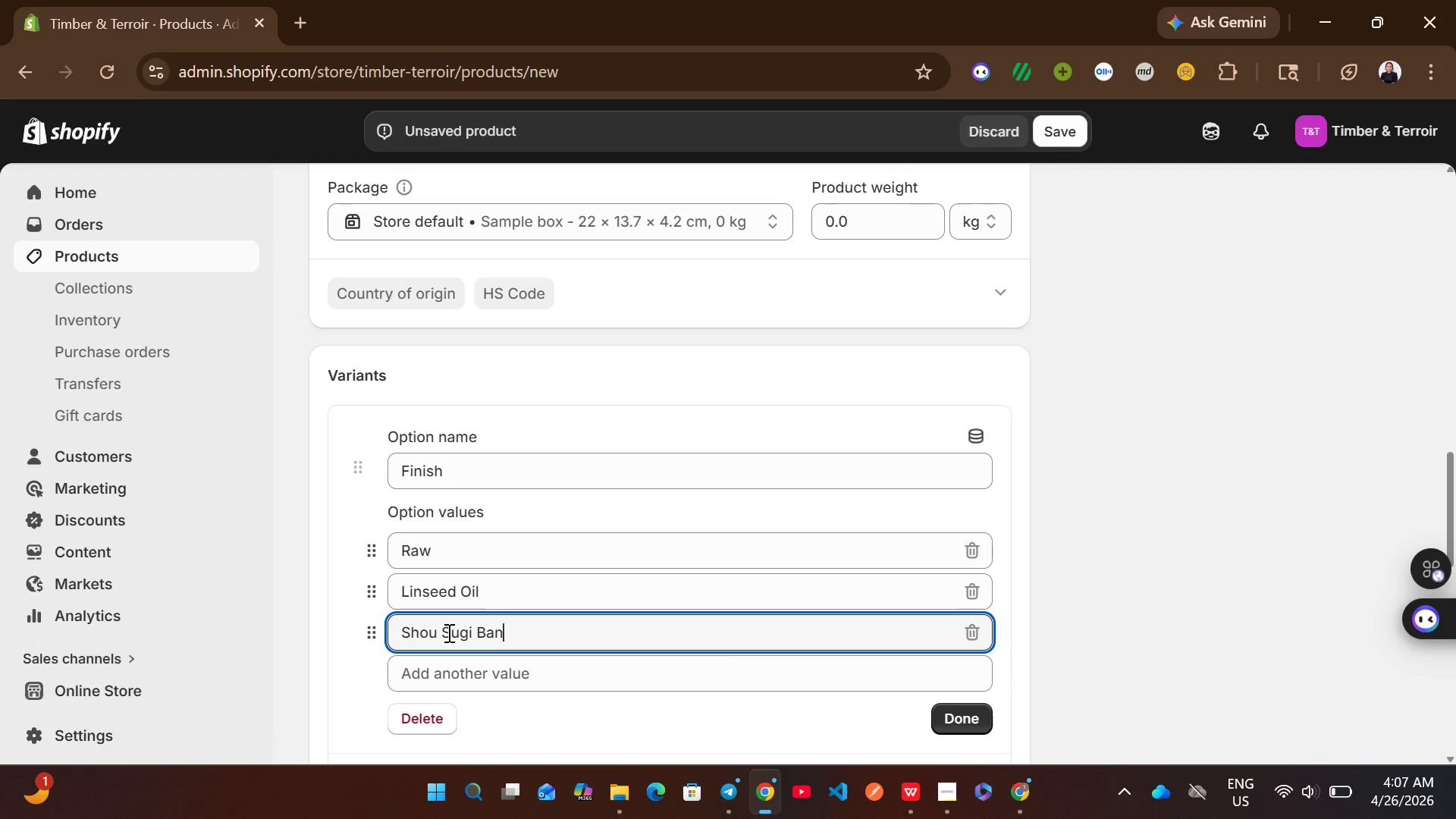 
left_click([961, 711])
 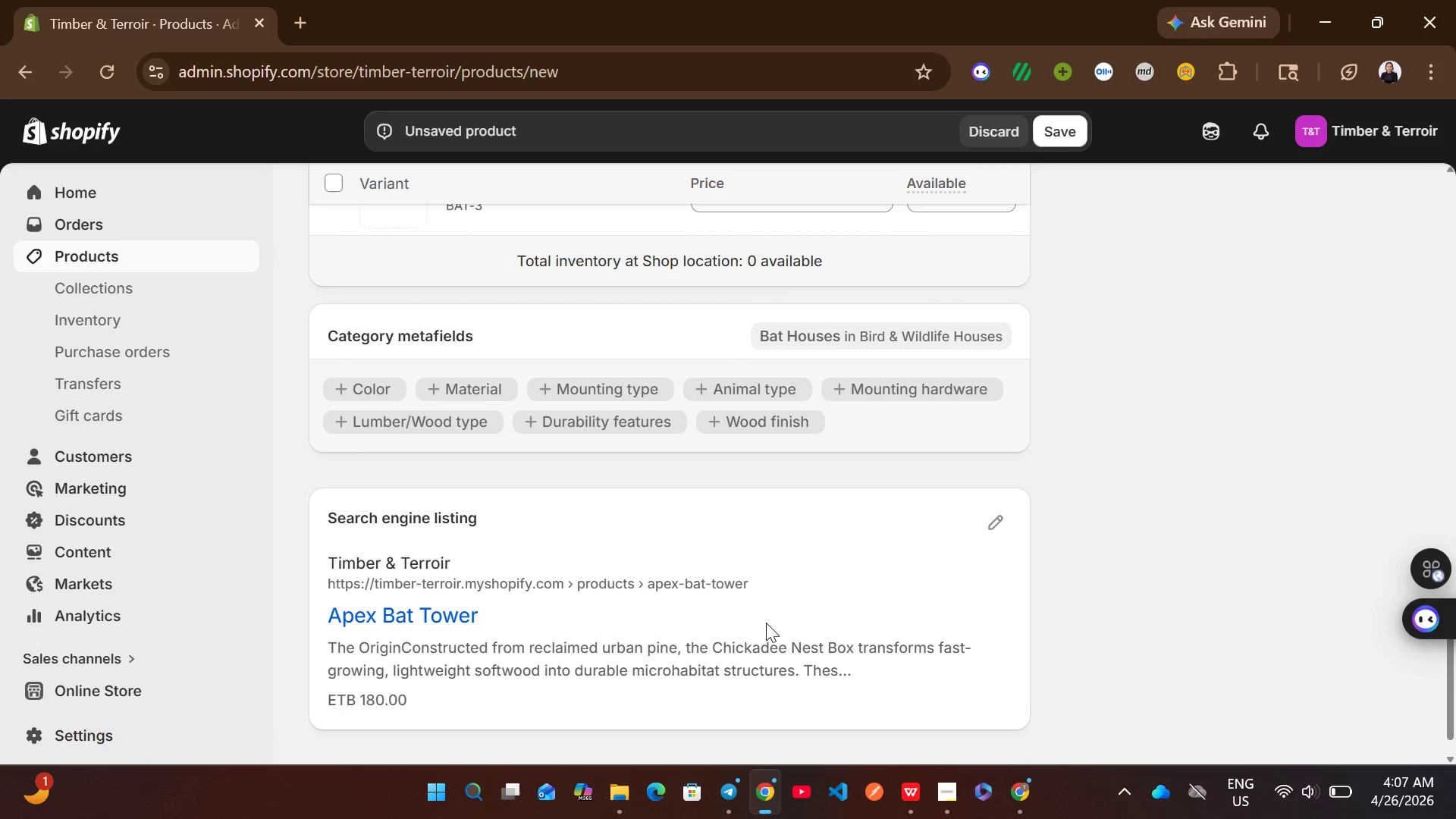 
wait(12.47)
 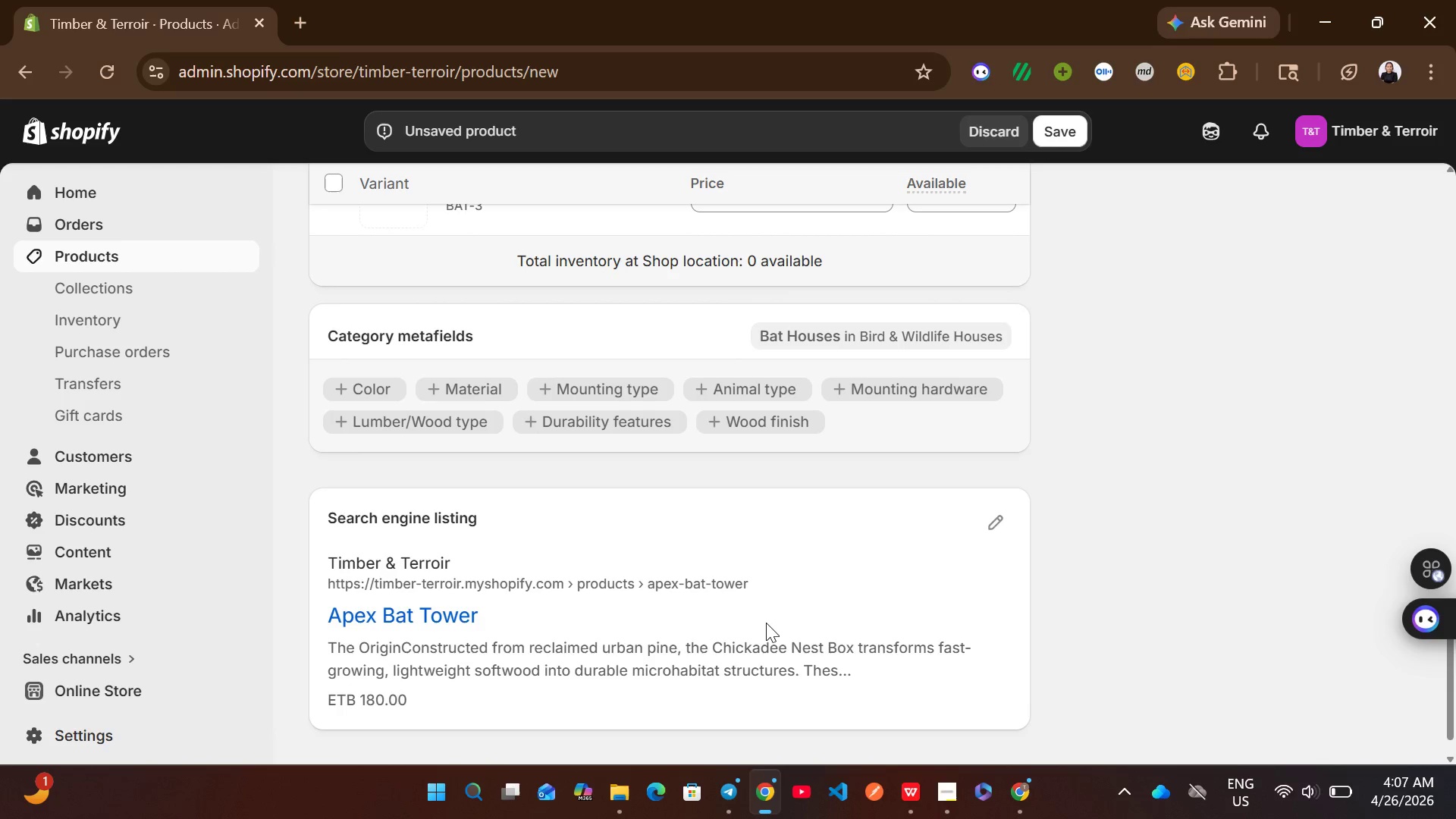 
left_click([991, 517])
 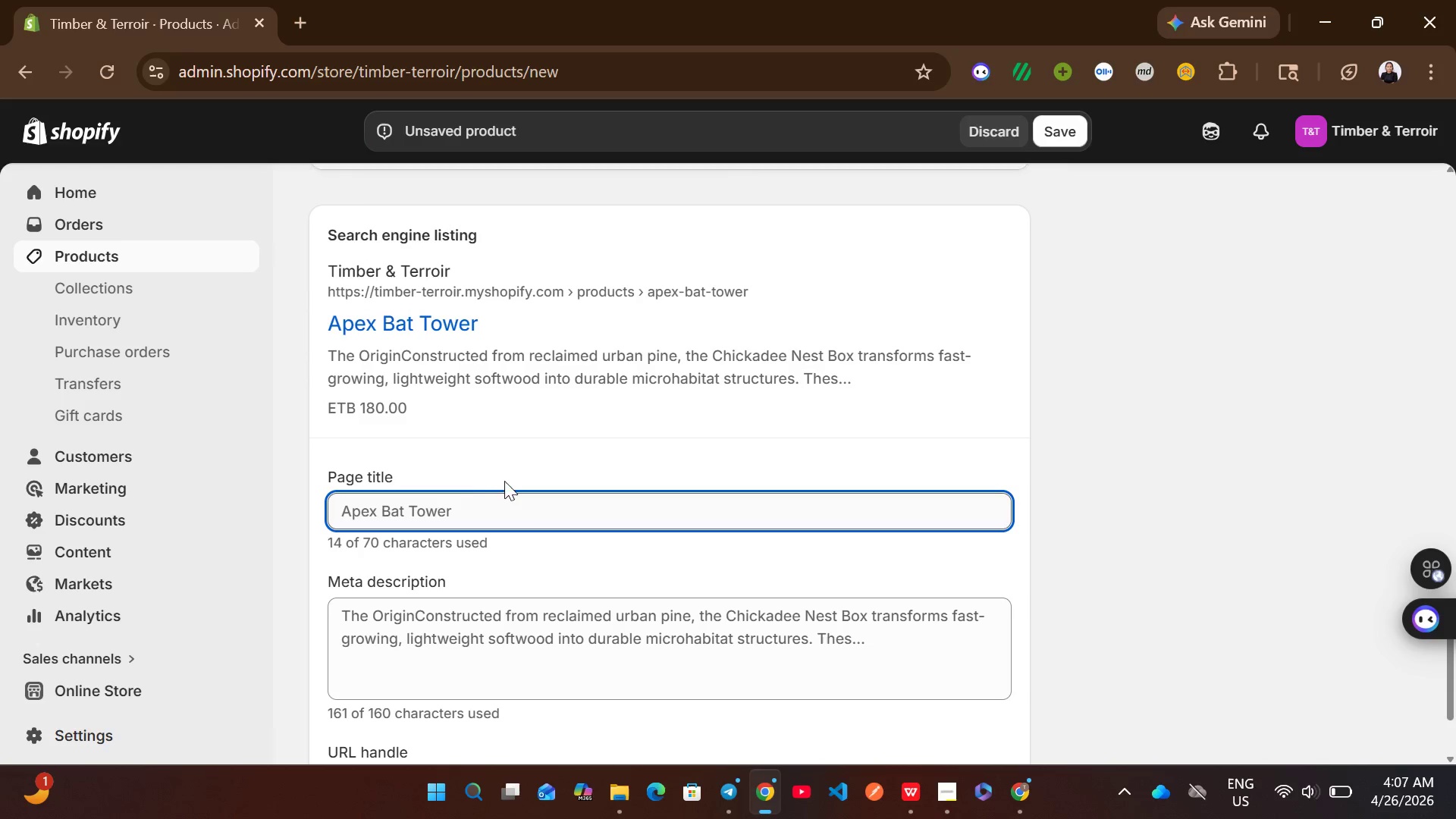 
left_click([418, 513])
 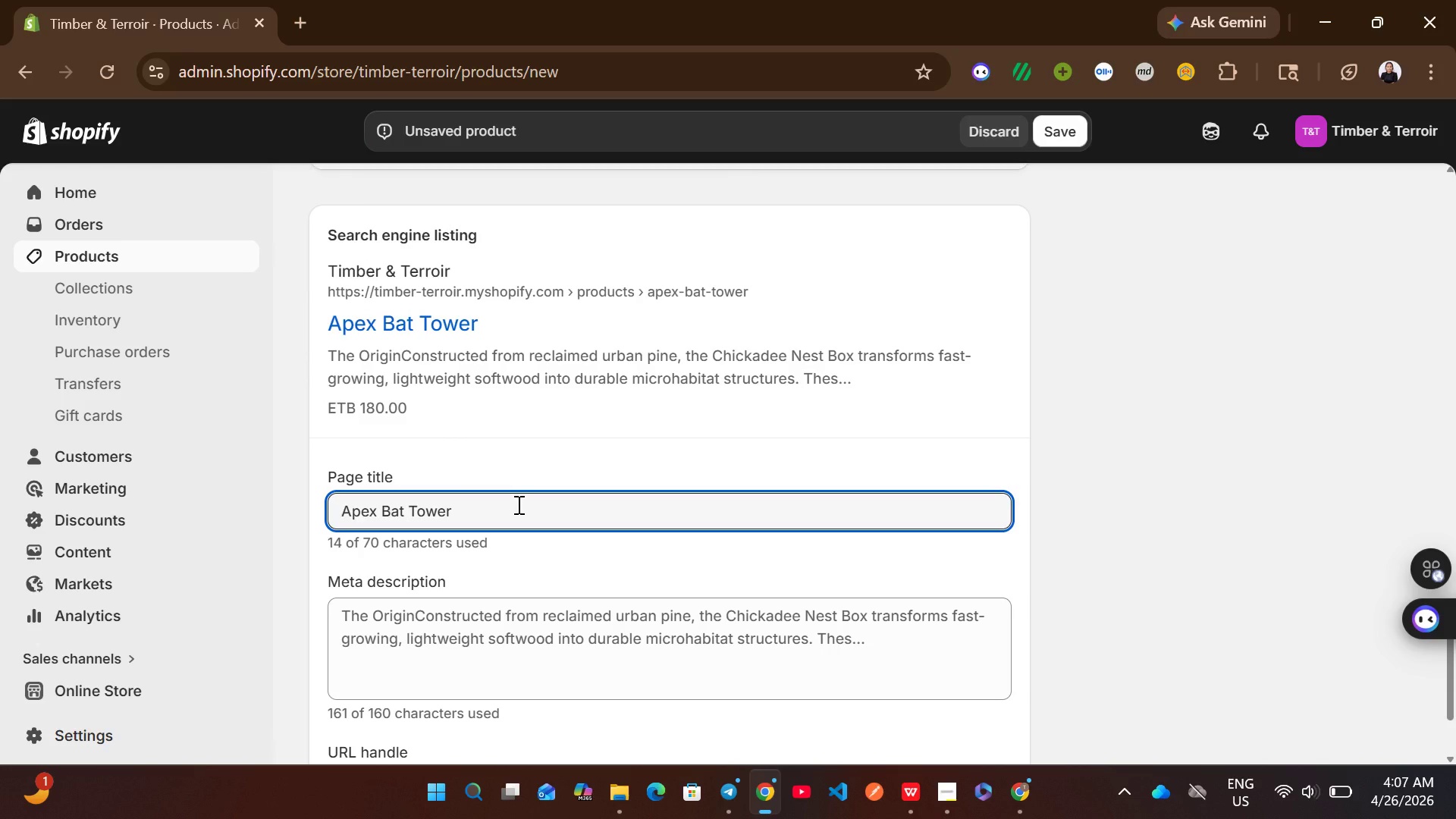 
left_click([538, 504])
 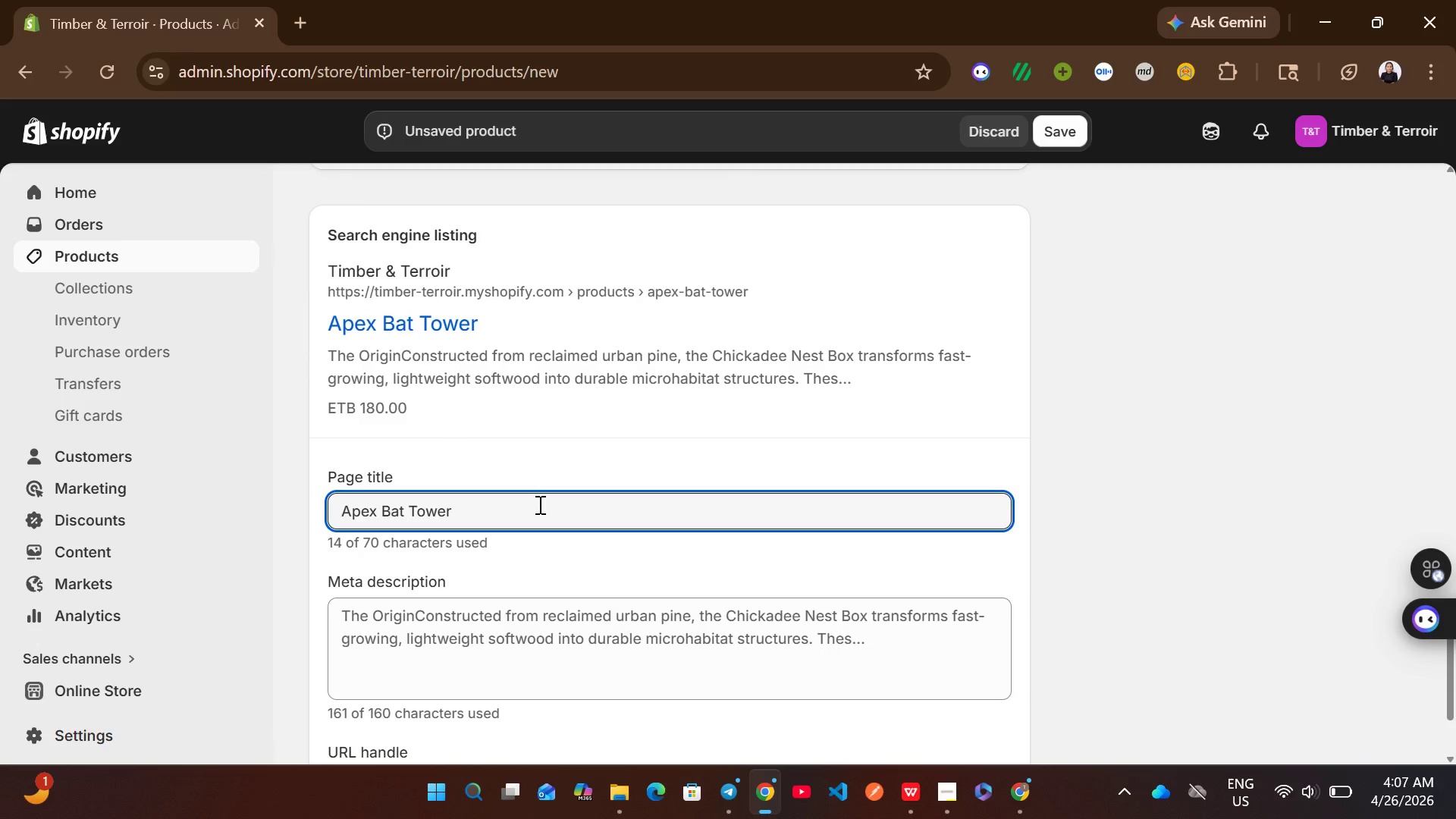 
type( | Urban Bat Habitat)
 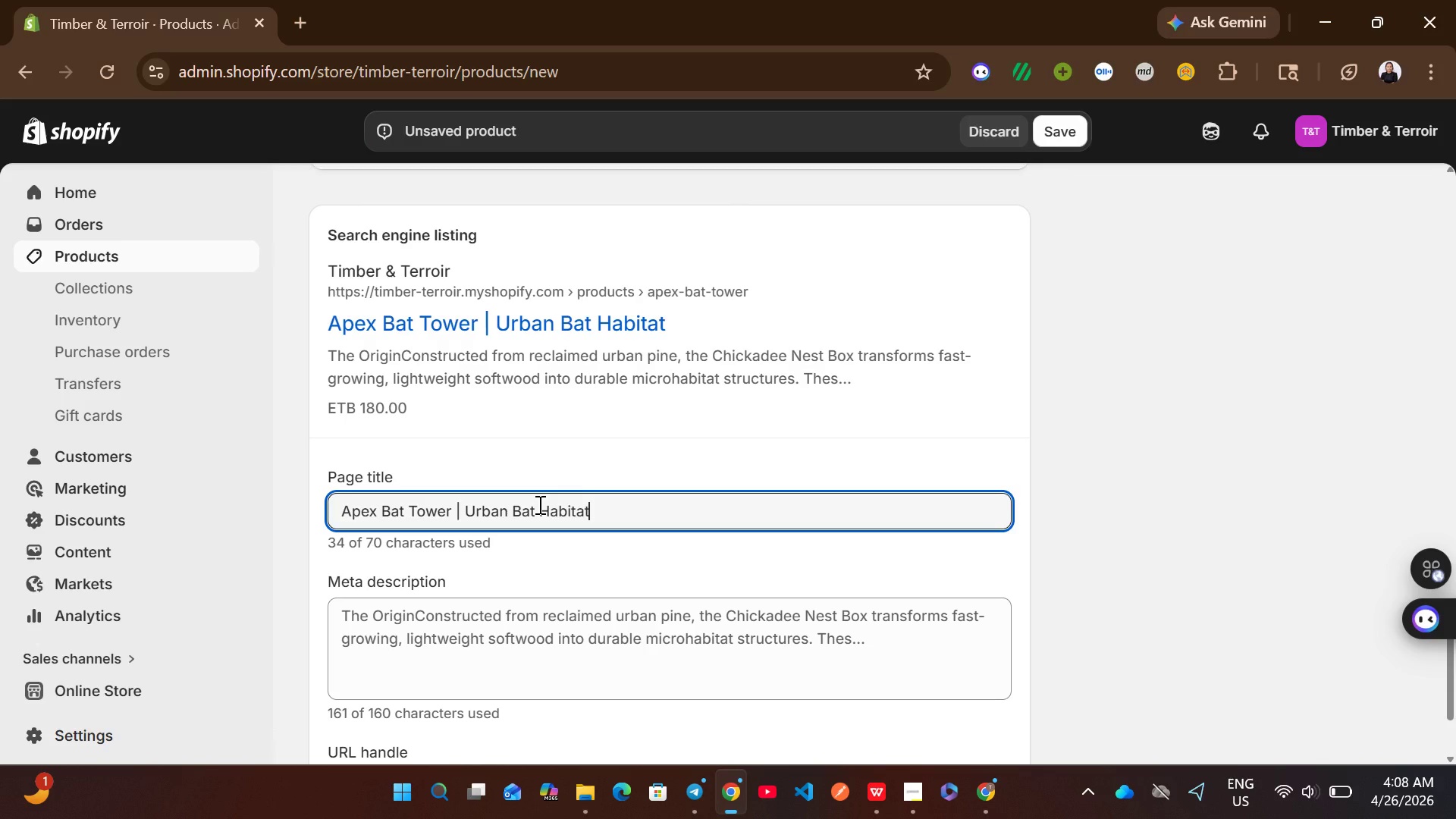 
left_click([604, 640])
 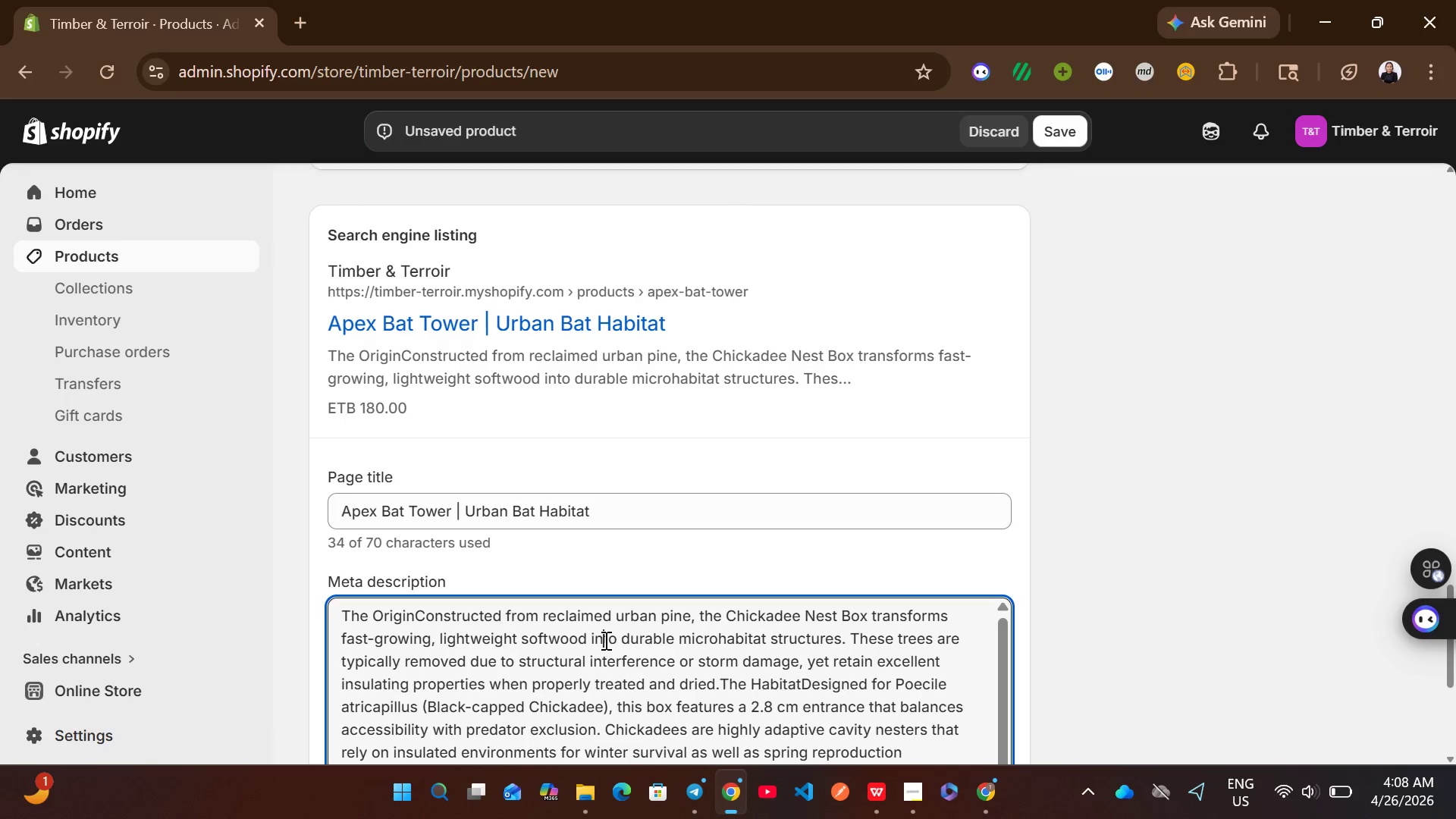 
key(Control+A)
 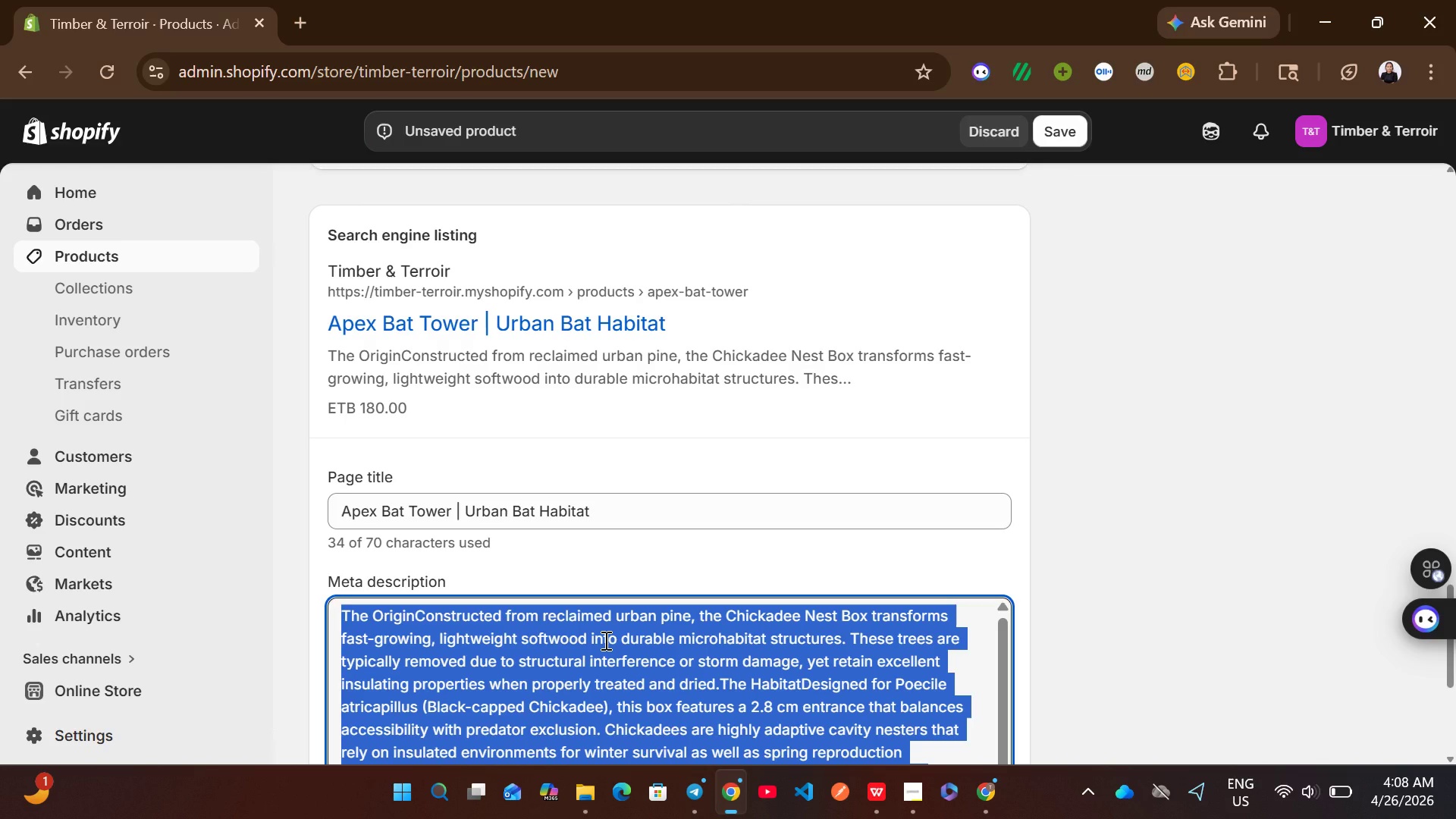 
key(Backspace)
 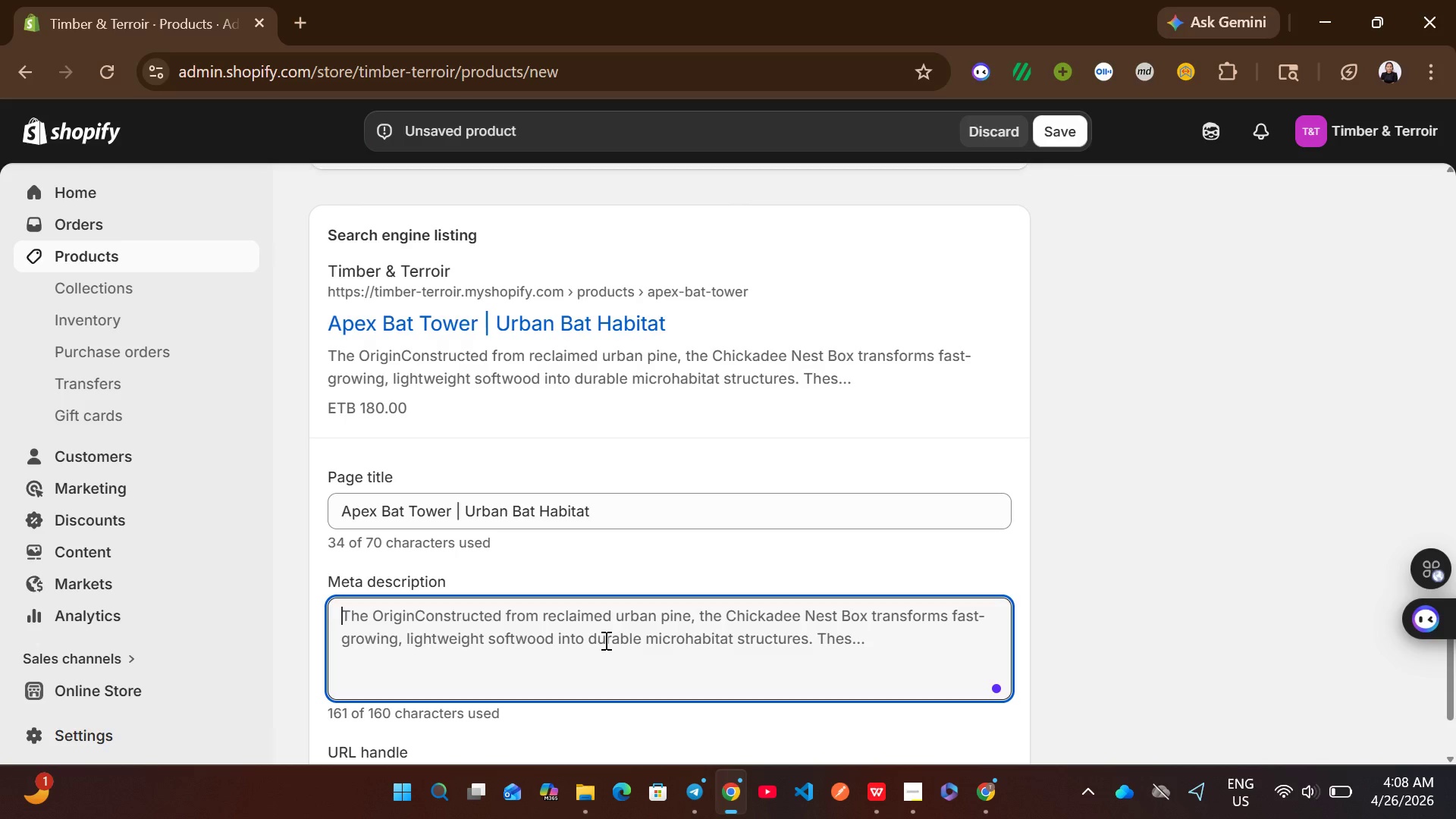 
type(Haans)
key(Backspace)
type(d )
key(Backspace)
key(Backspace)
key(Backspace)
key(Backspace)
type(nd crafted bat habitat supporting )
 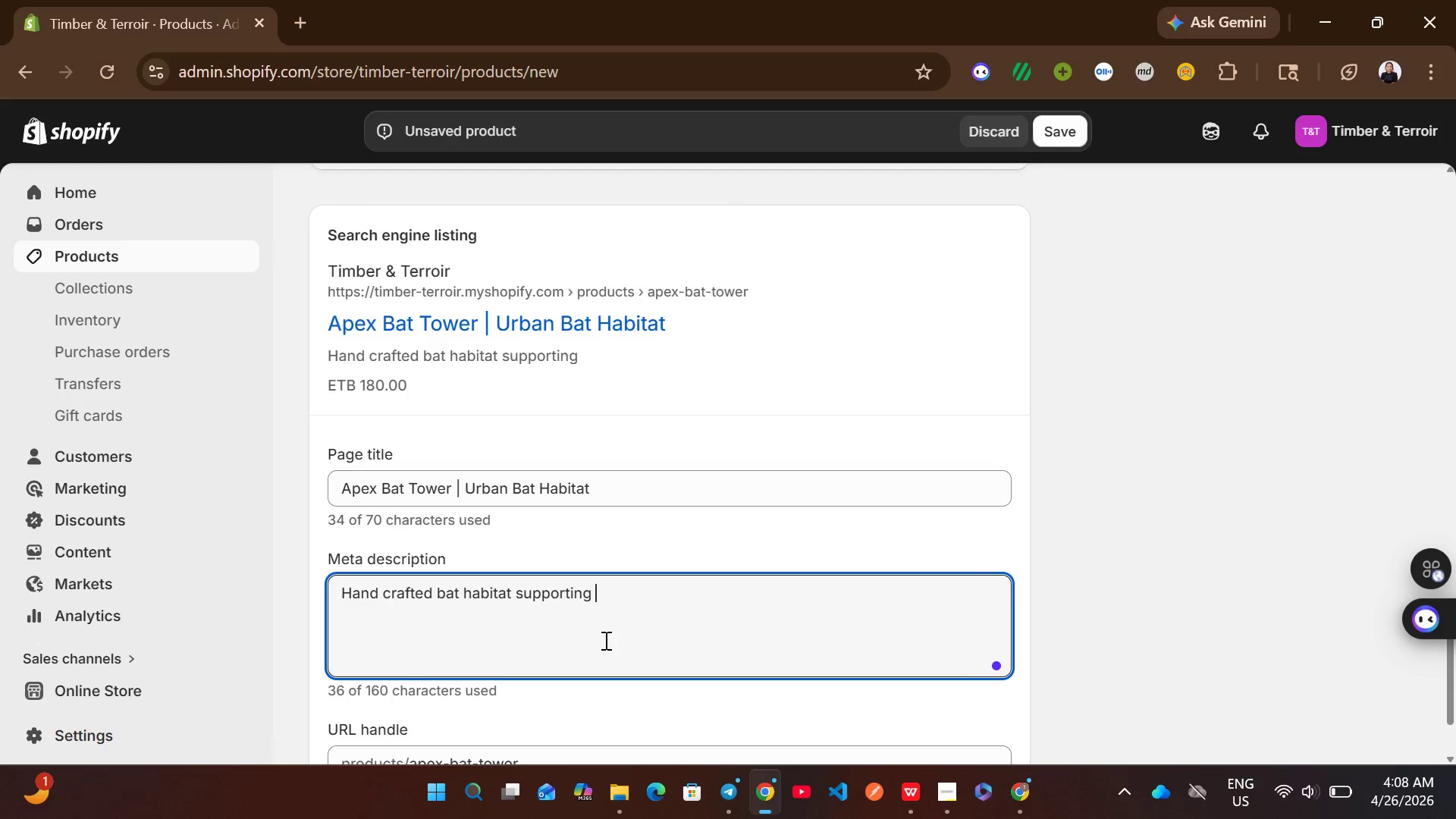 
type(urban bio diversity )
 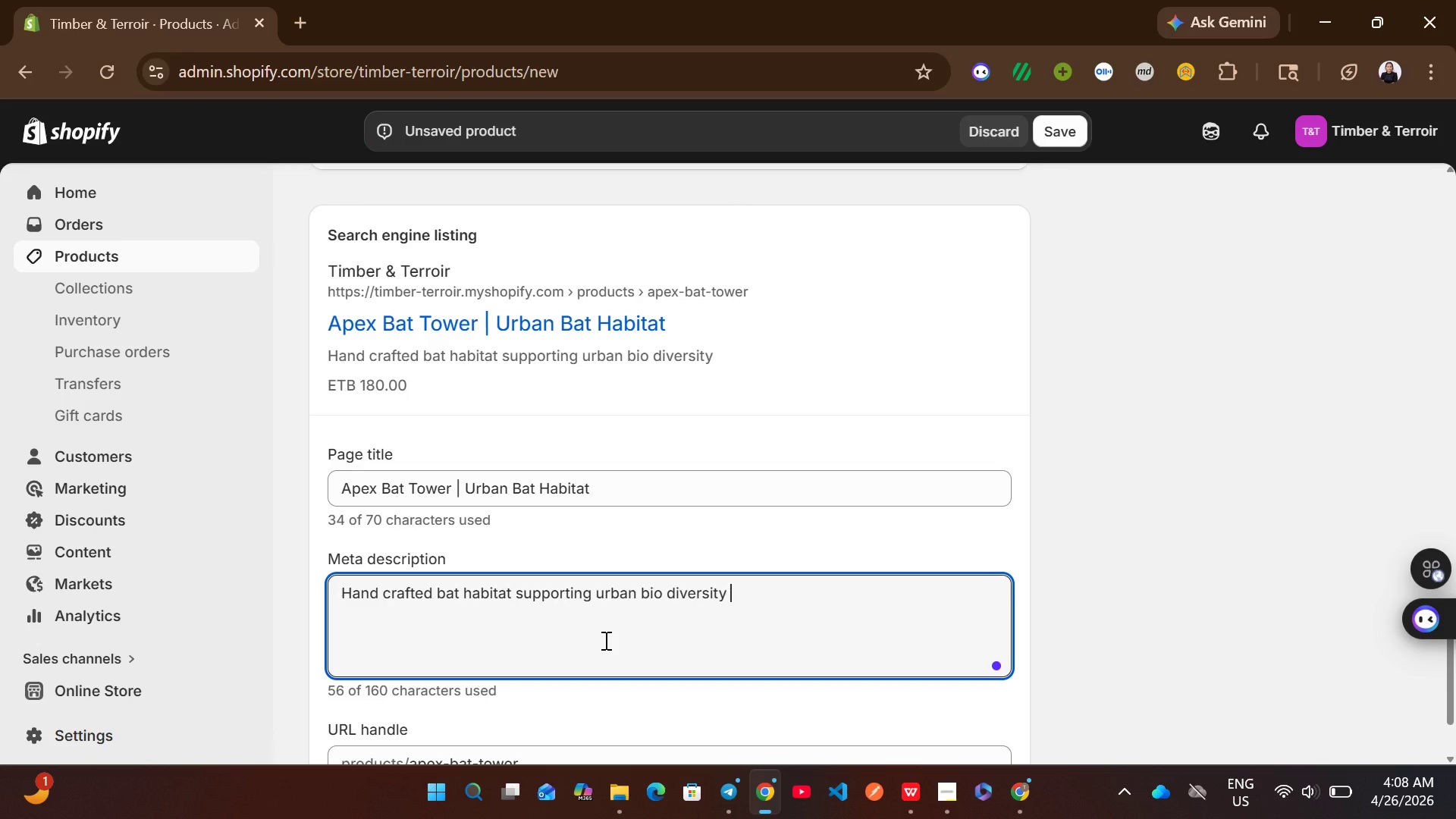 
type(resy)
key(Backspace)
type(toration and )
 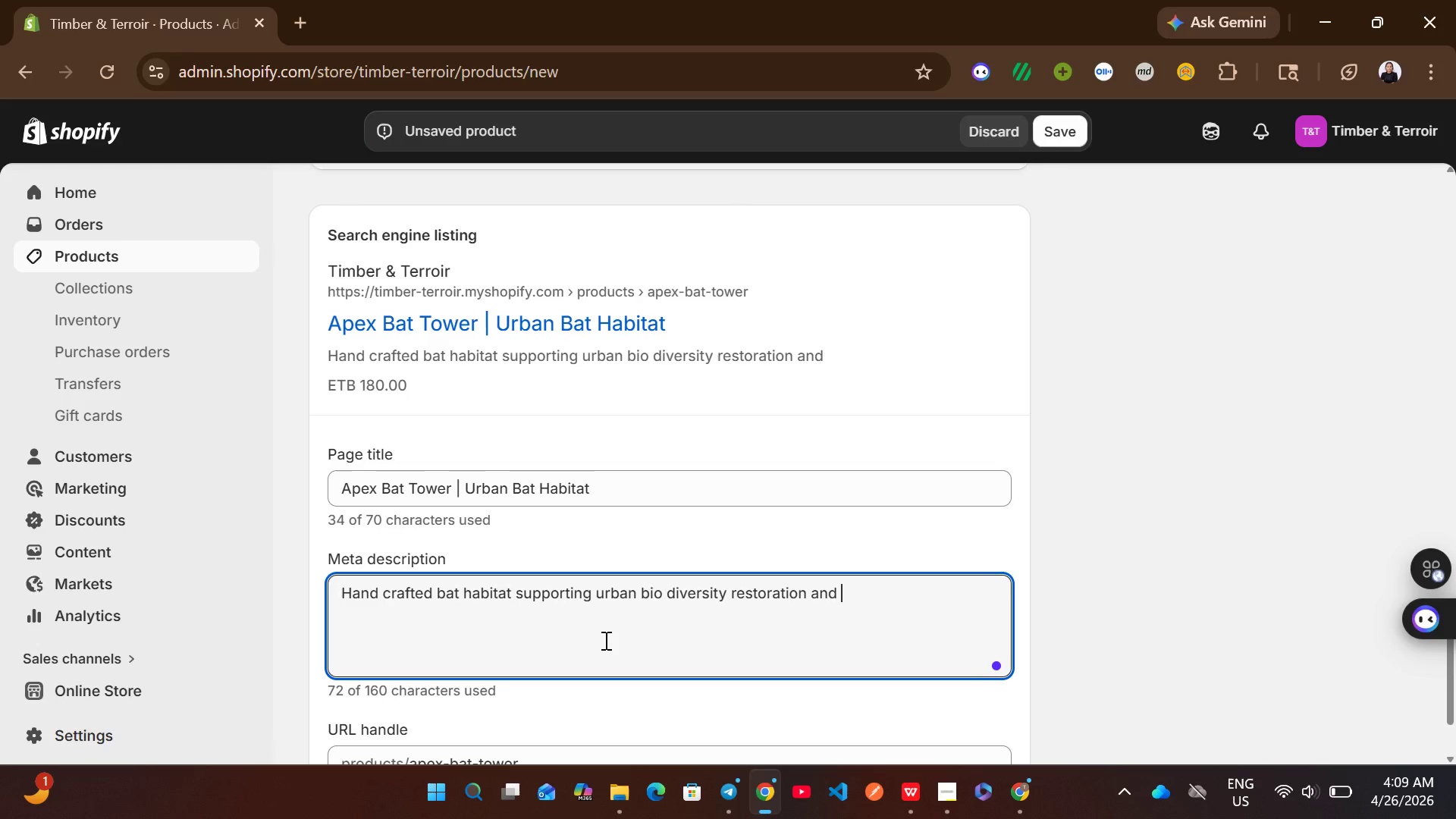 
type(canopy recovery.)
 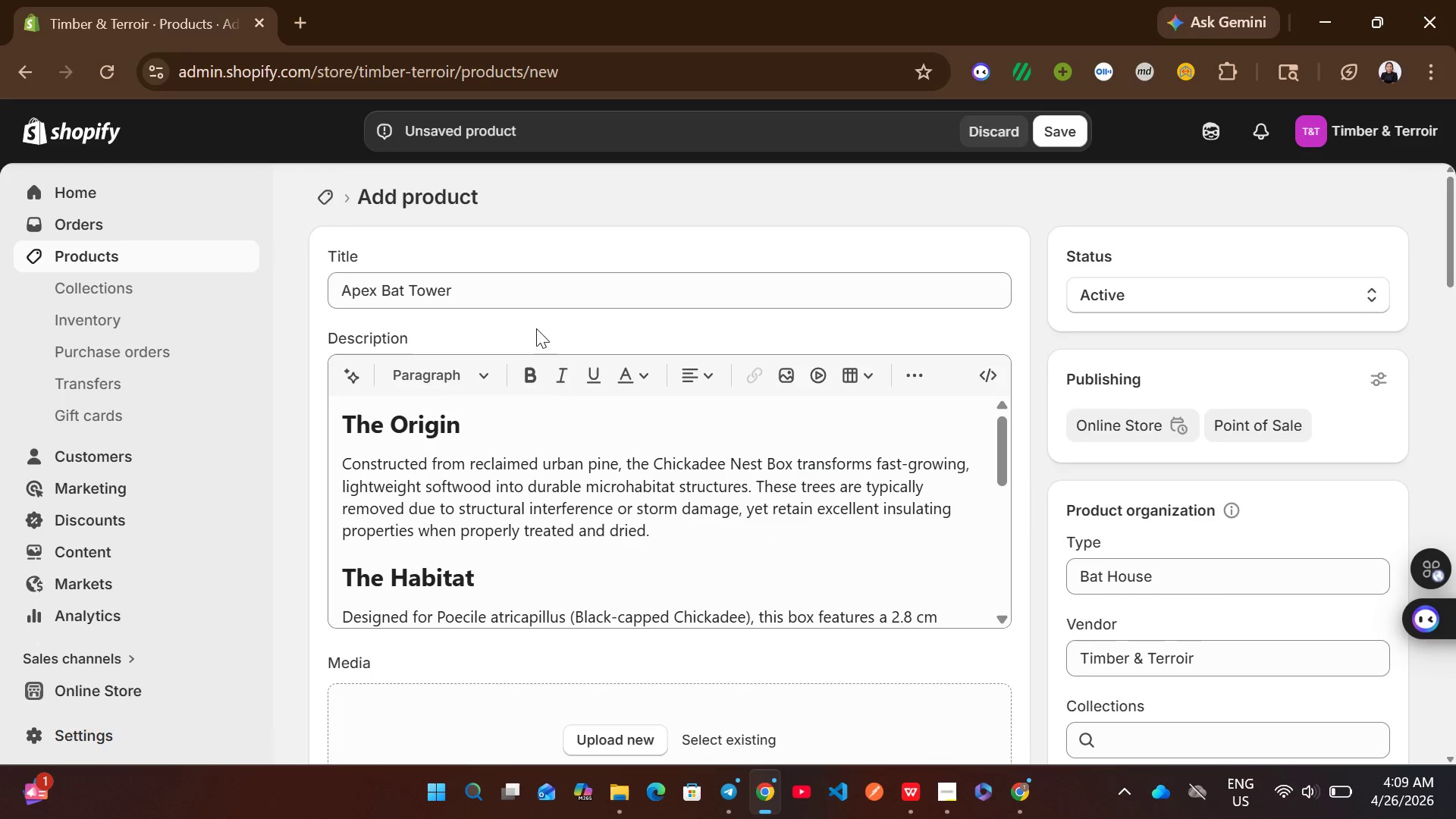 
wait(5.24)
 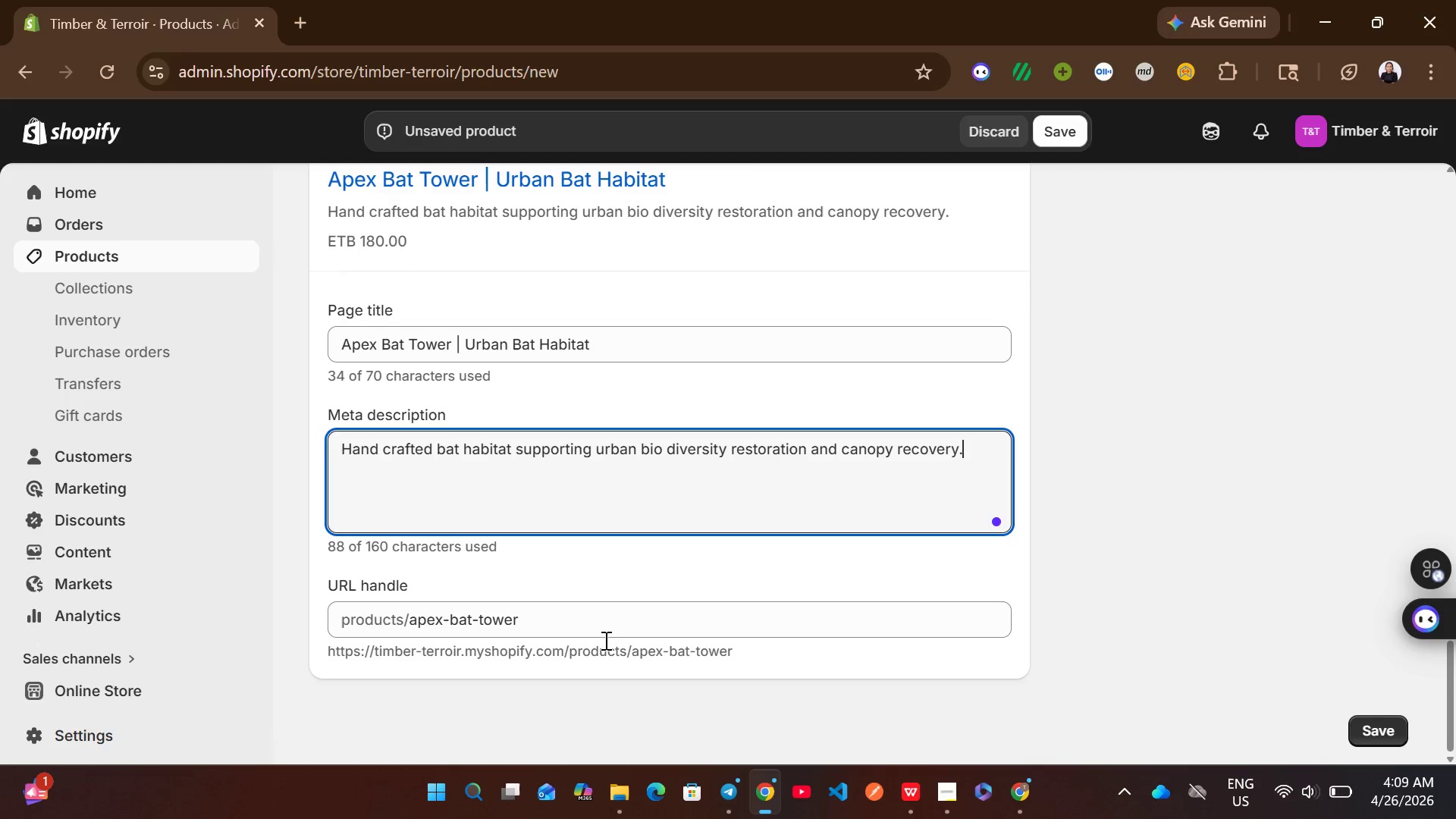 
left_click([479, 288])
 